 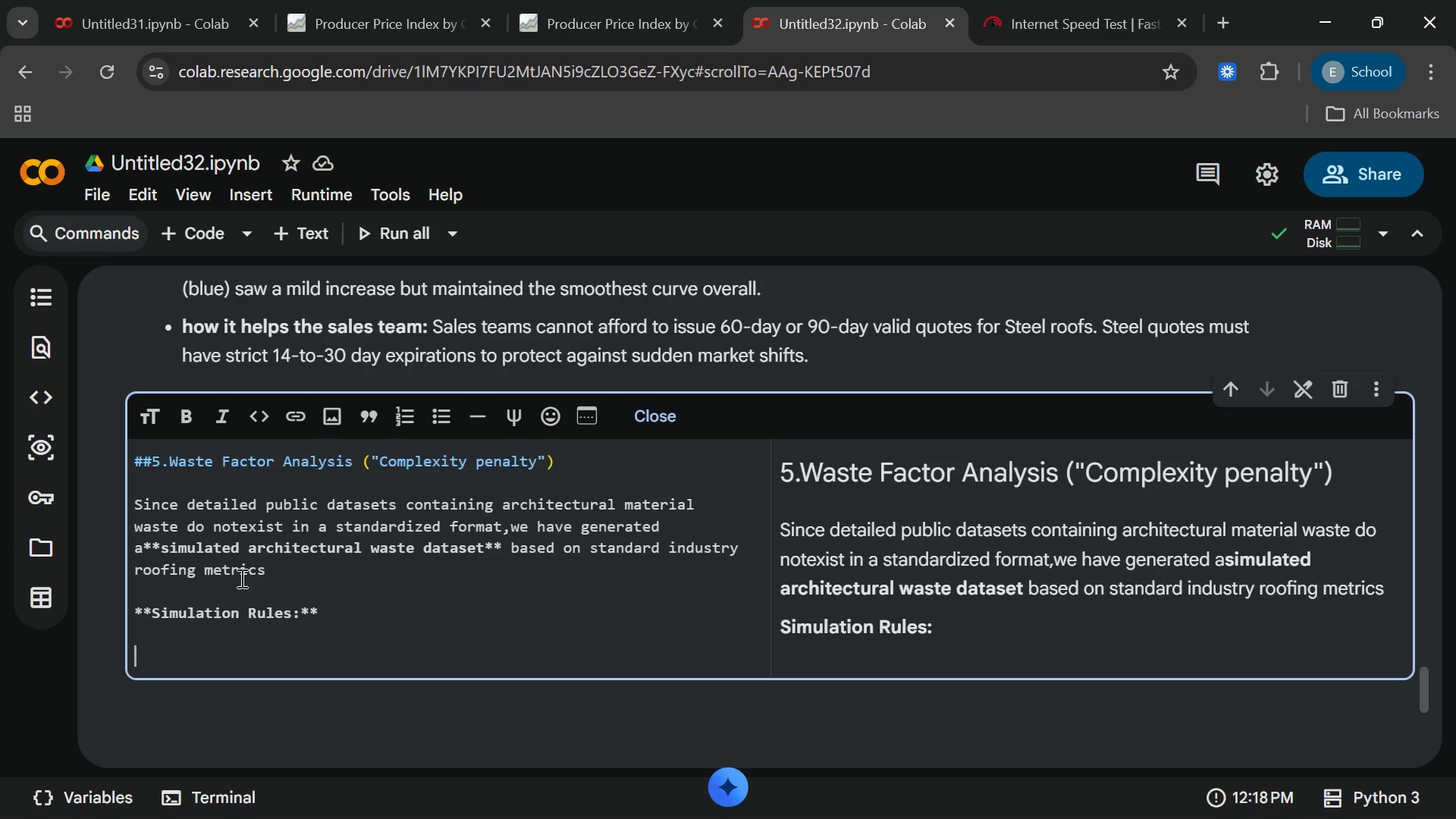 
key(Backspace)
type(* **)
 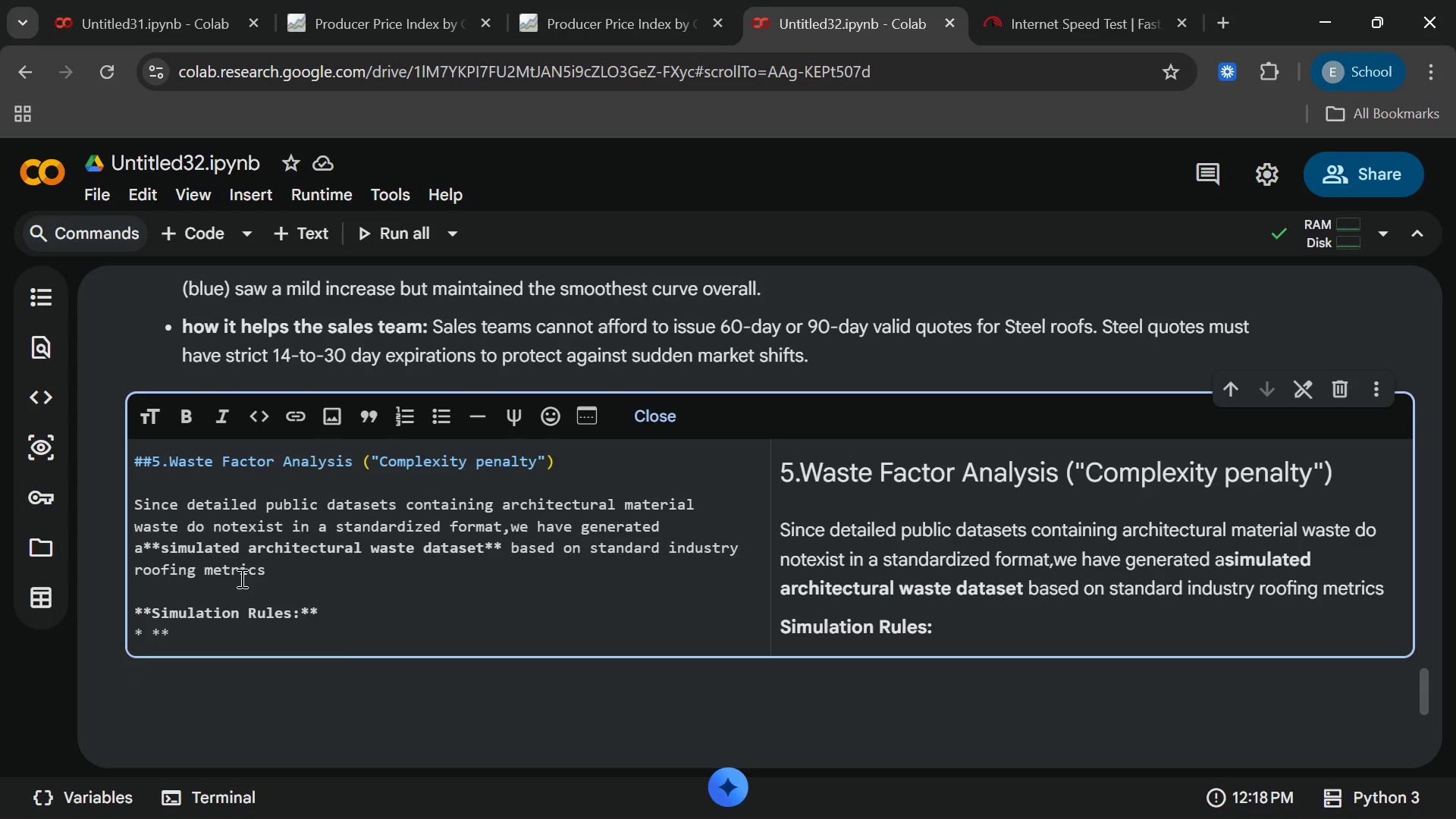 
type(Roof)
 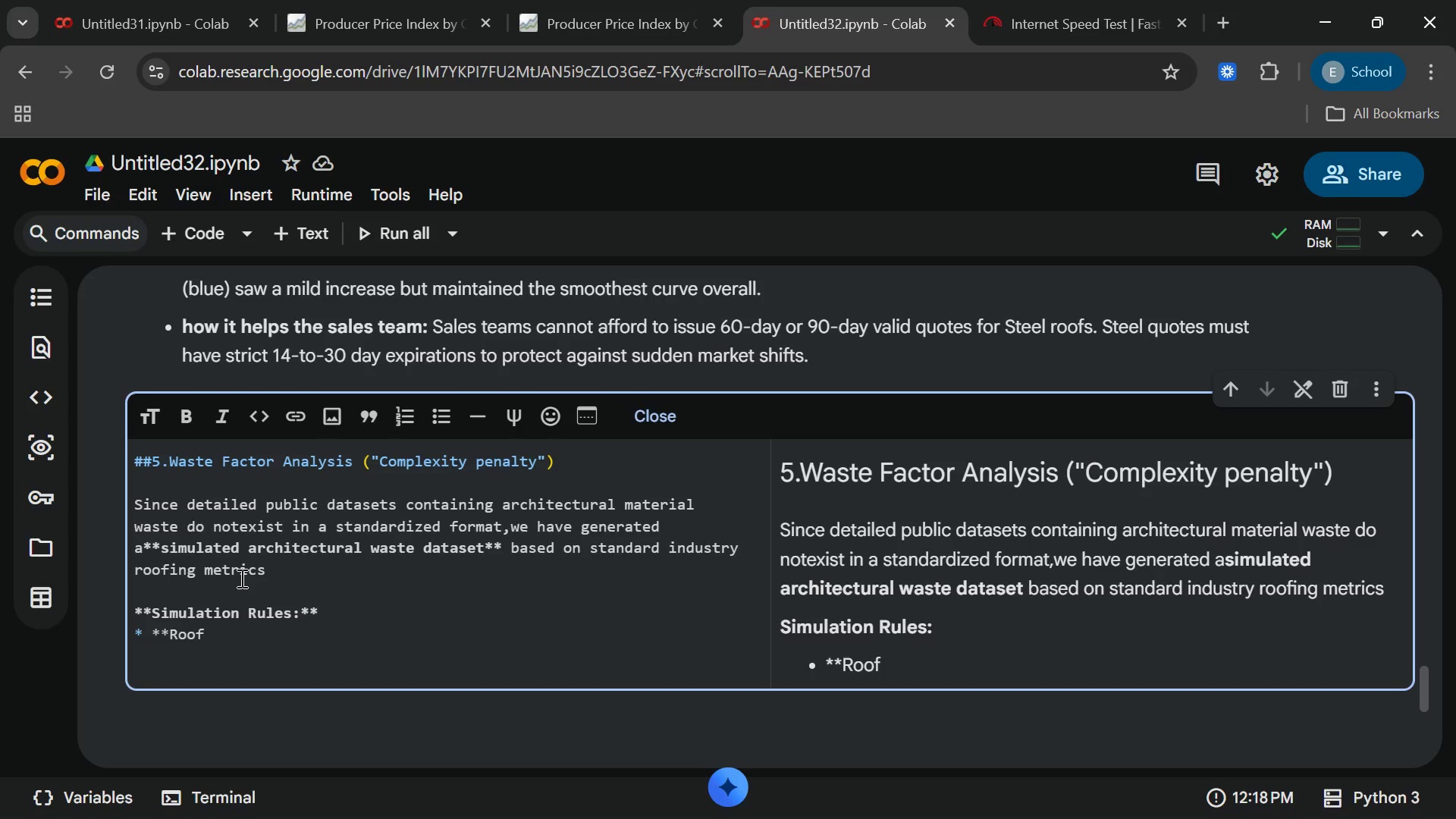 
type(Type)
 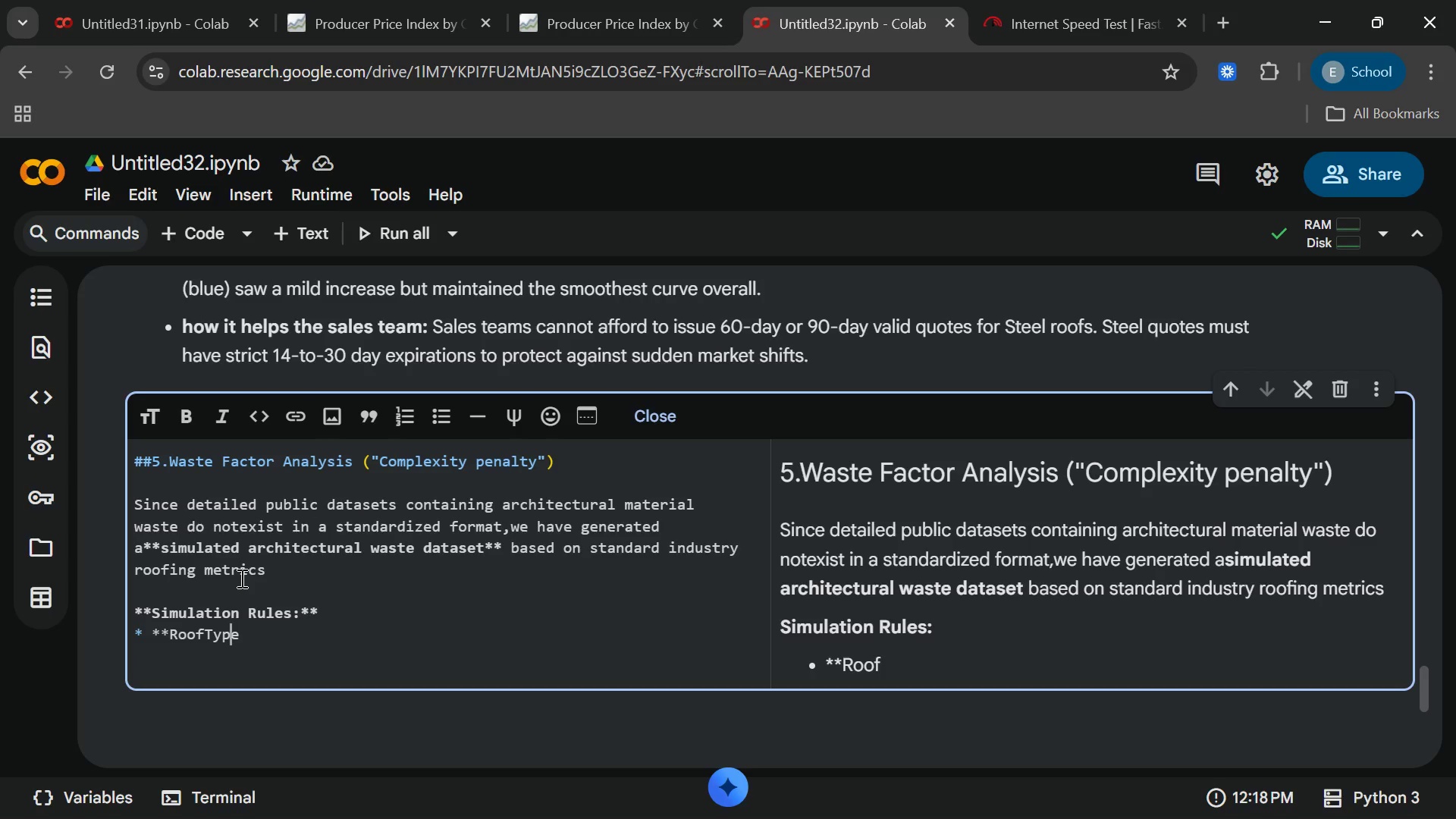 
key(ArrowLeft)
 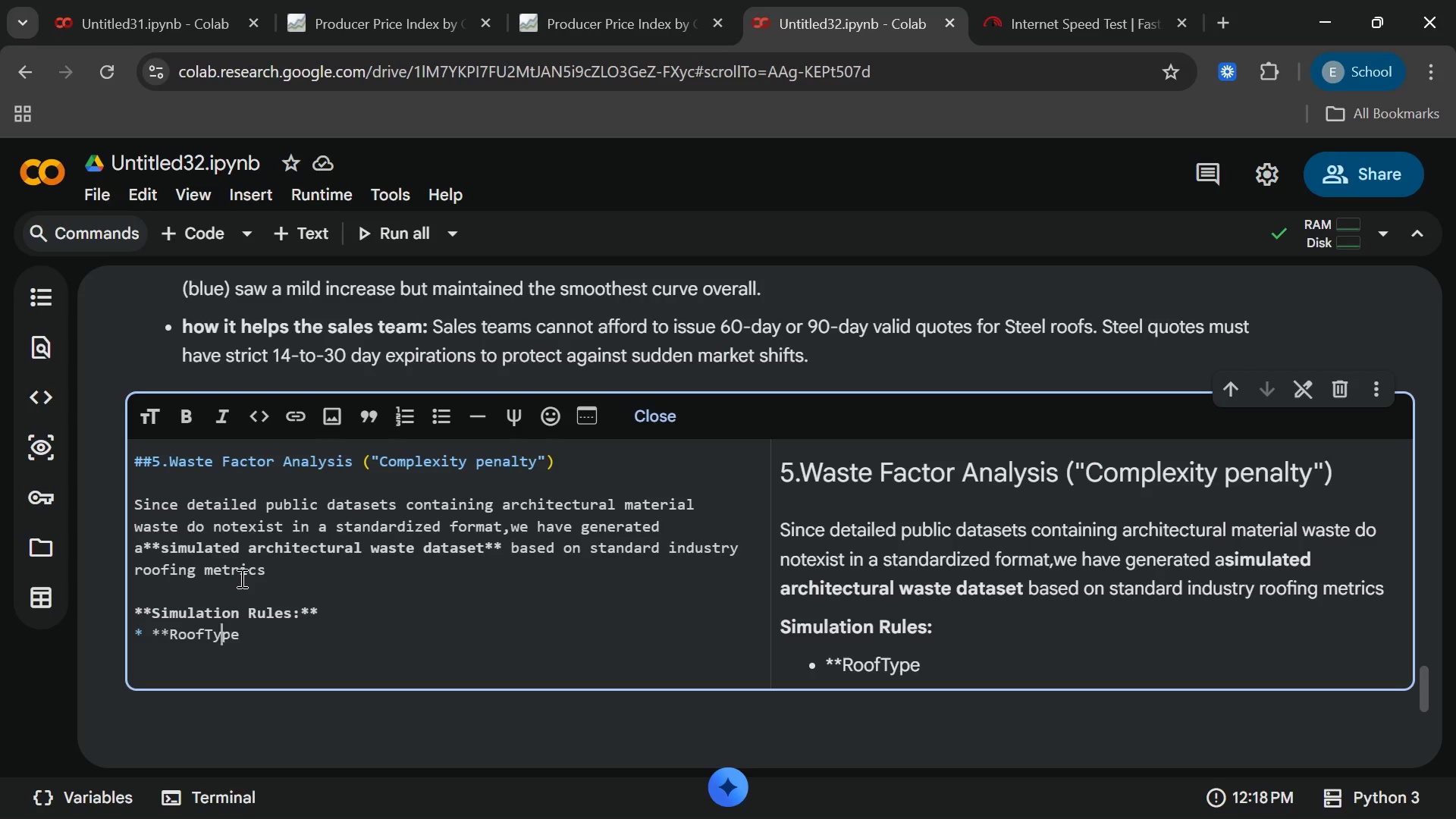 
key(ArrowLeft)
 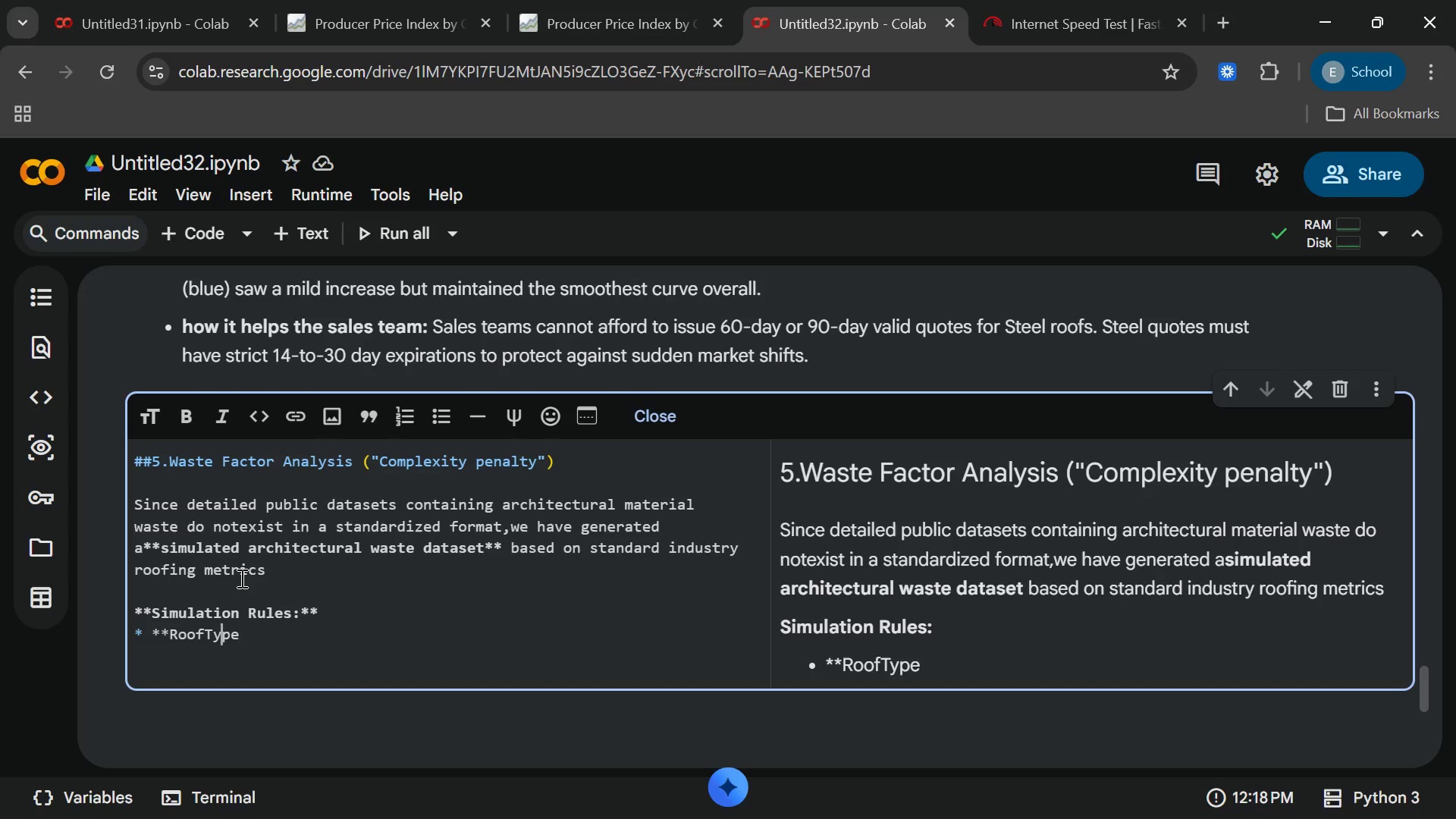 
key(ArrowLeft)
 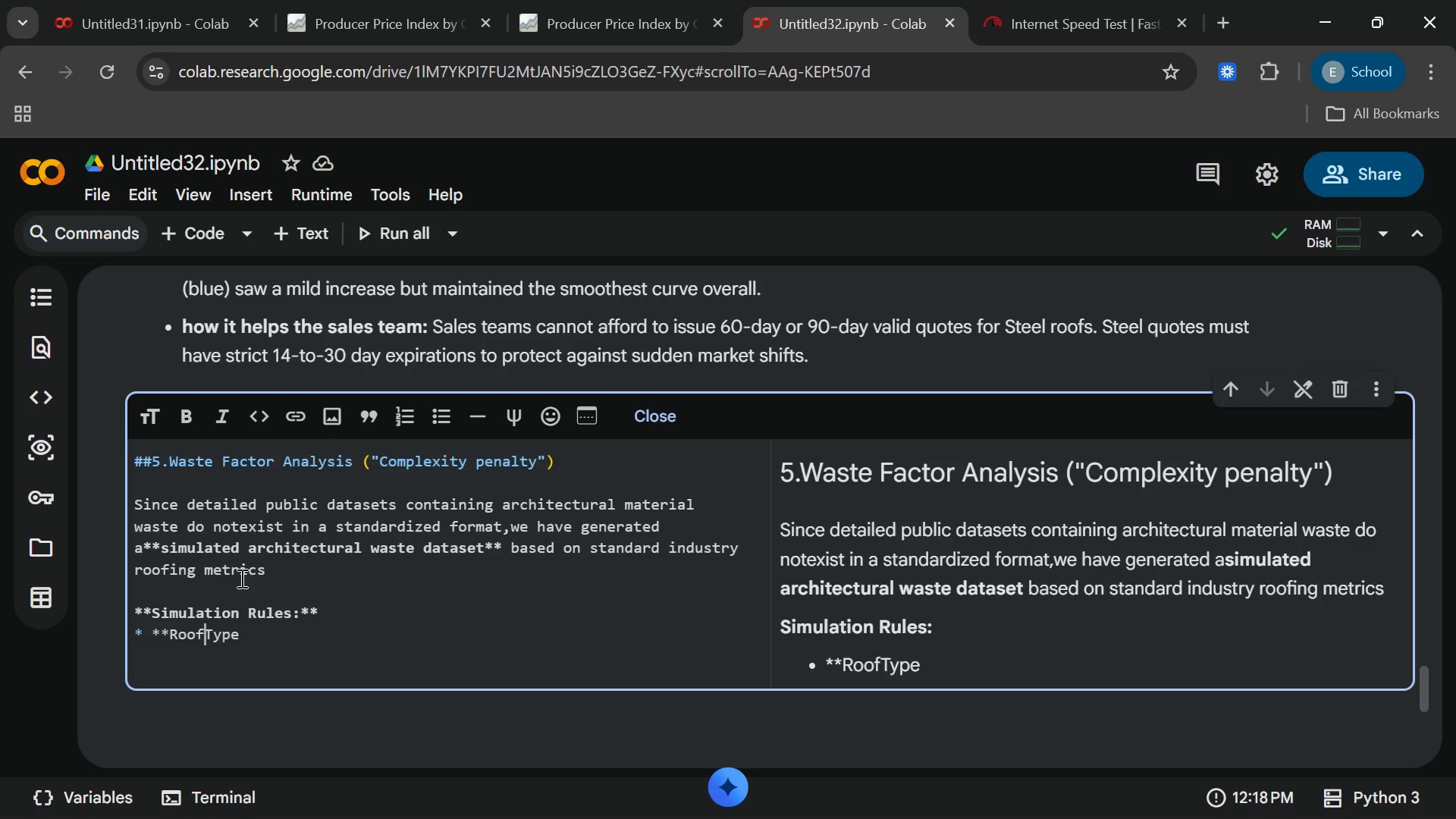 
key(ArrowLeft)
 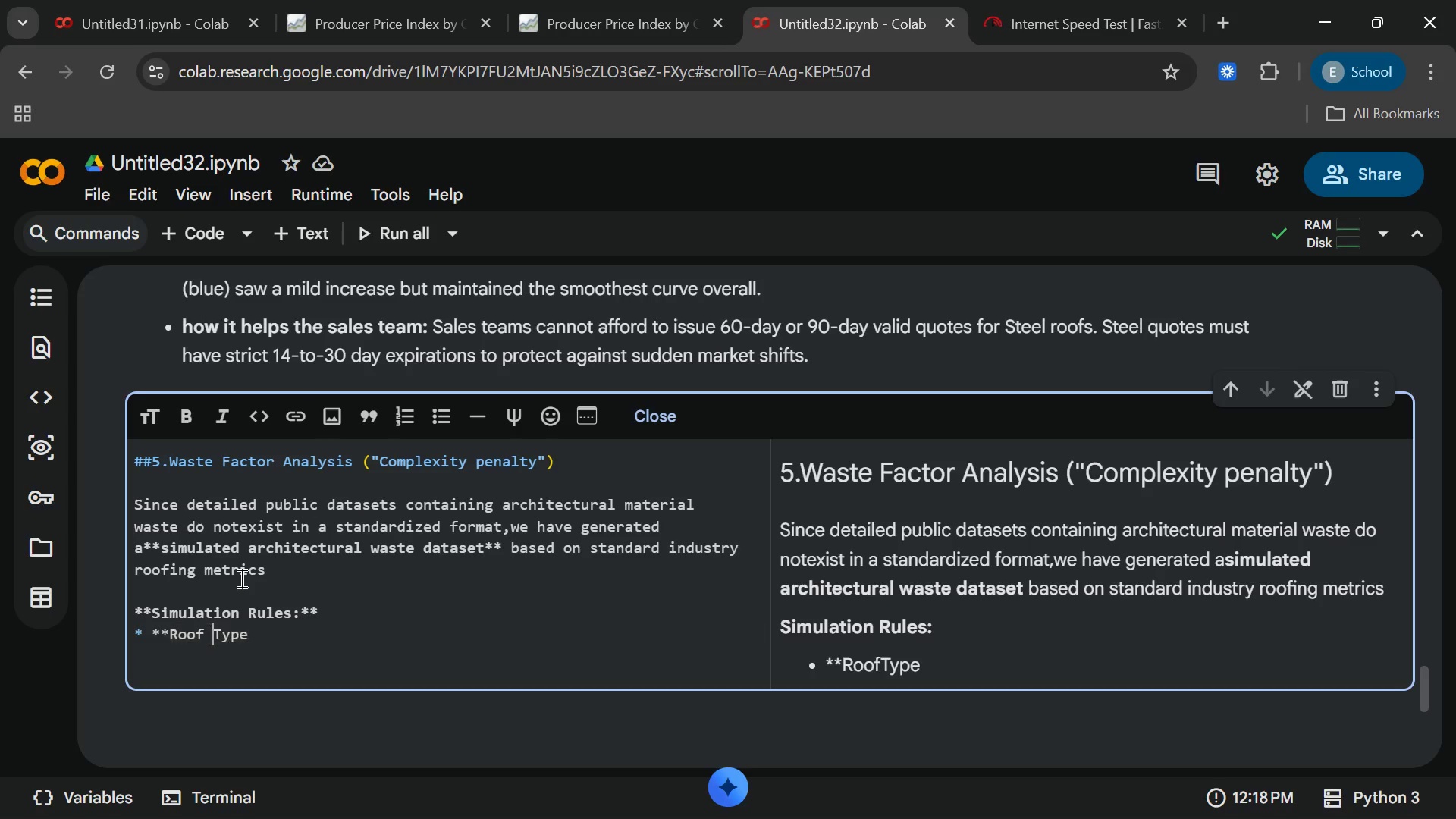 
type( [End]**)
 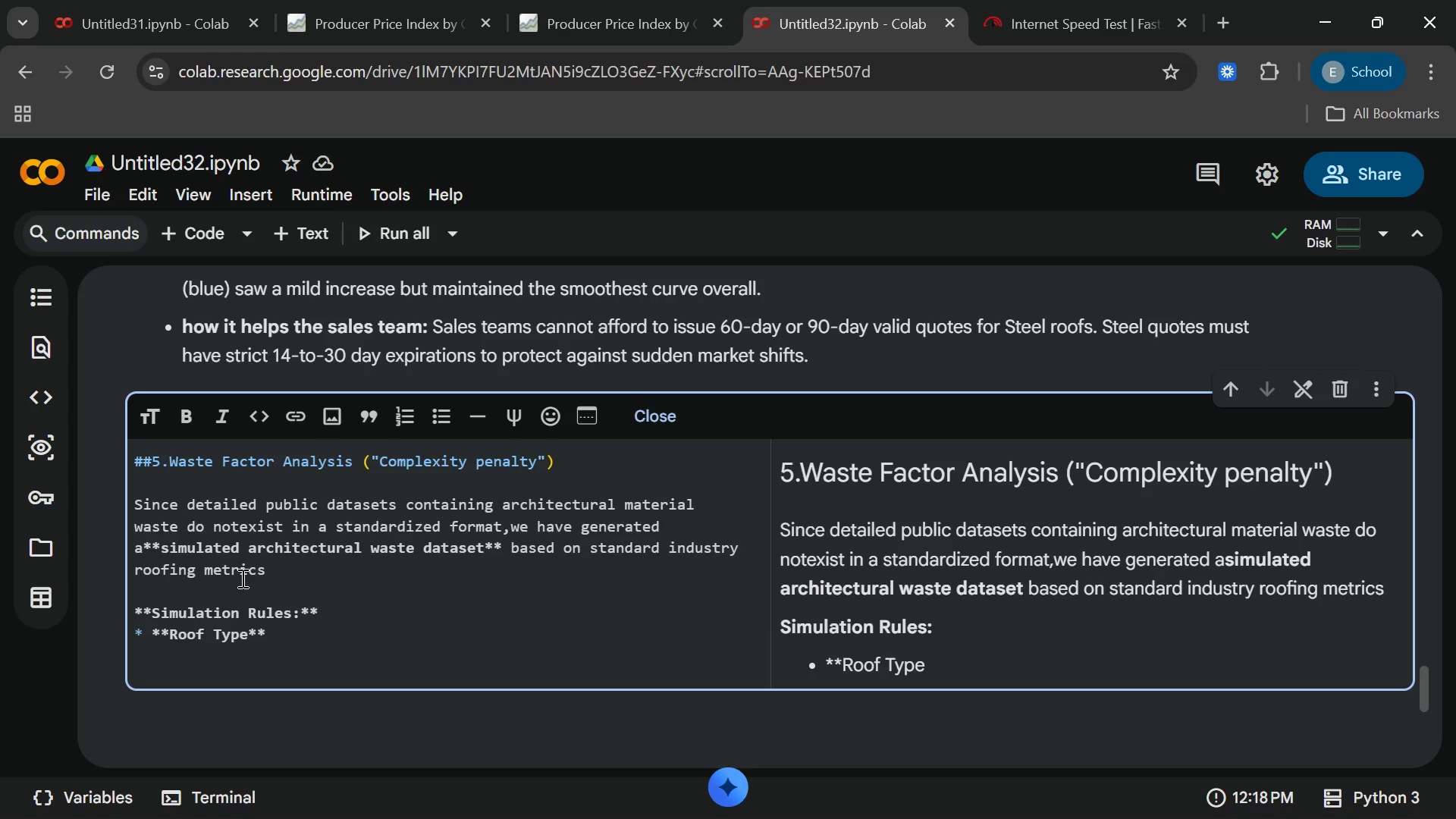 
type( low slope())
 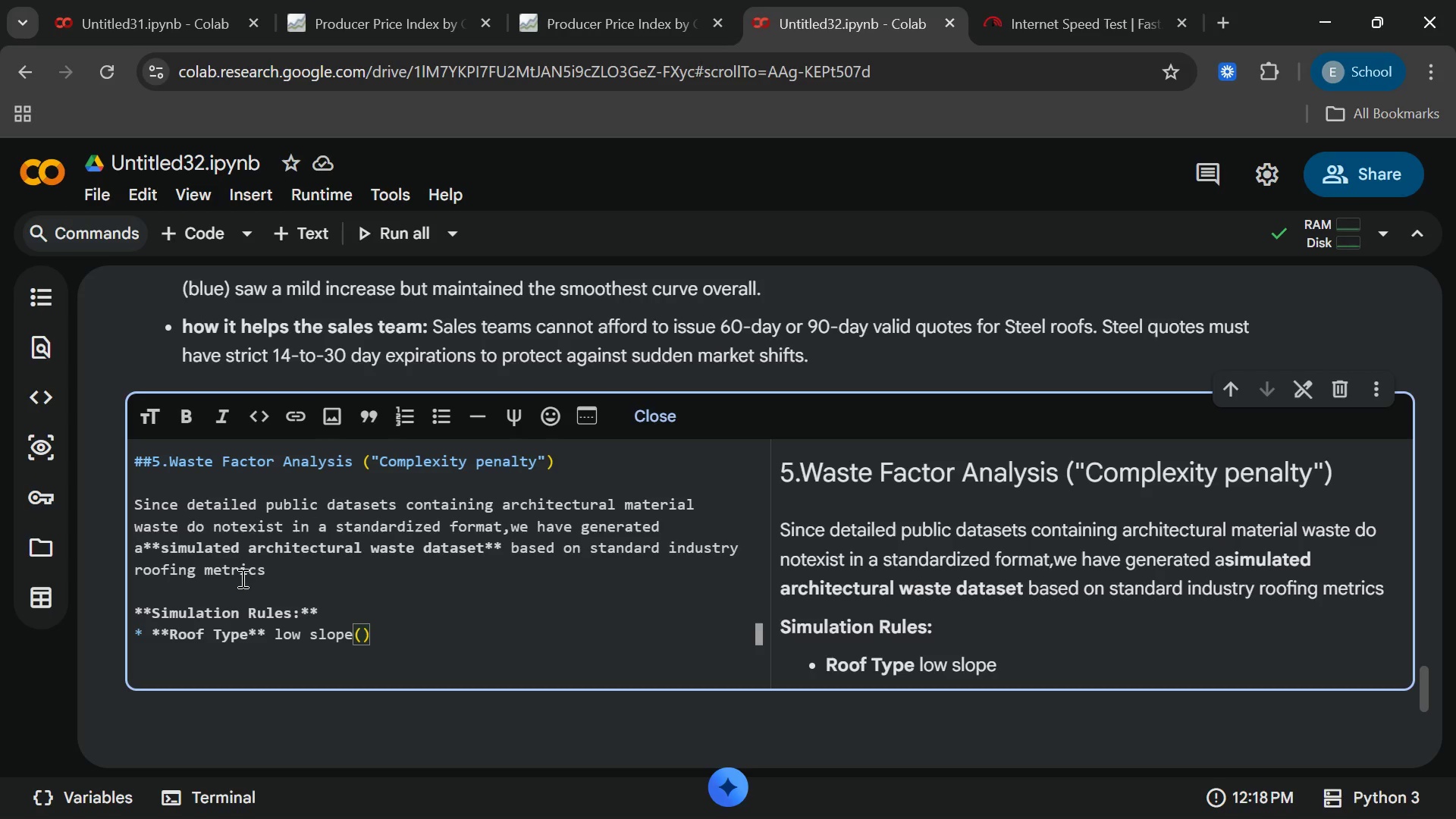 
key(ArrowLeft)
 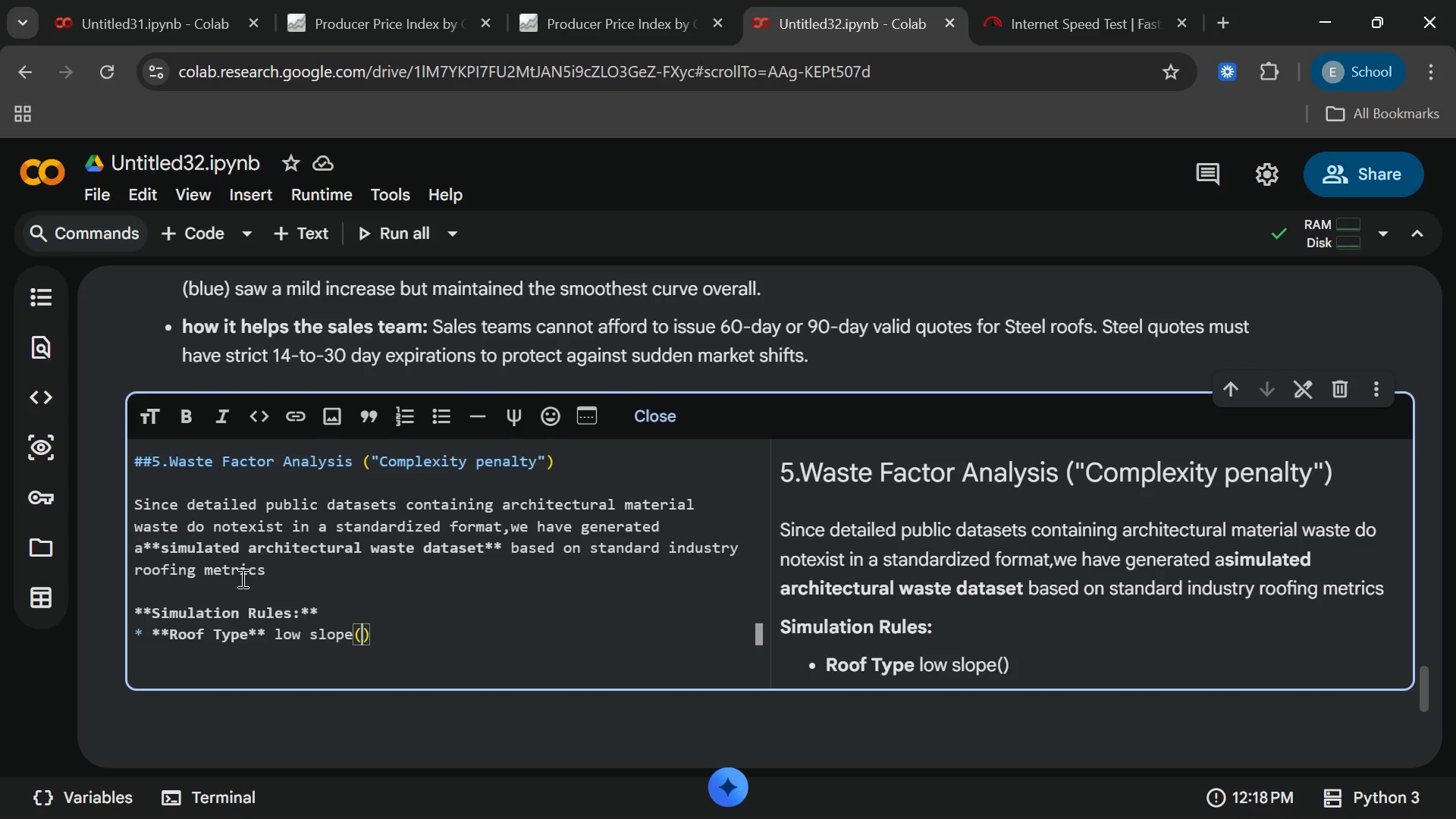 
type(comme)
 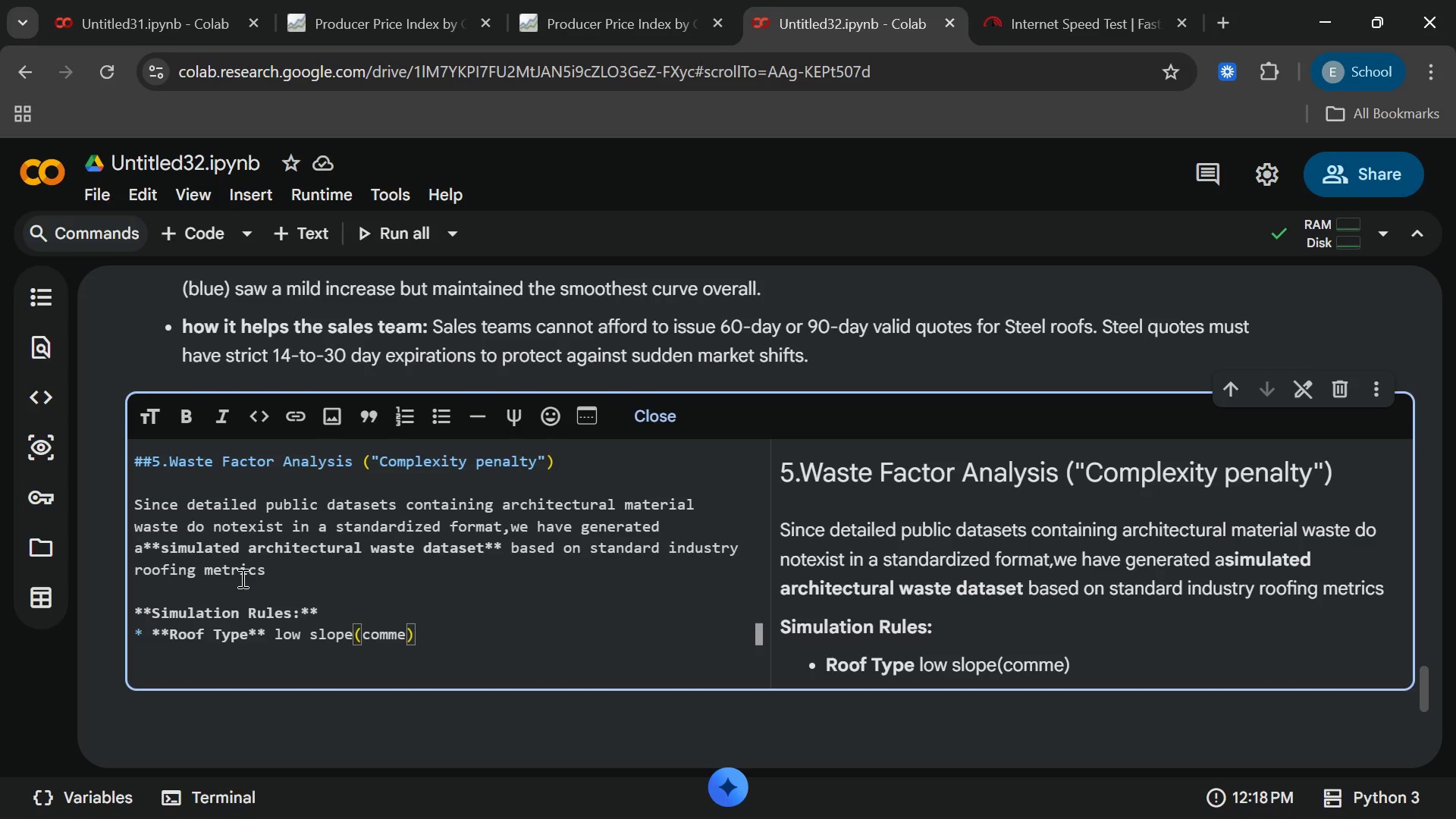 
type(rcial)
 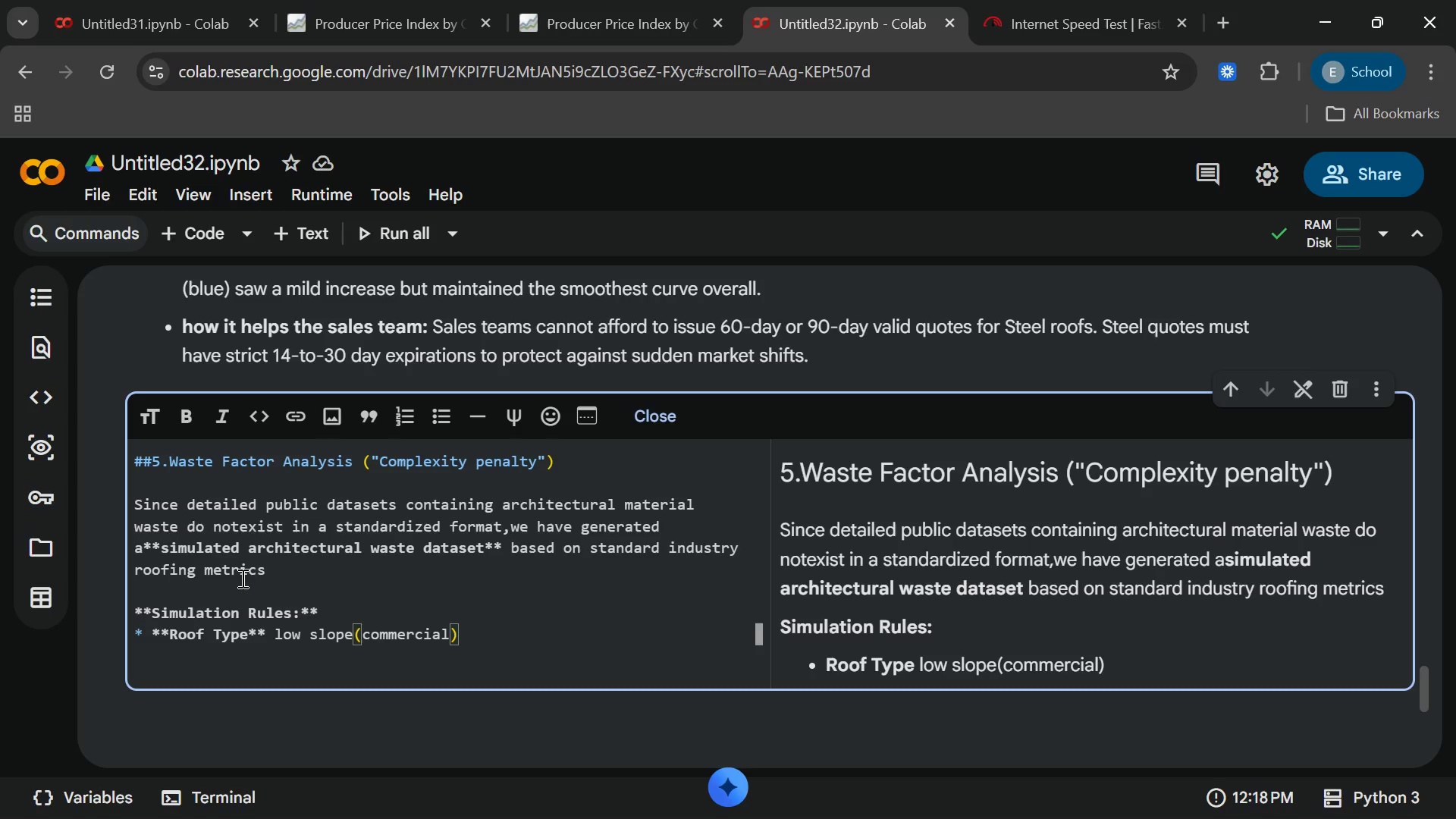 
key(ArrowRight)
 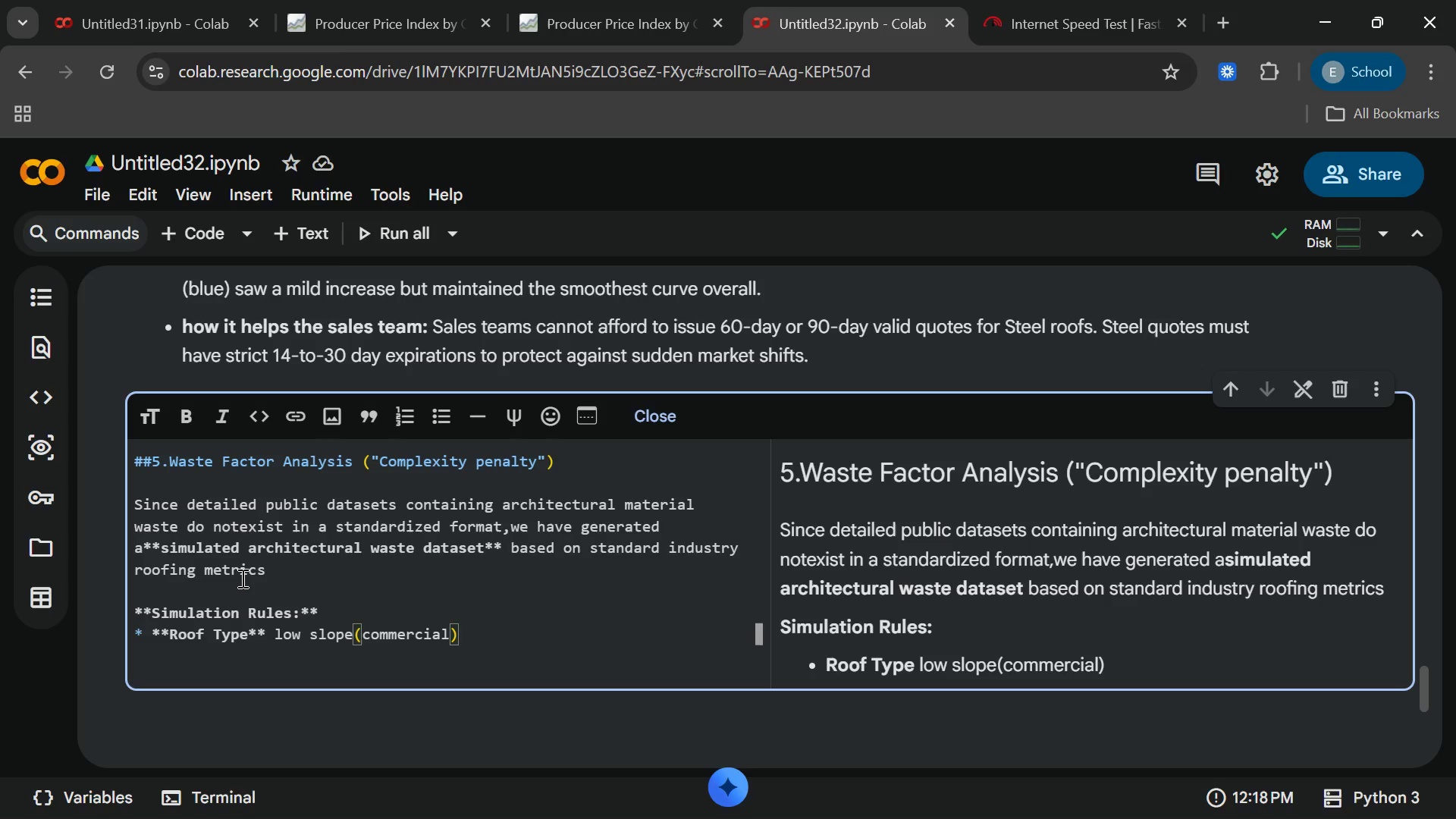 
type( vs. High Slope ())
 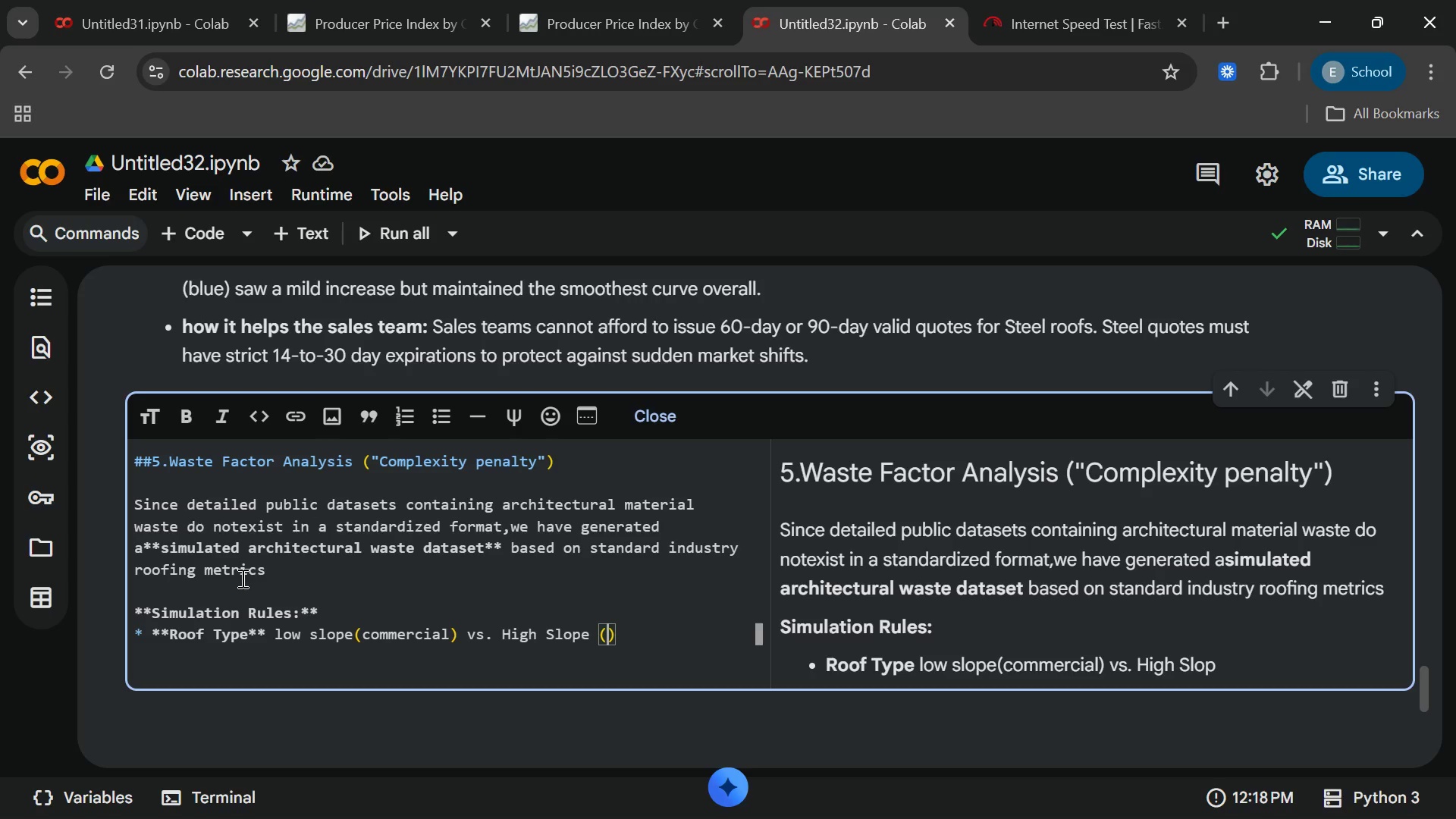 
 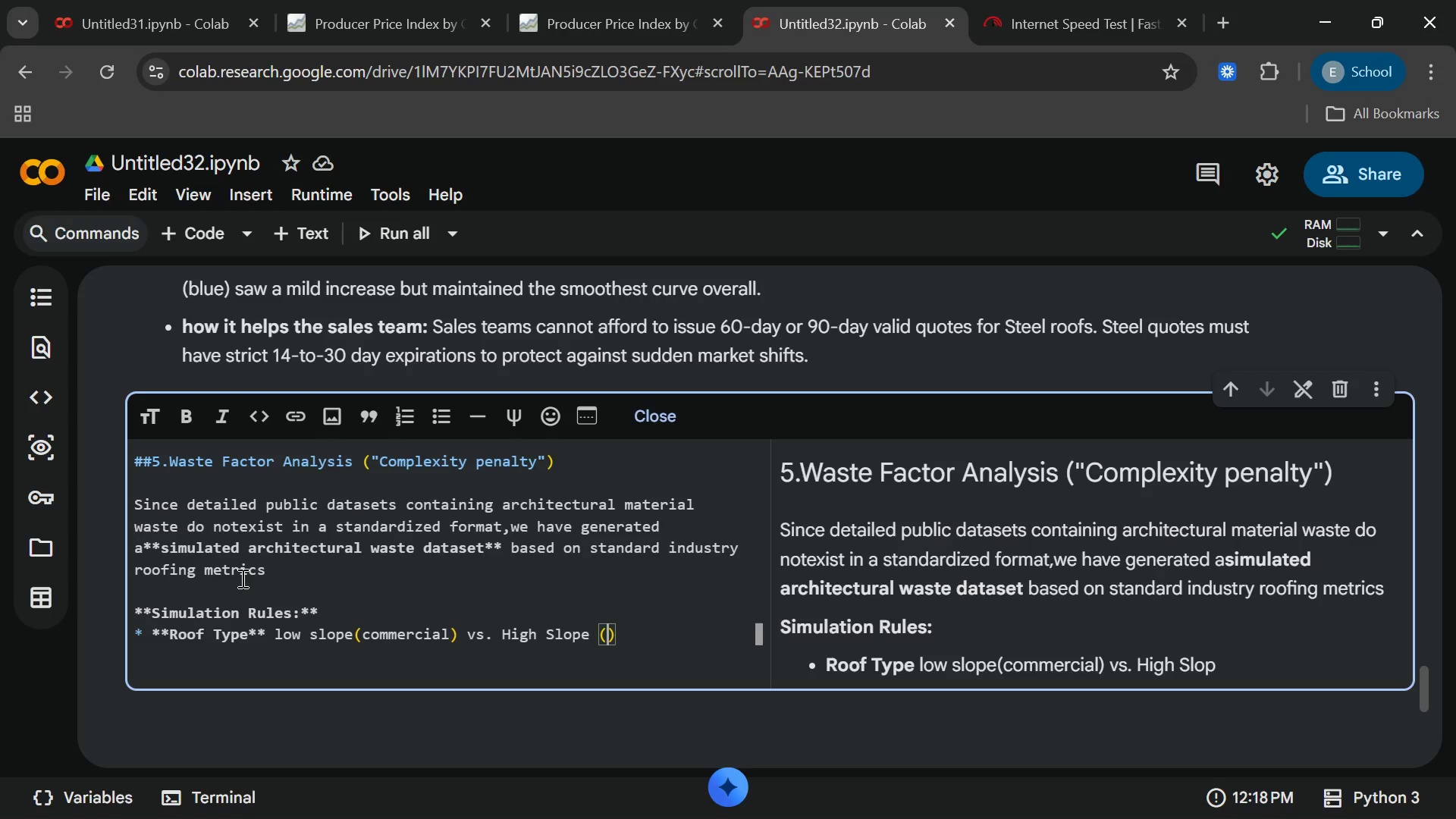 
key(ArrowLeft)
 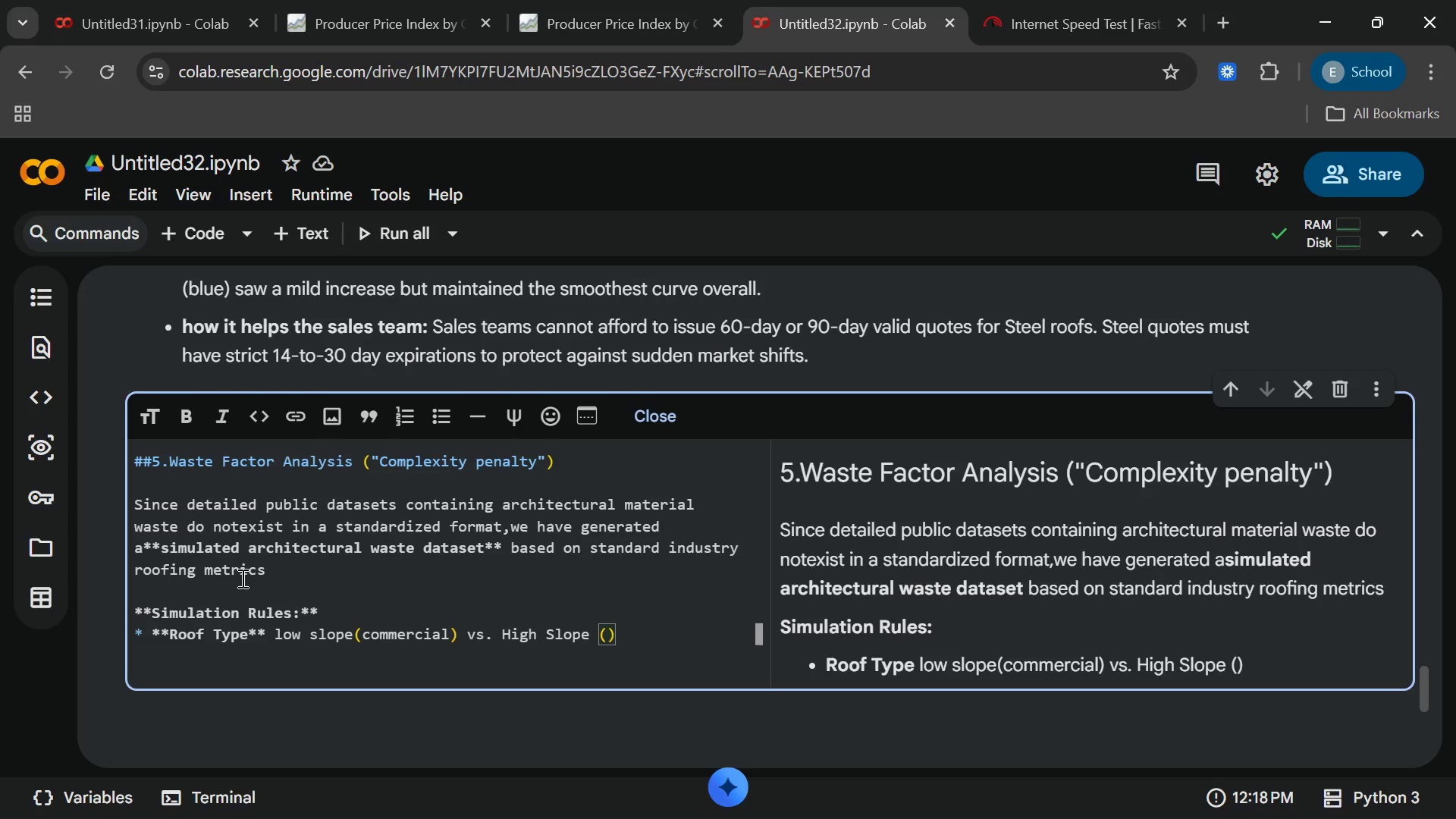 
type(Residd)
key(Backspace)
type(ential/Custom)
 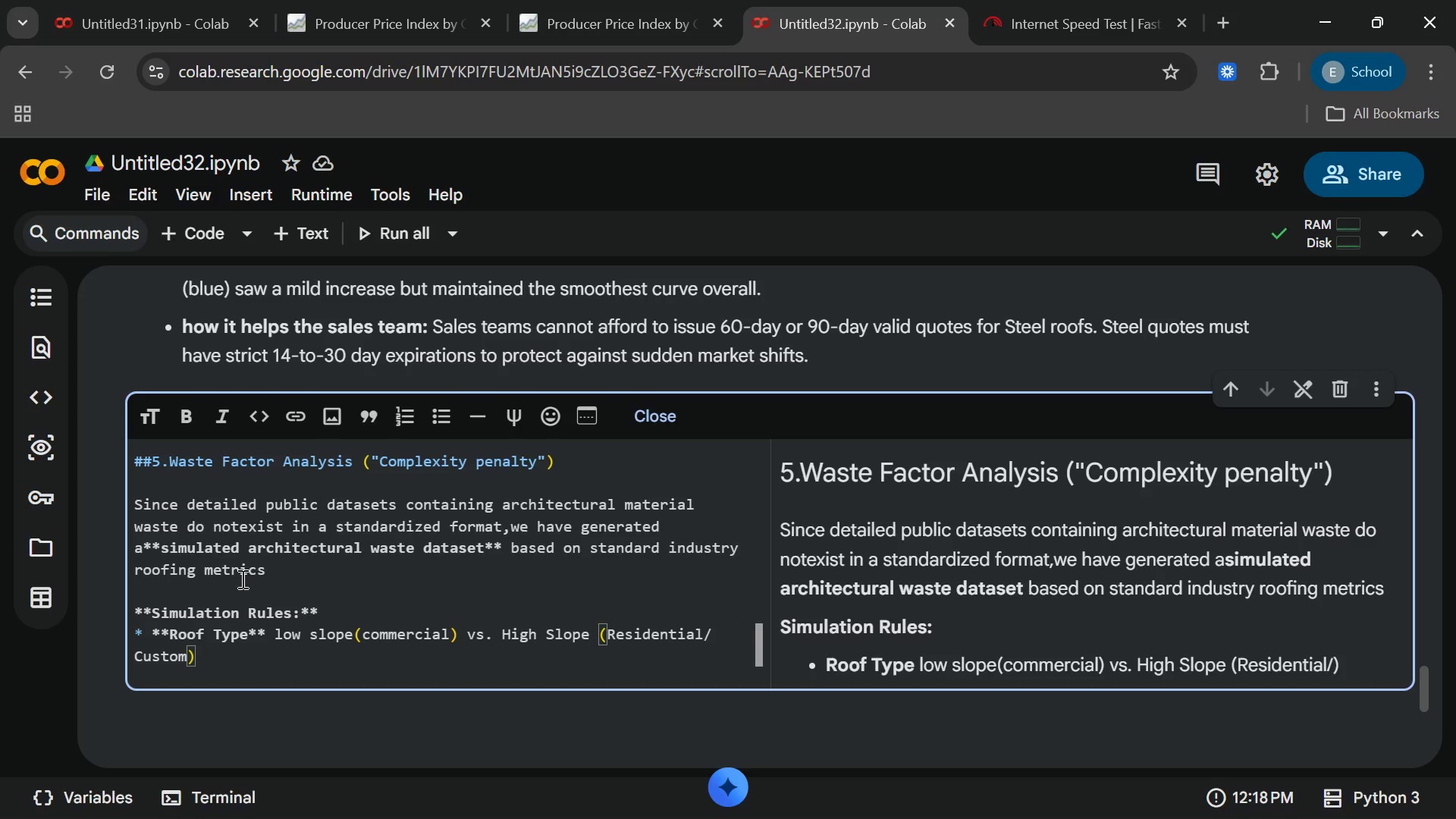 
key(End)
 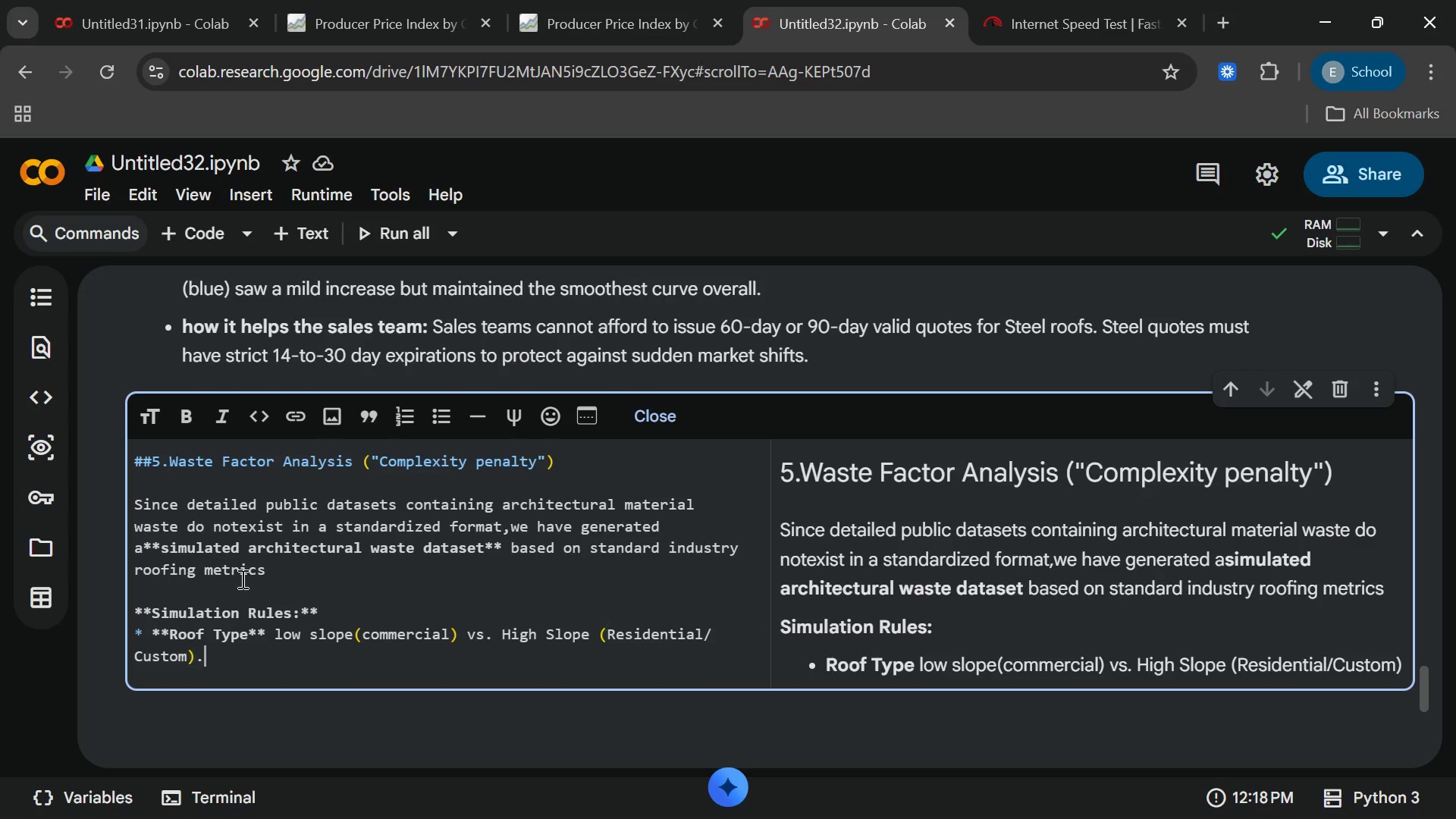 
key(Period)
 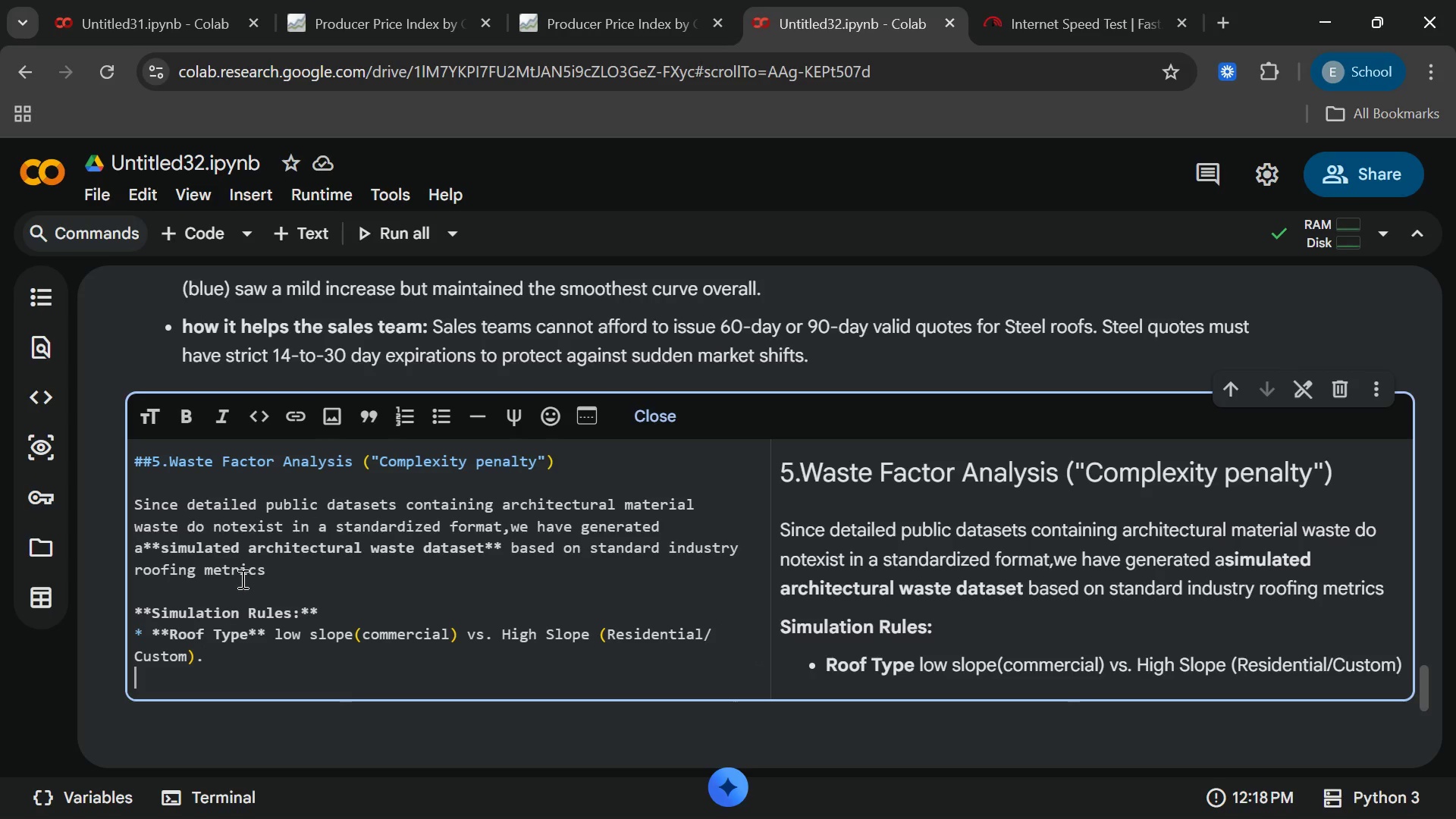 
key(Enter)
 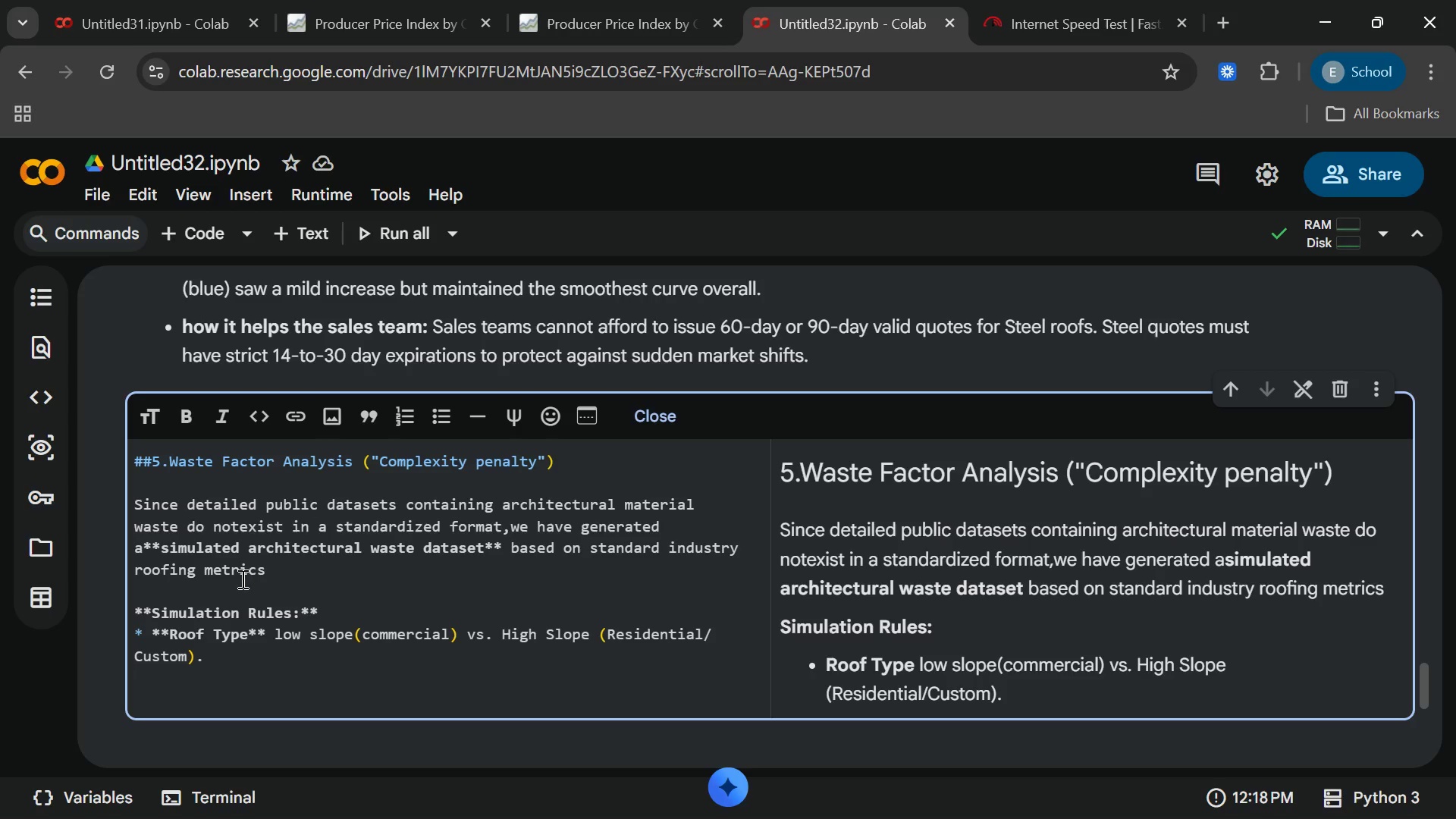 
type(* **COmplexity Score)
 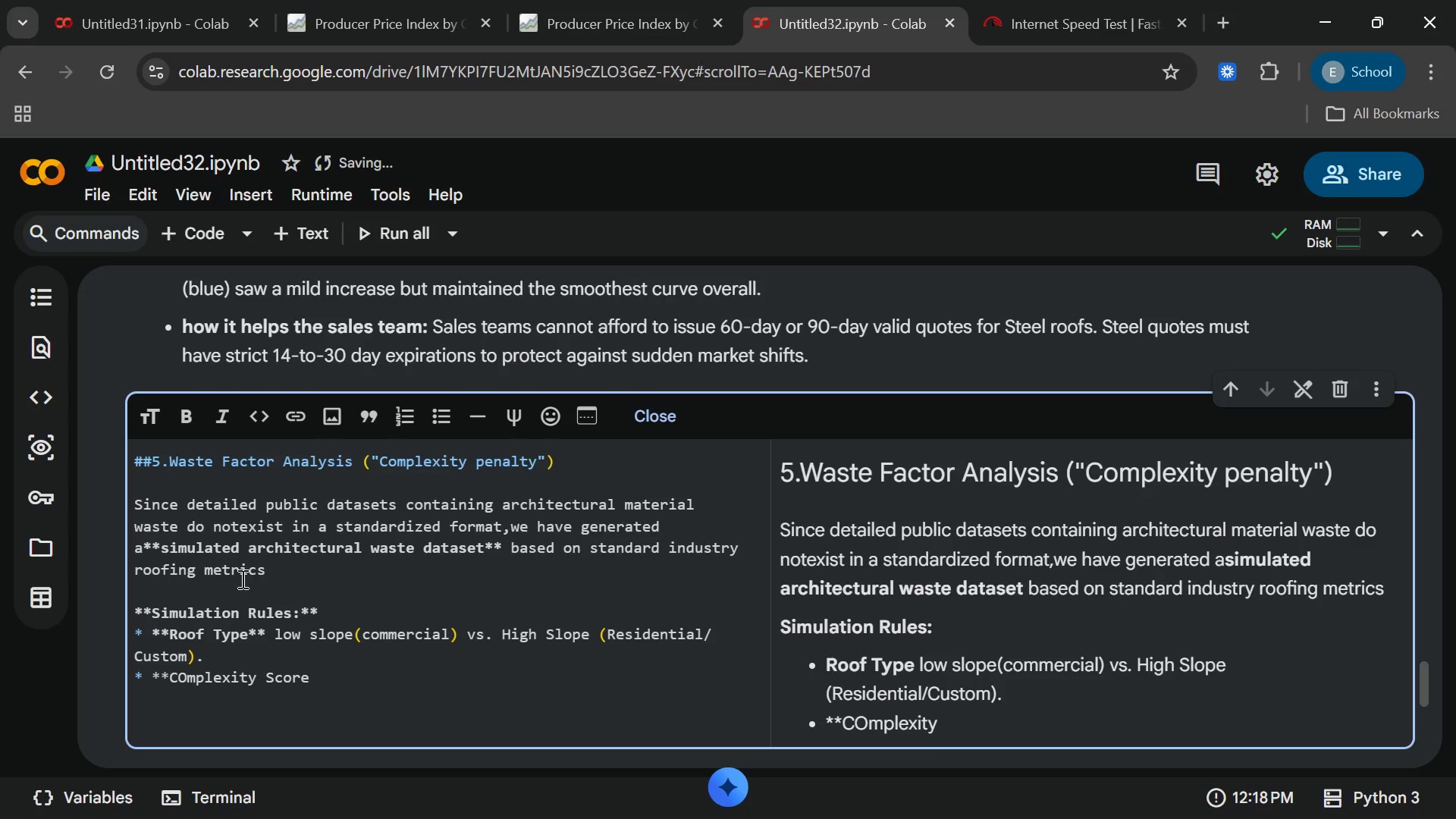 
wait(5.25)
 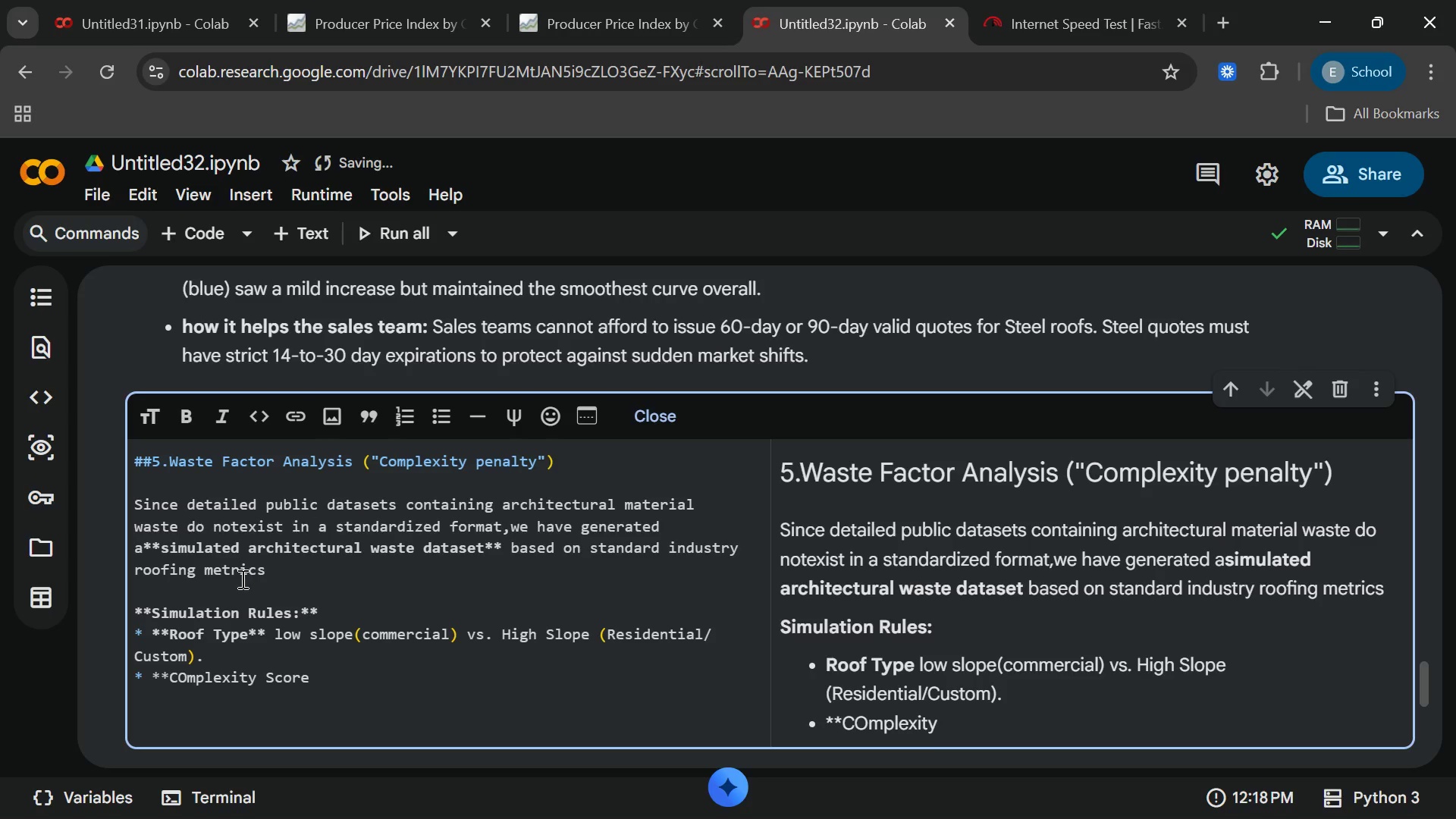 
key(Shift+0)
 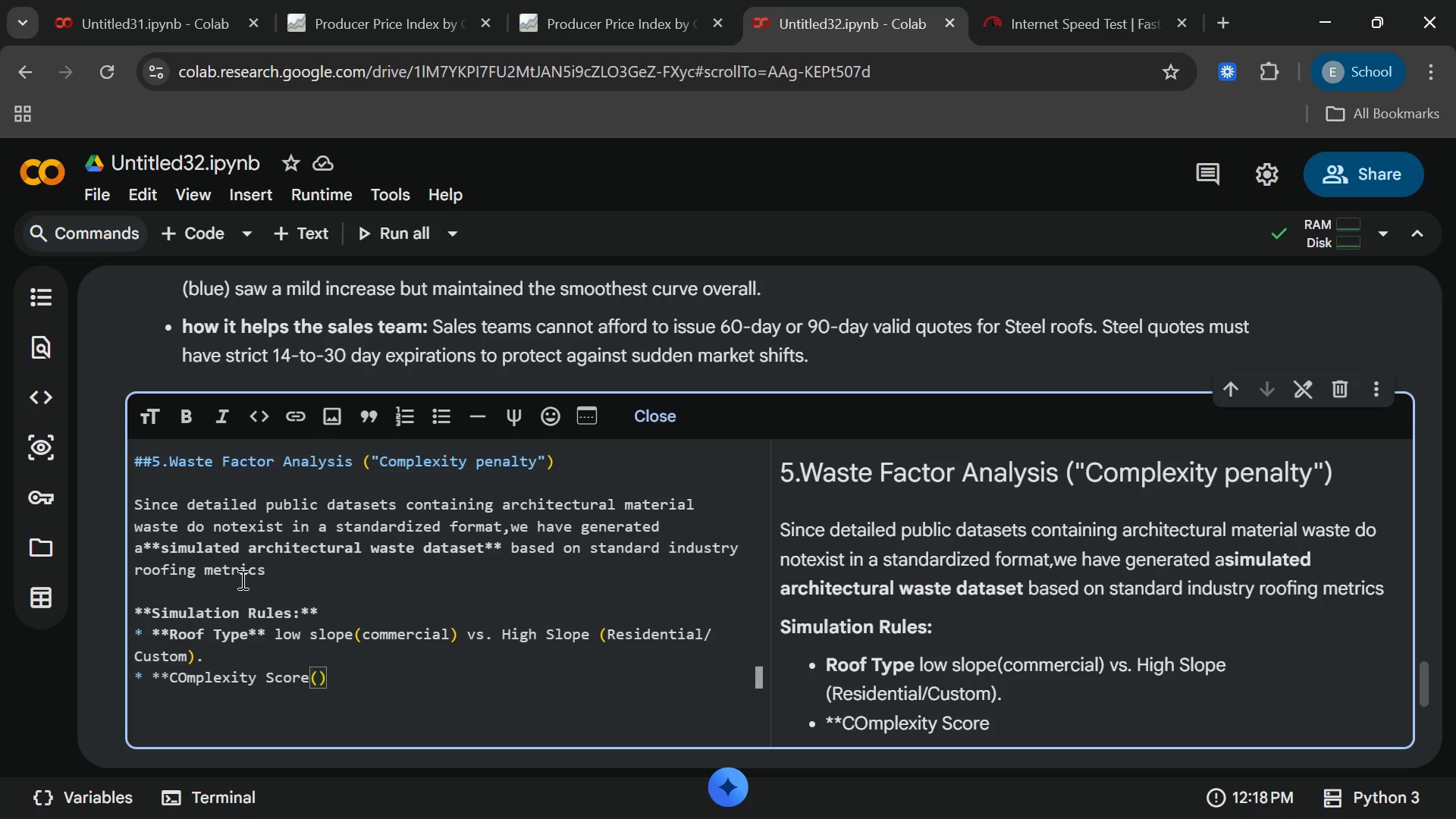 
key(Control+ControlRight)
 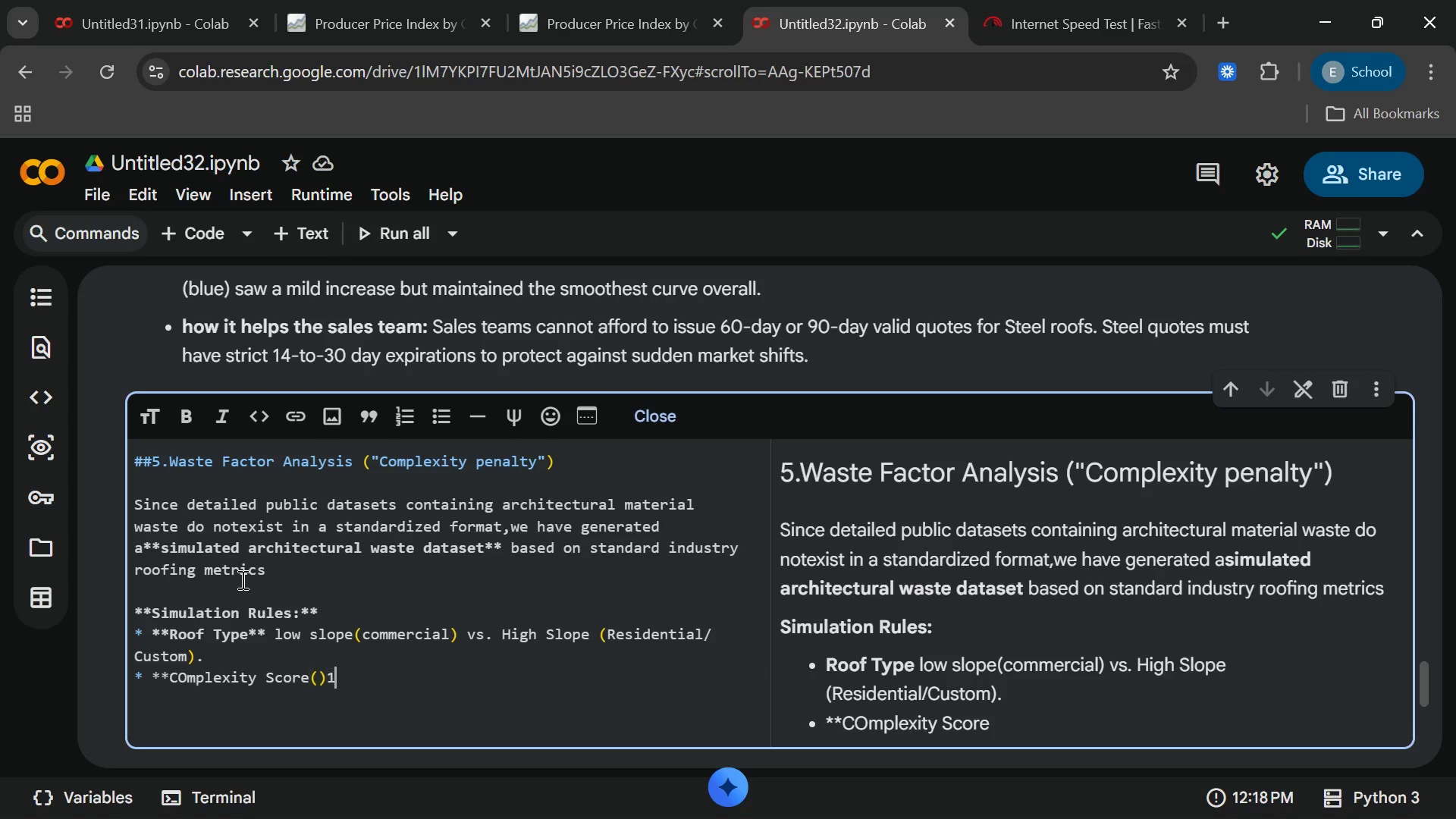 
key(1)
 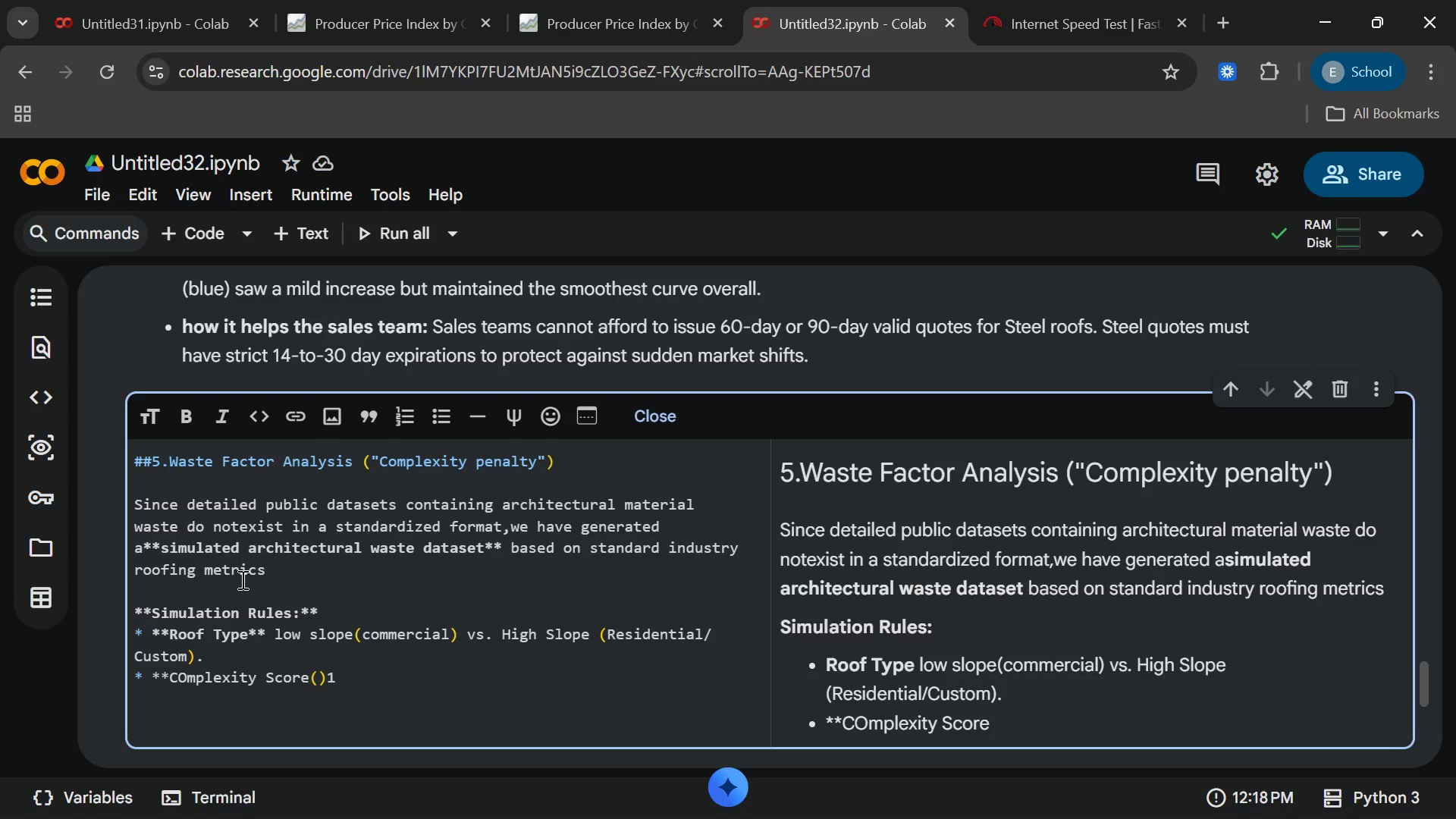 
key(Backspace)
 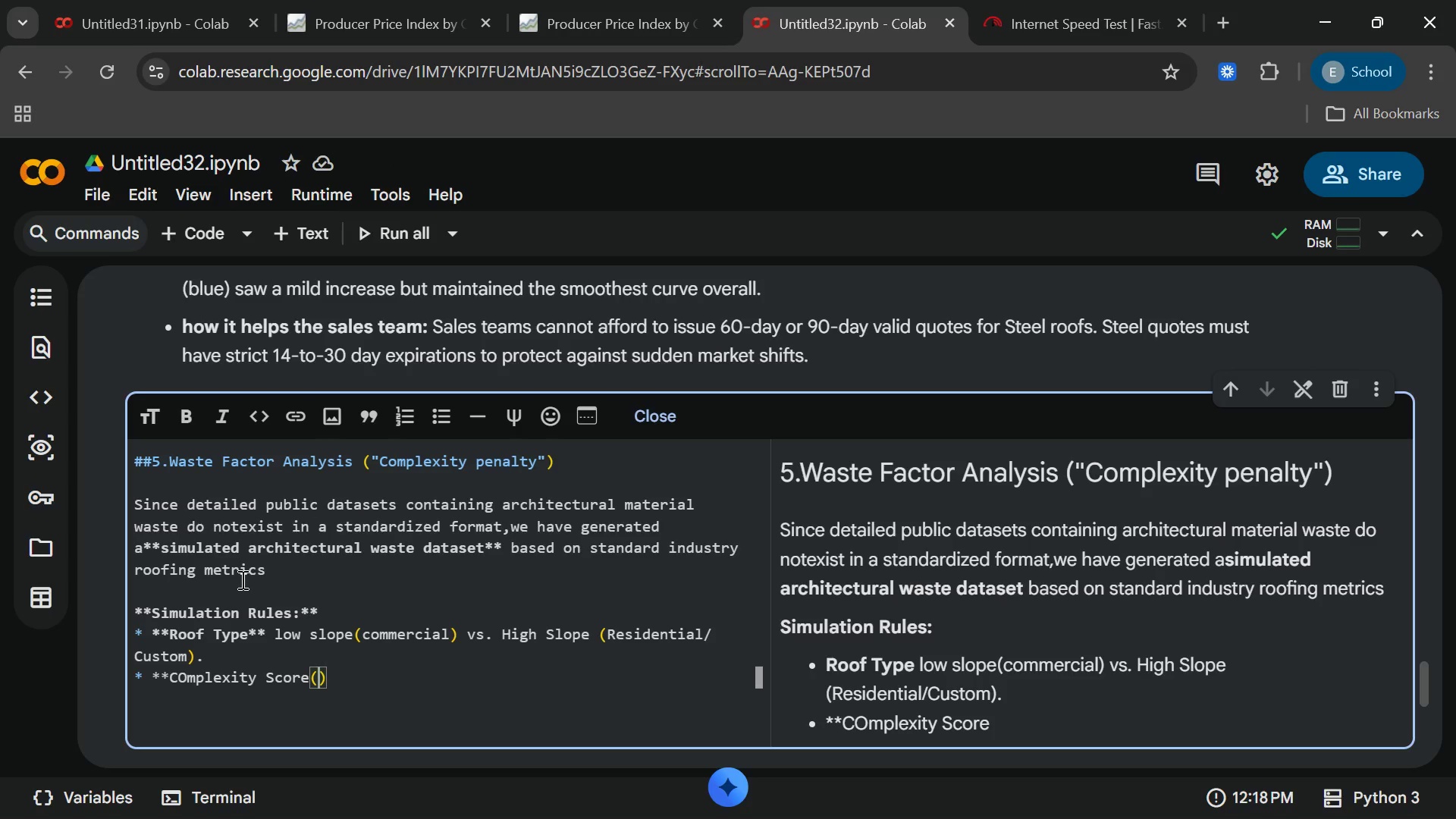 
key(ArrowLeft)
 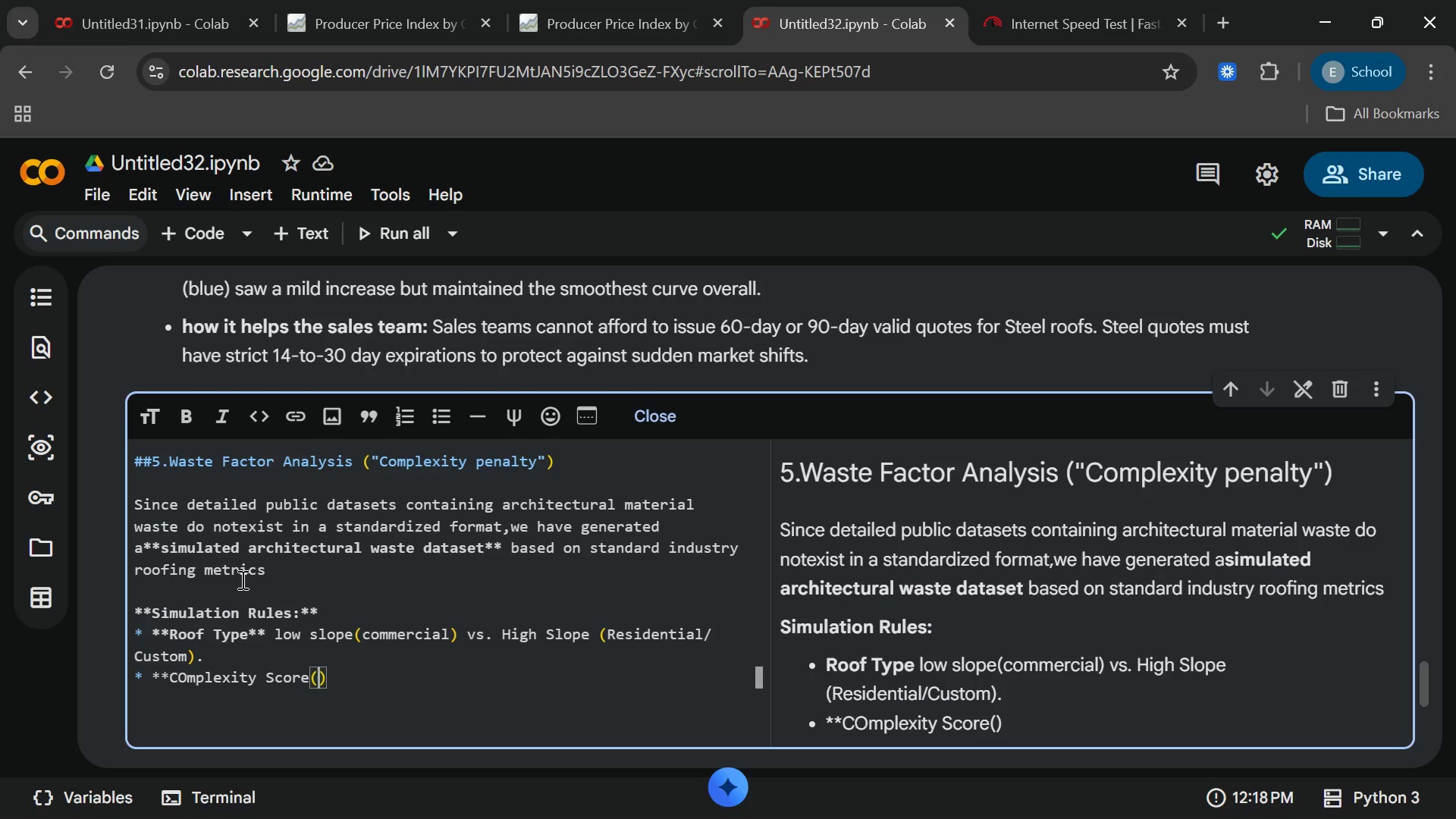 
type(1 - )
key(Backspace)
key(Backspace)
key(Backspace)
type(- 10)
 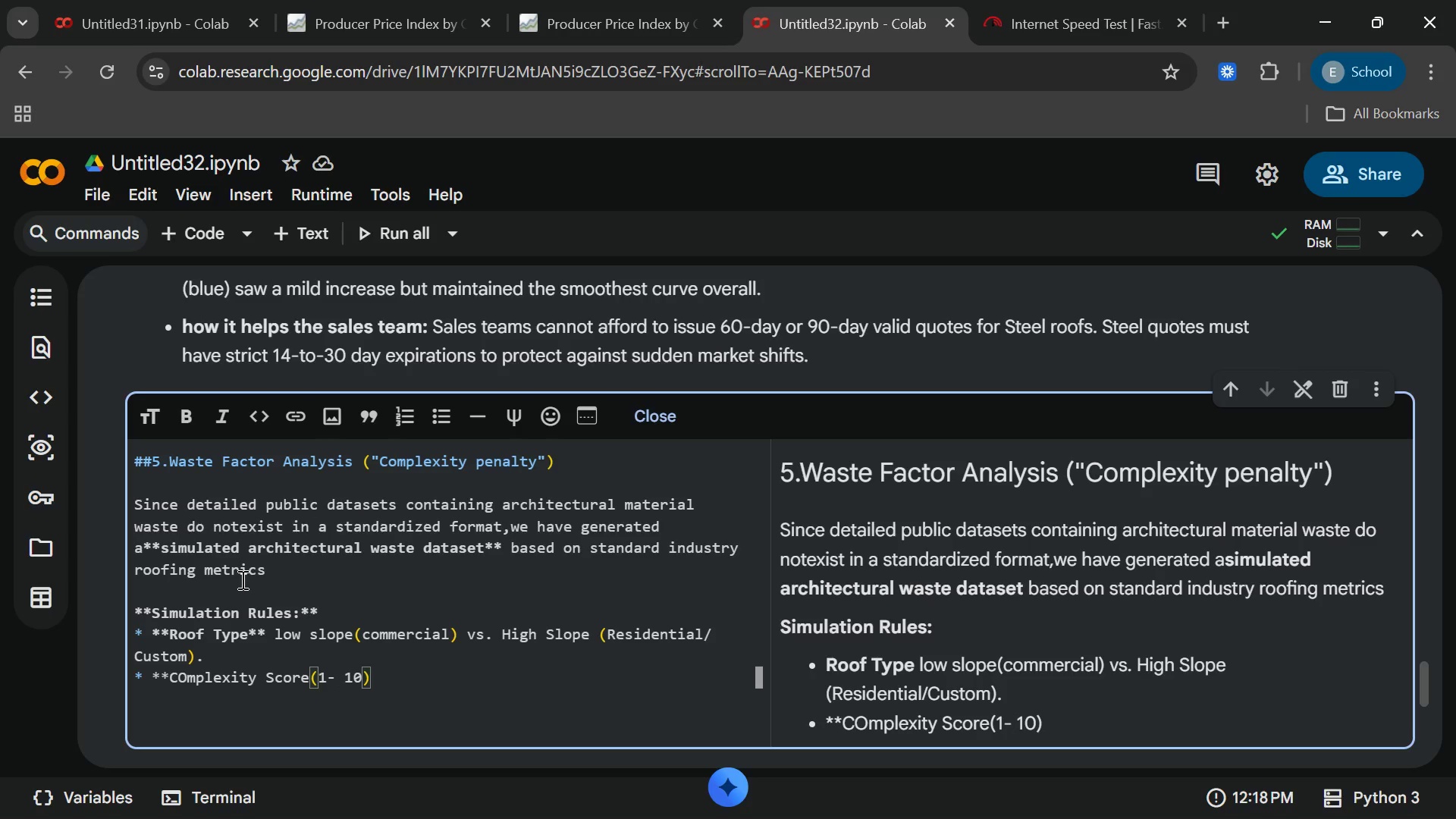 
key(ArrowRight)
 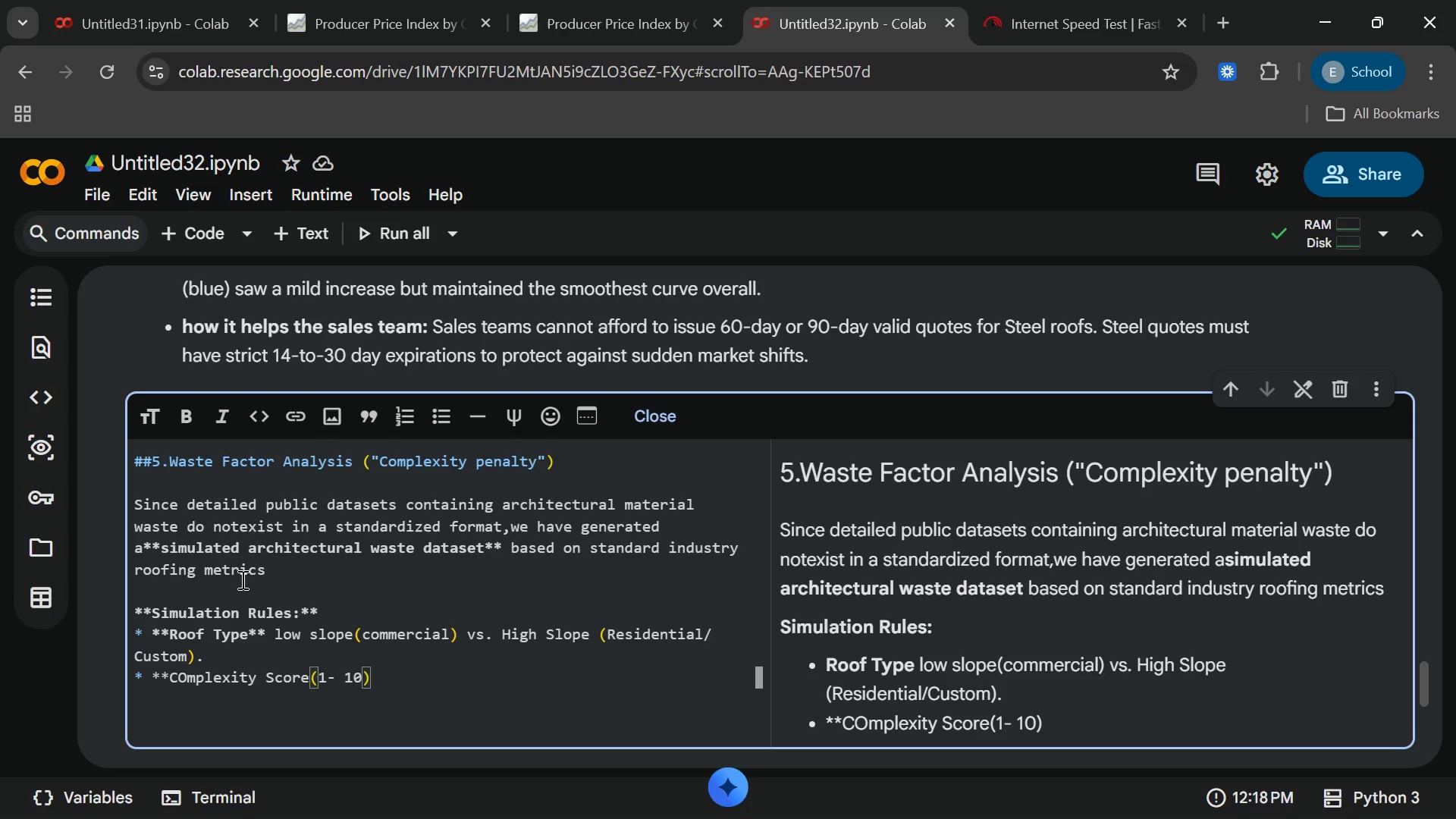 
type(:** Represents the)
 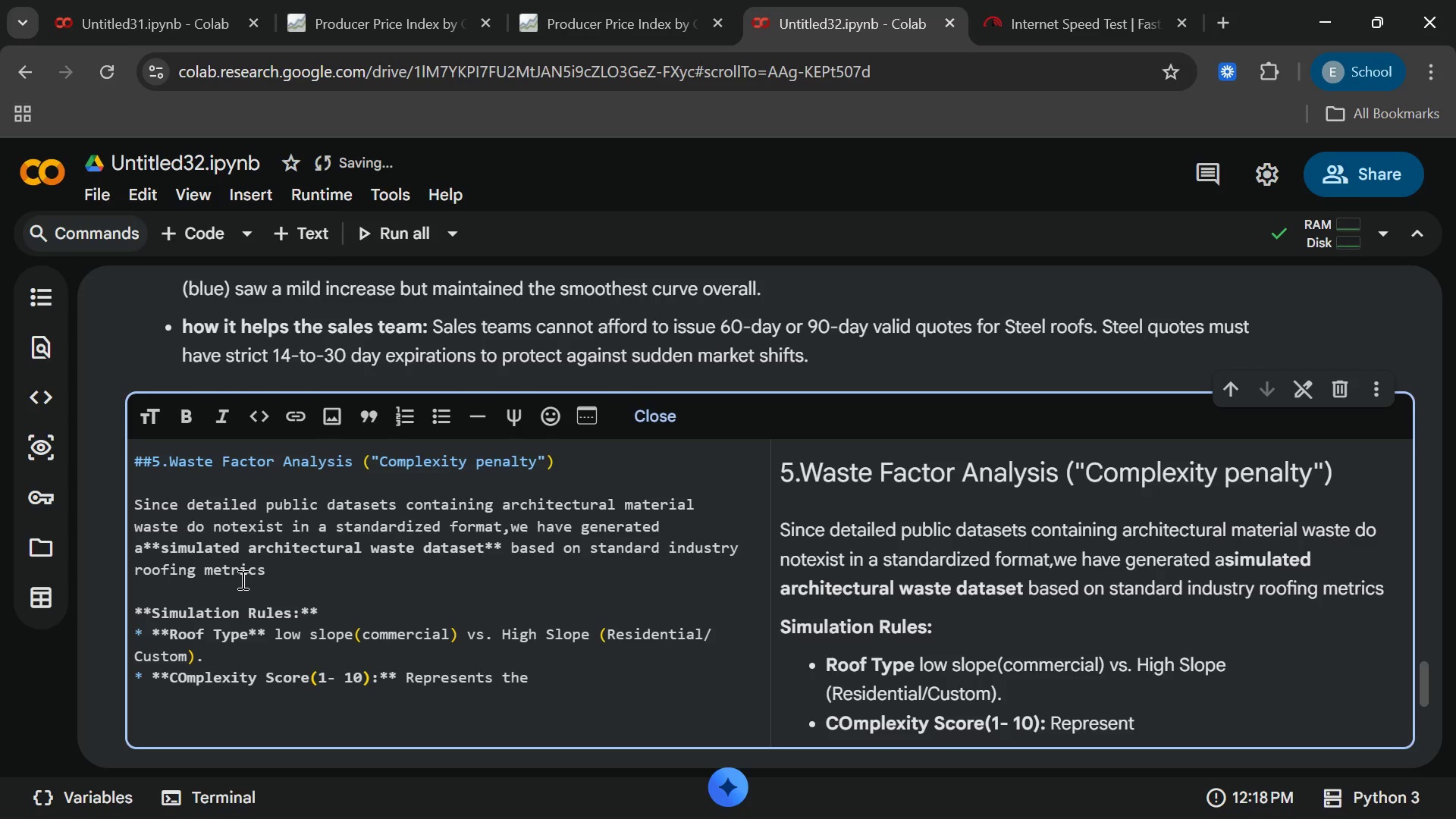 
type( number)
 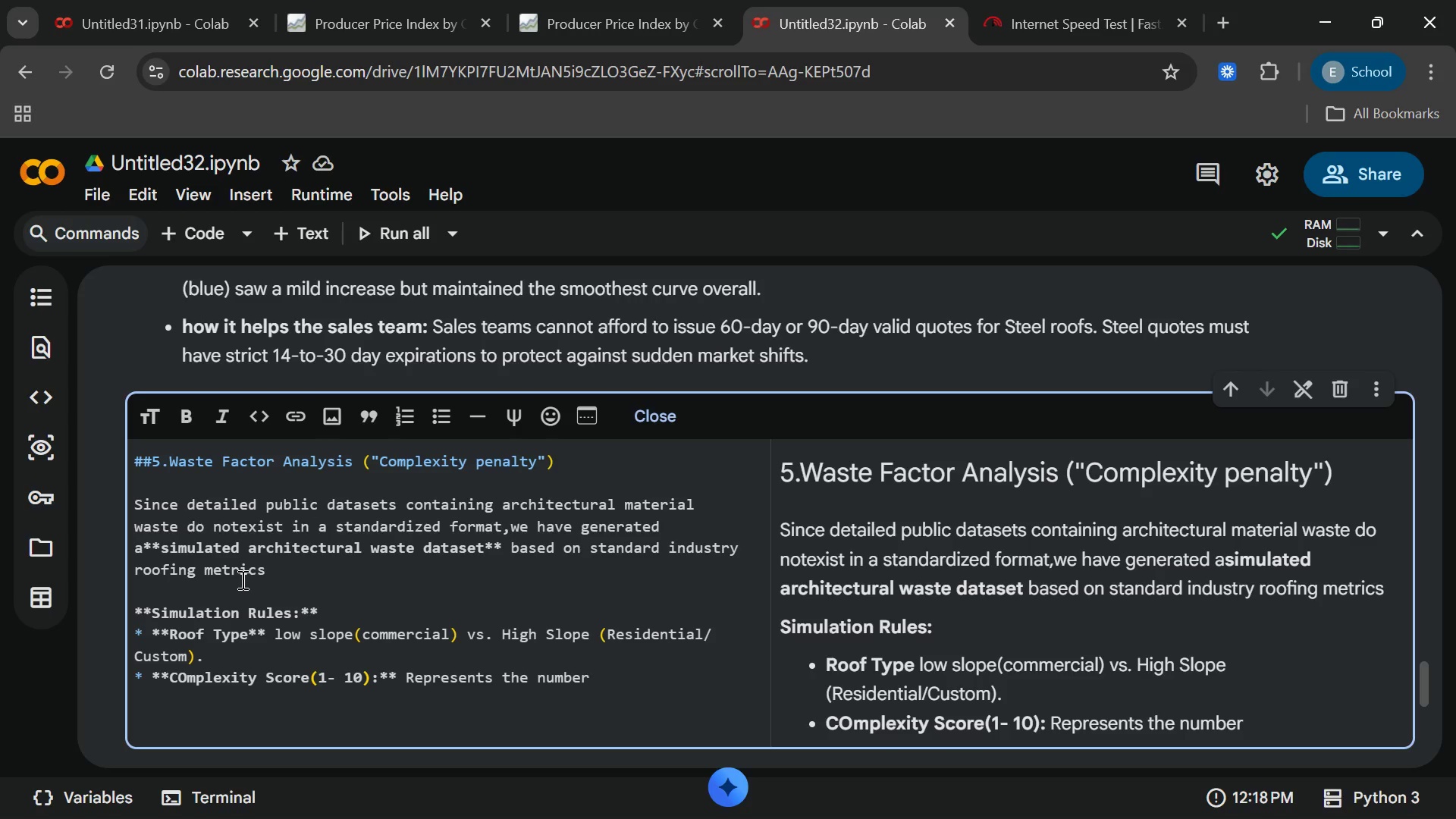 
wait(7.09)
 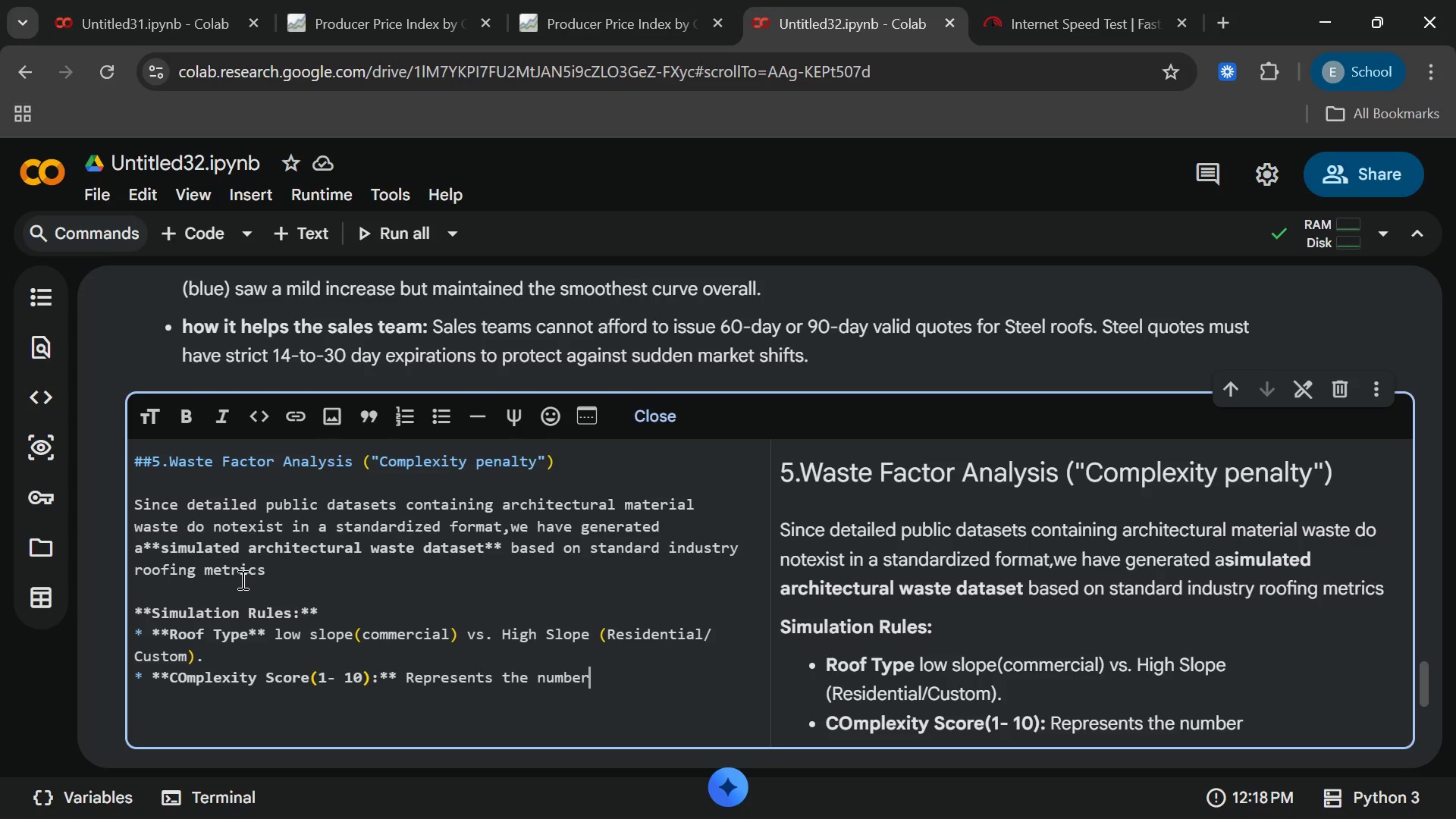 
type( of valleys,dormers, and angular cuta)
key(Backspace)
type(s required.)
 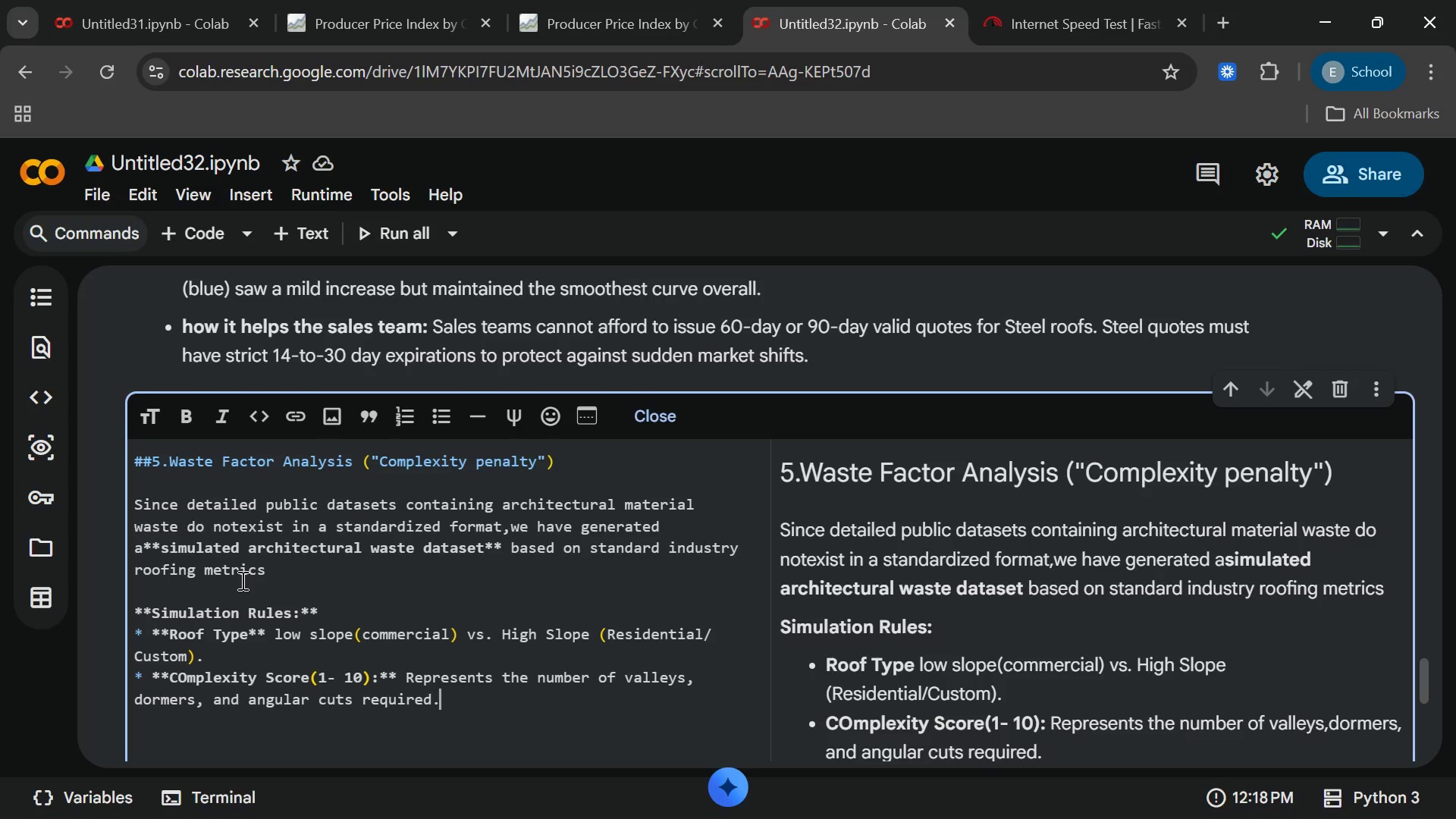 
key(Enter)
 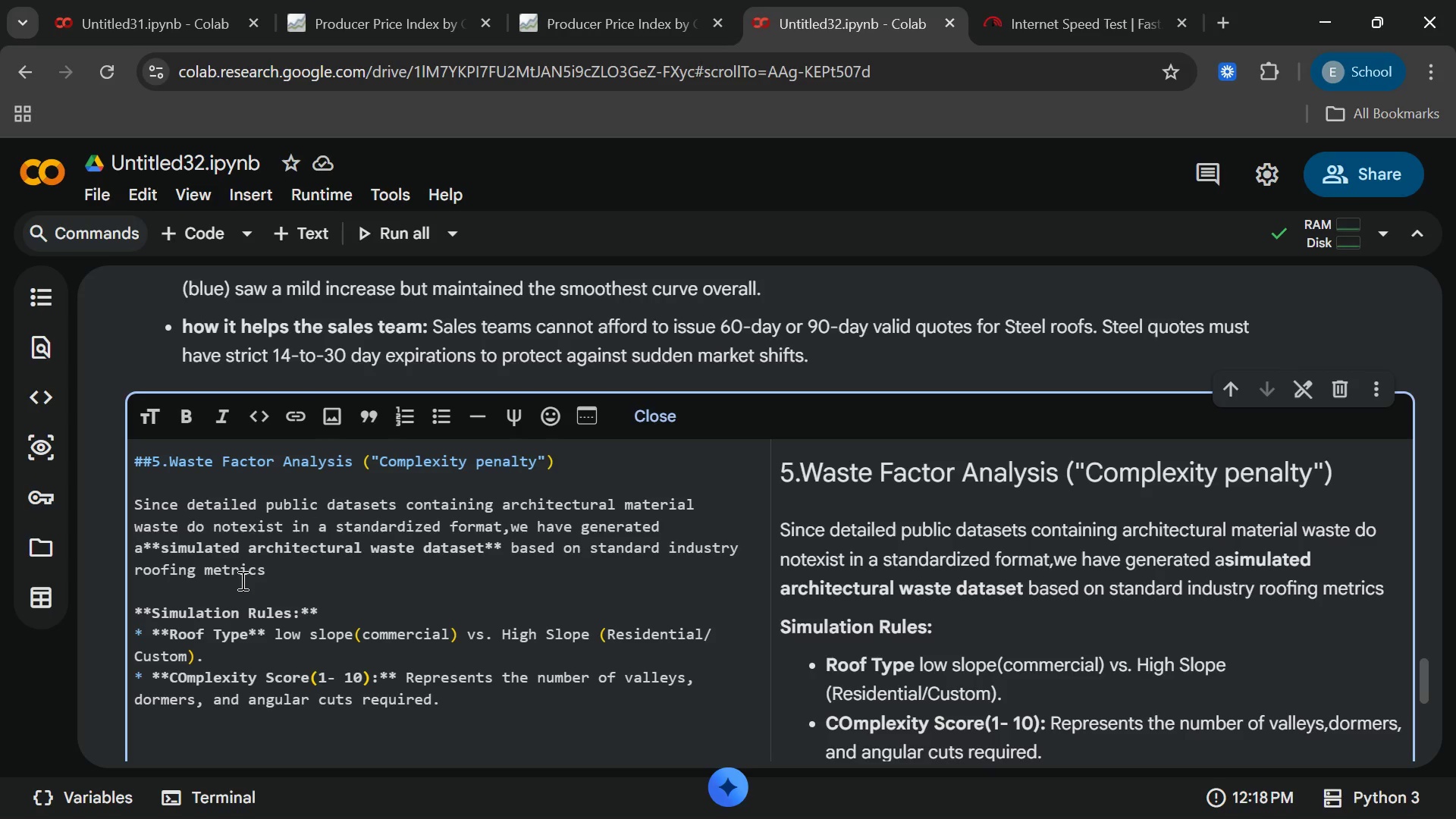 
type(* **)
 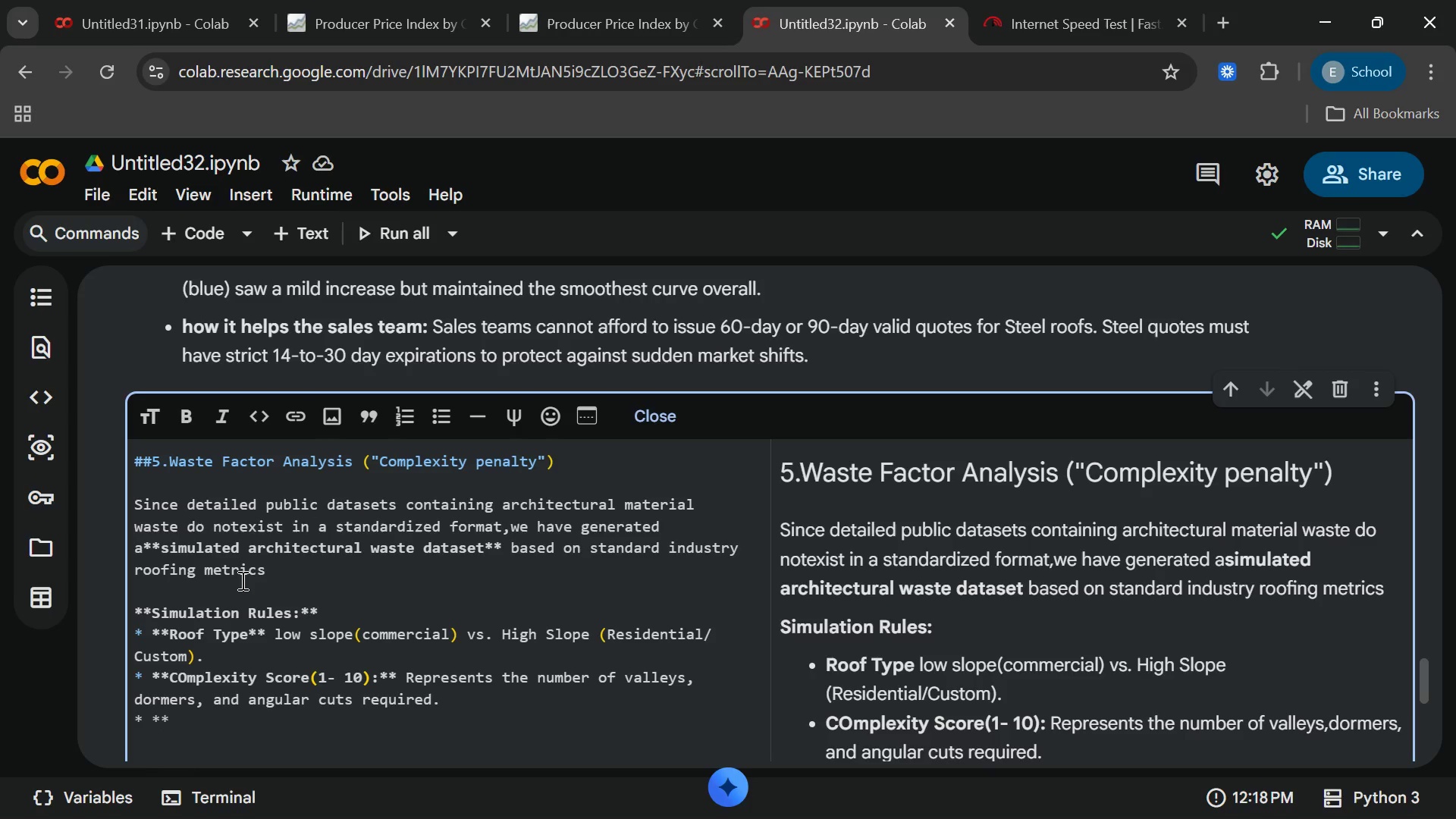 
left_click([187, 676])
 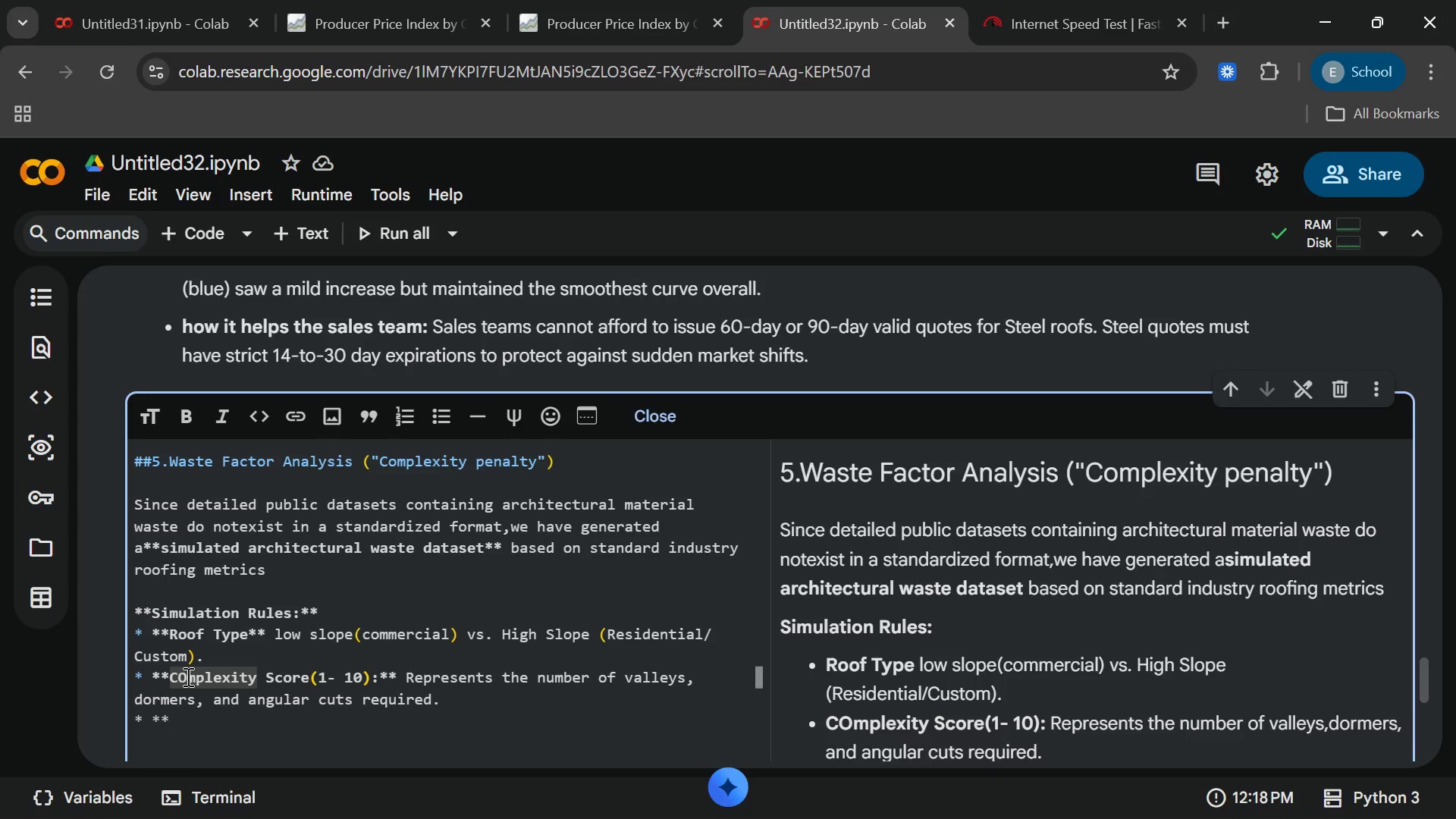 
key(Backspace)
 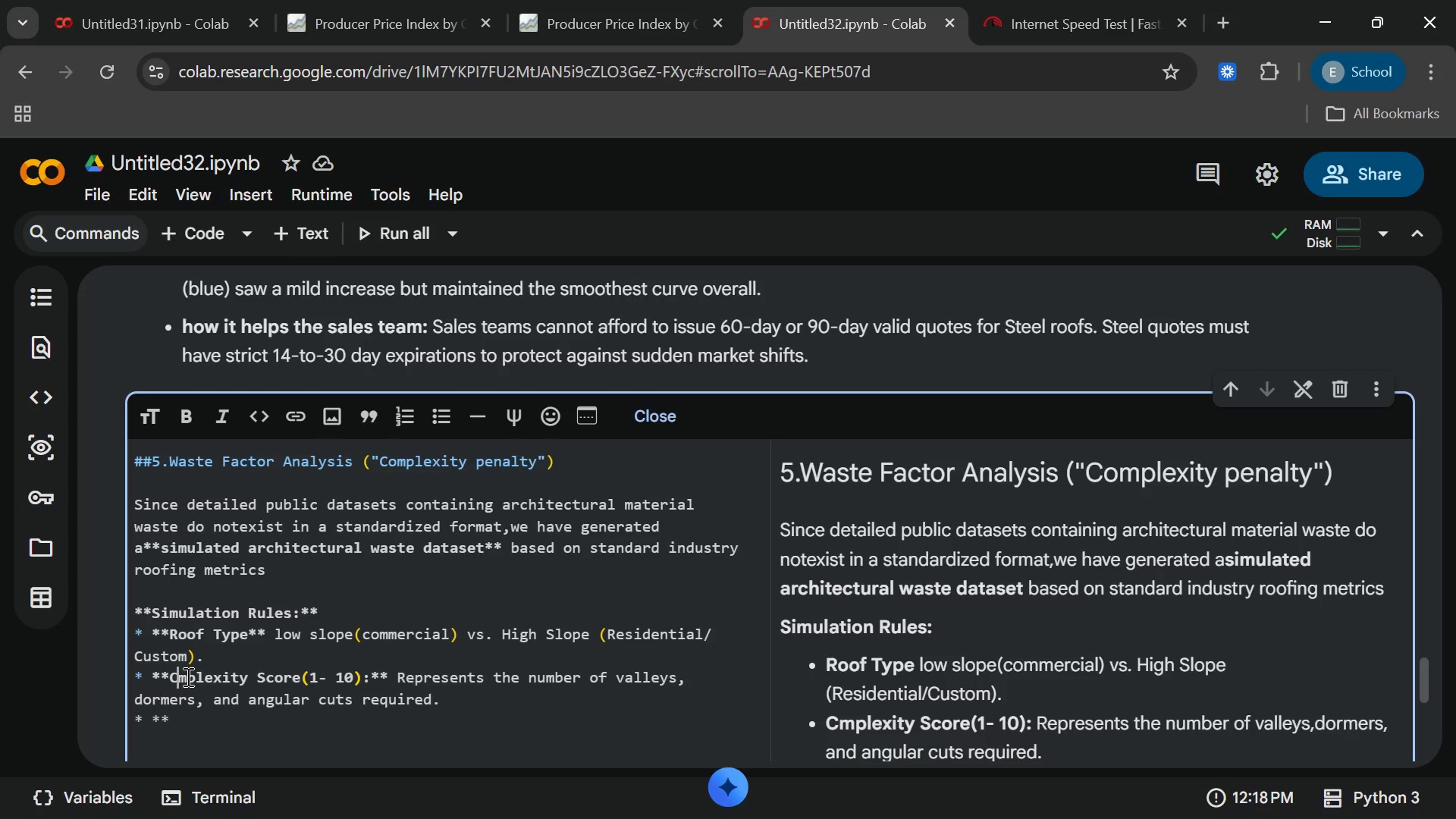 
key(O)
 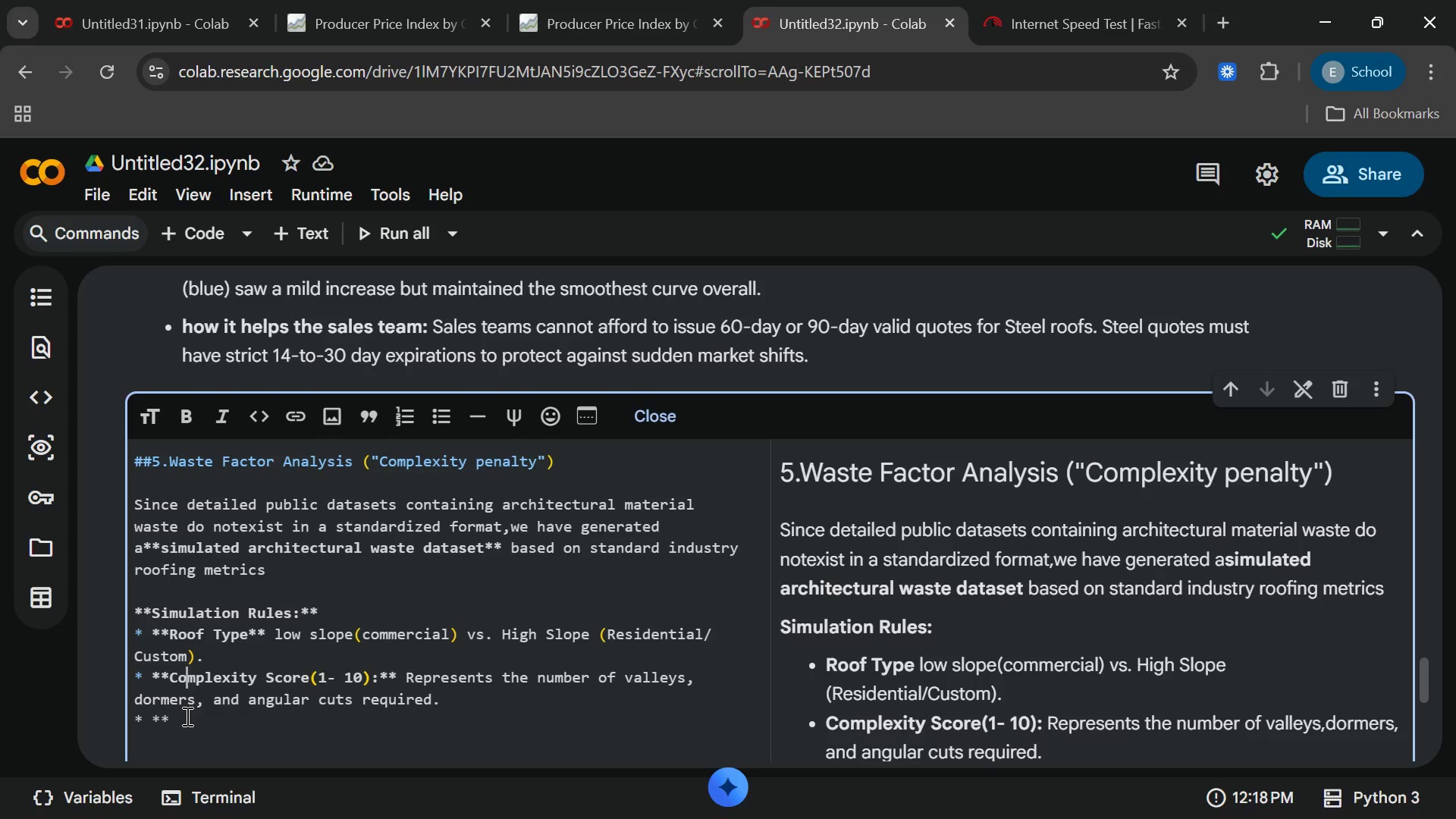 
left_click([186, 718])
 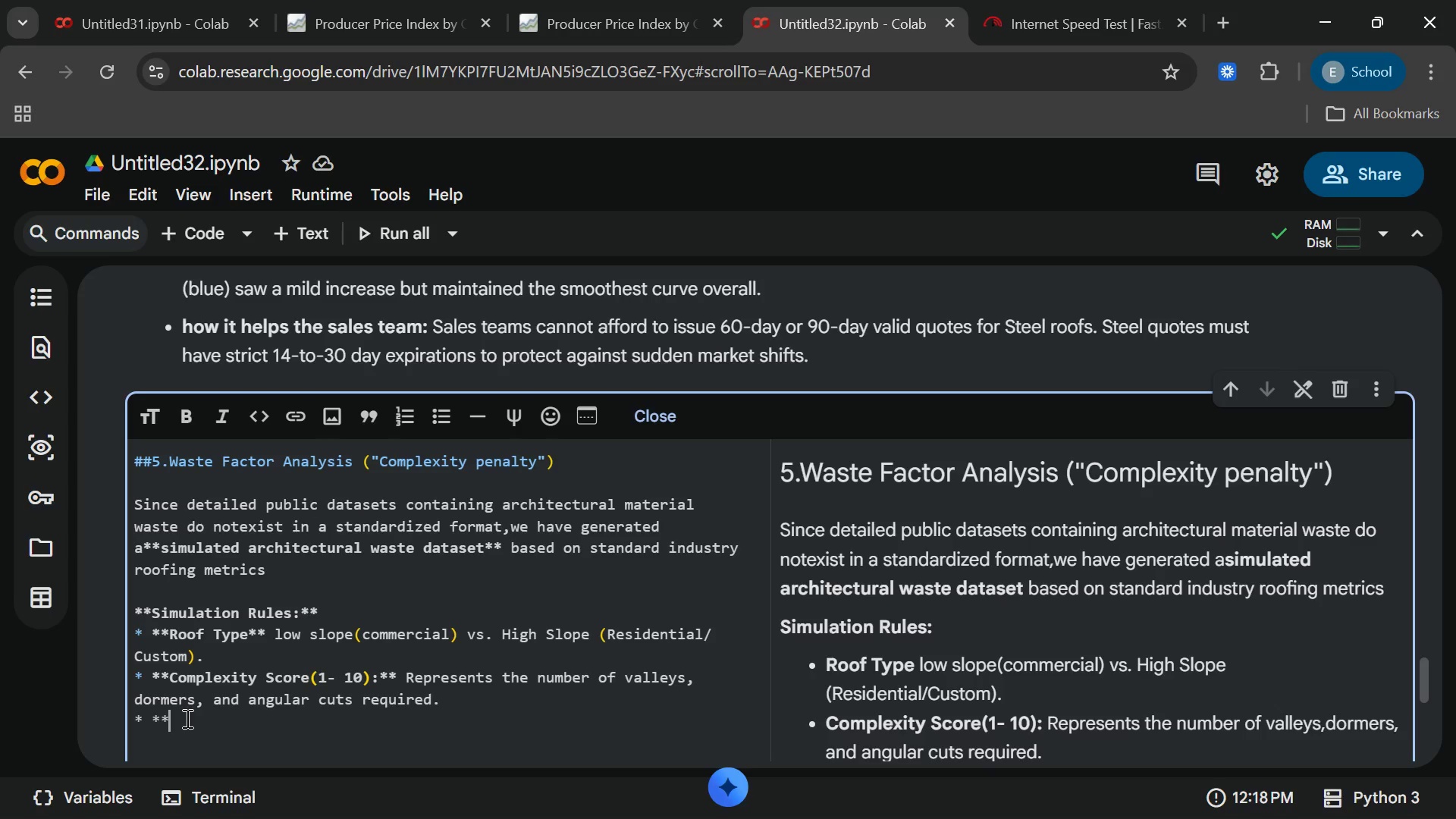 
type(Waste %:** Gen)
 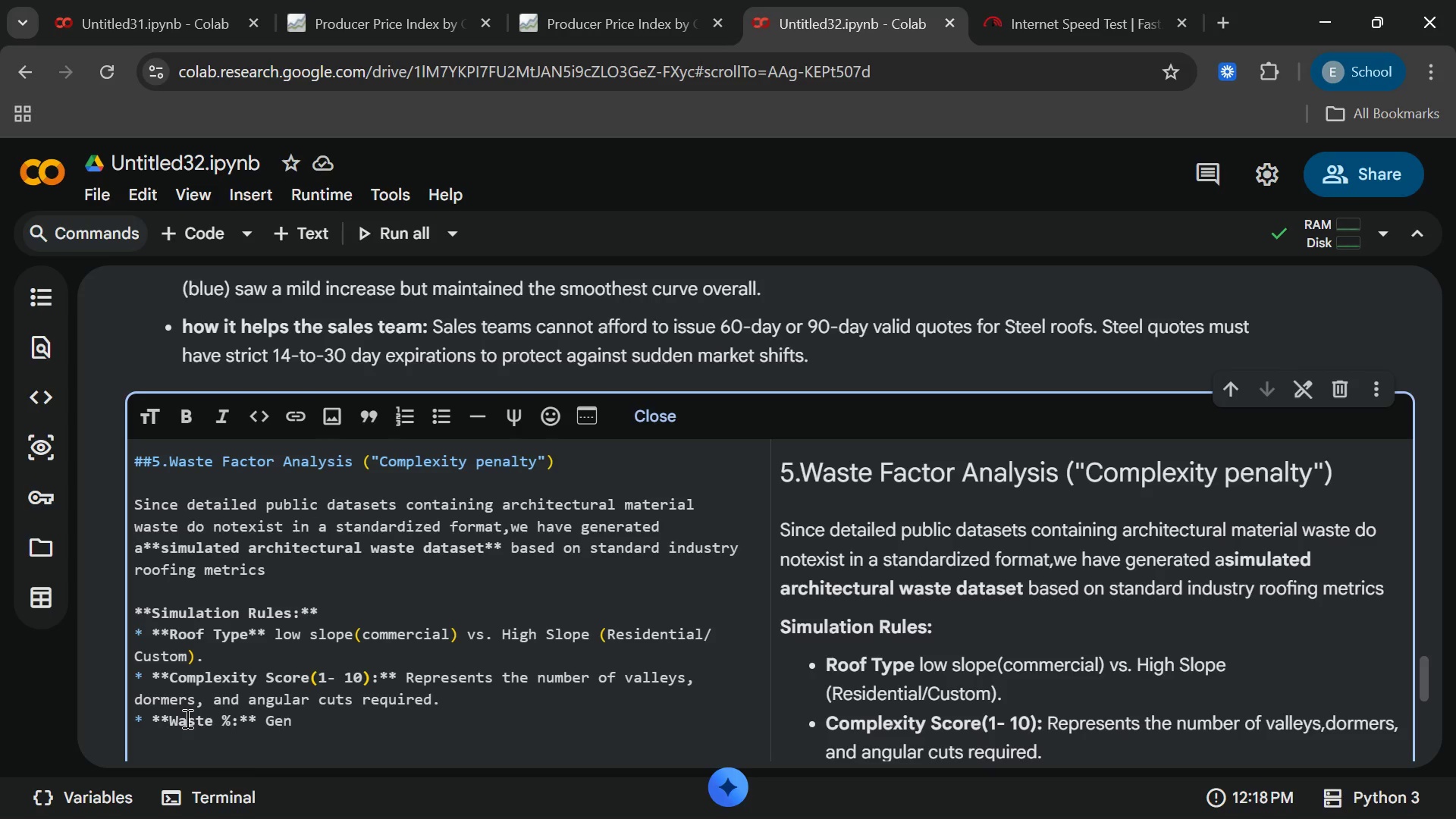 
type(erated dynaamiv)
key(Backspace)
type(cally)
 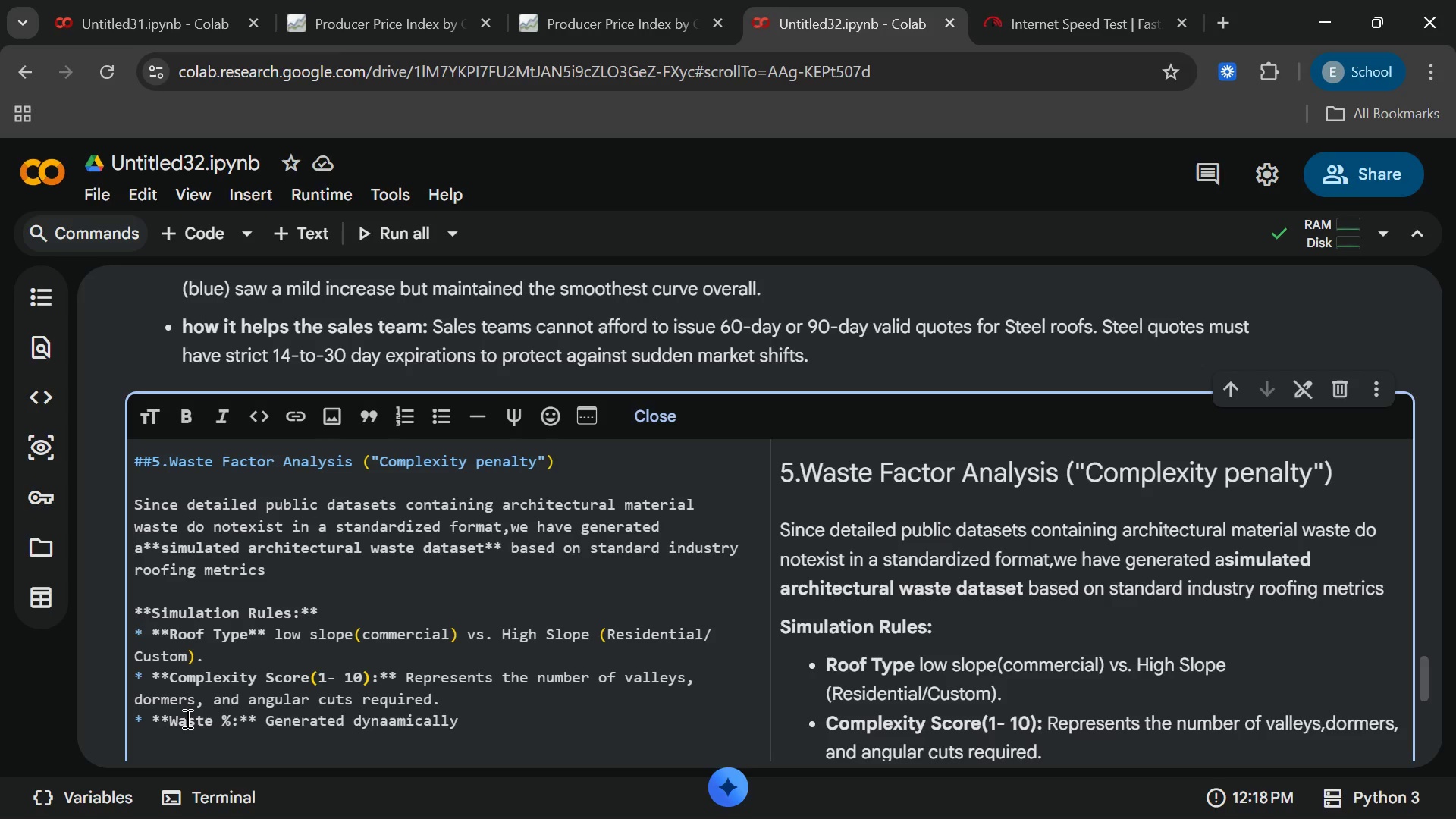 
type( ())
 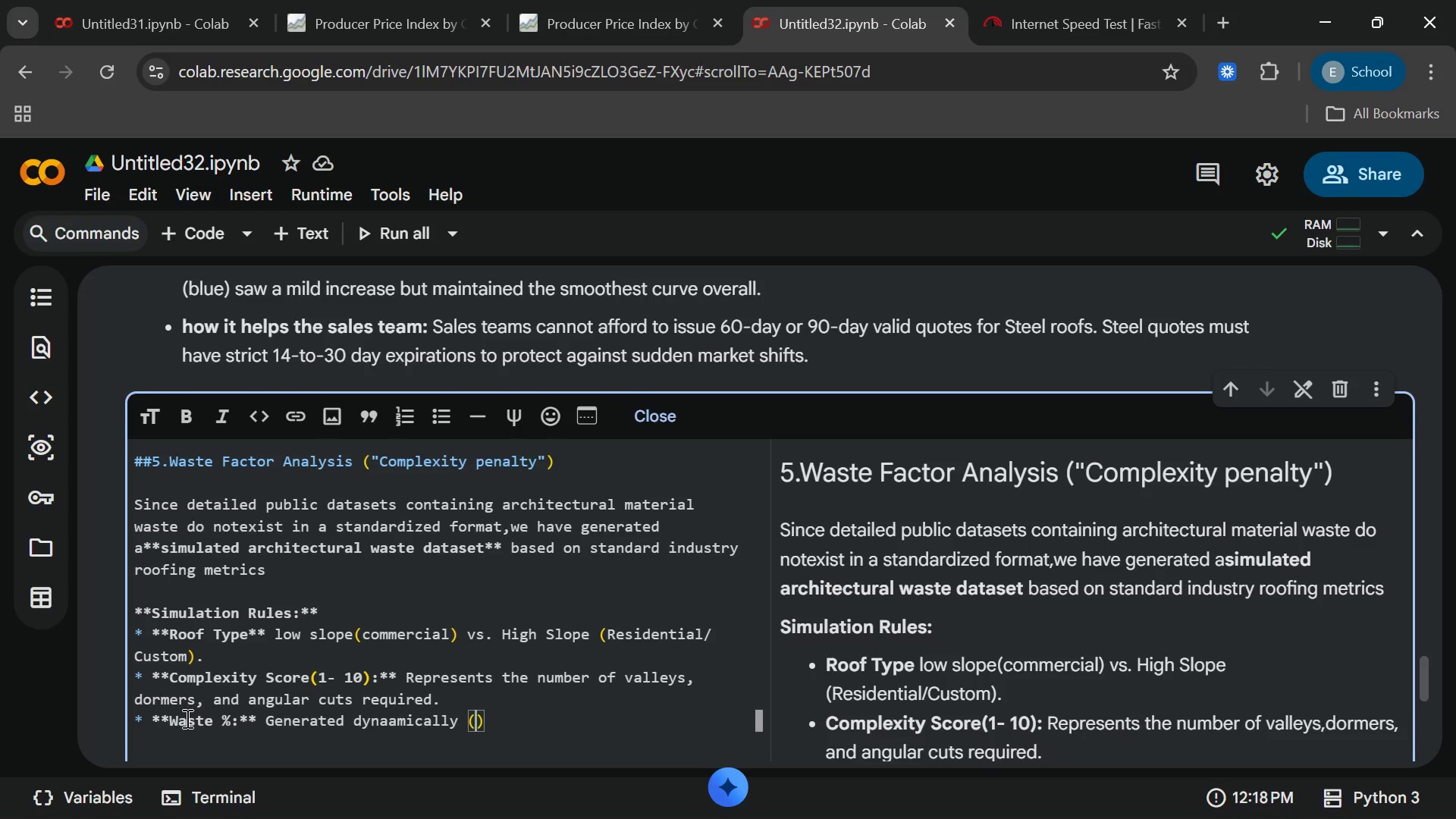 
key(ArrowLeft)
 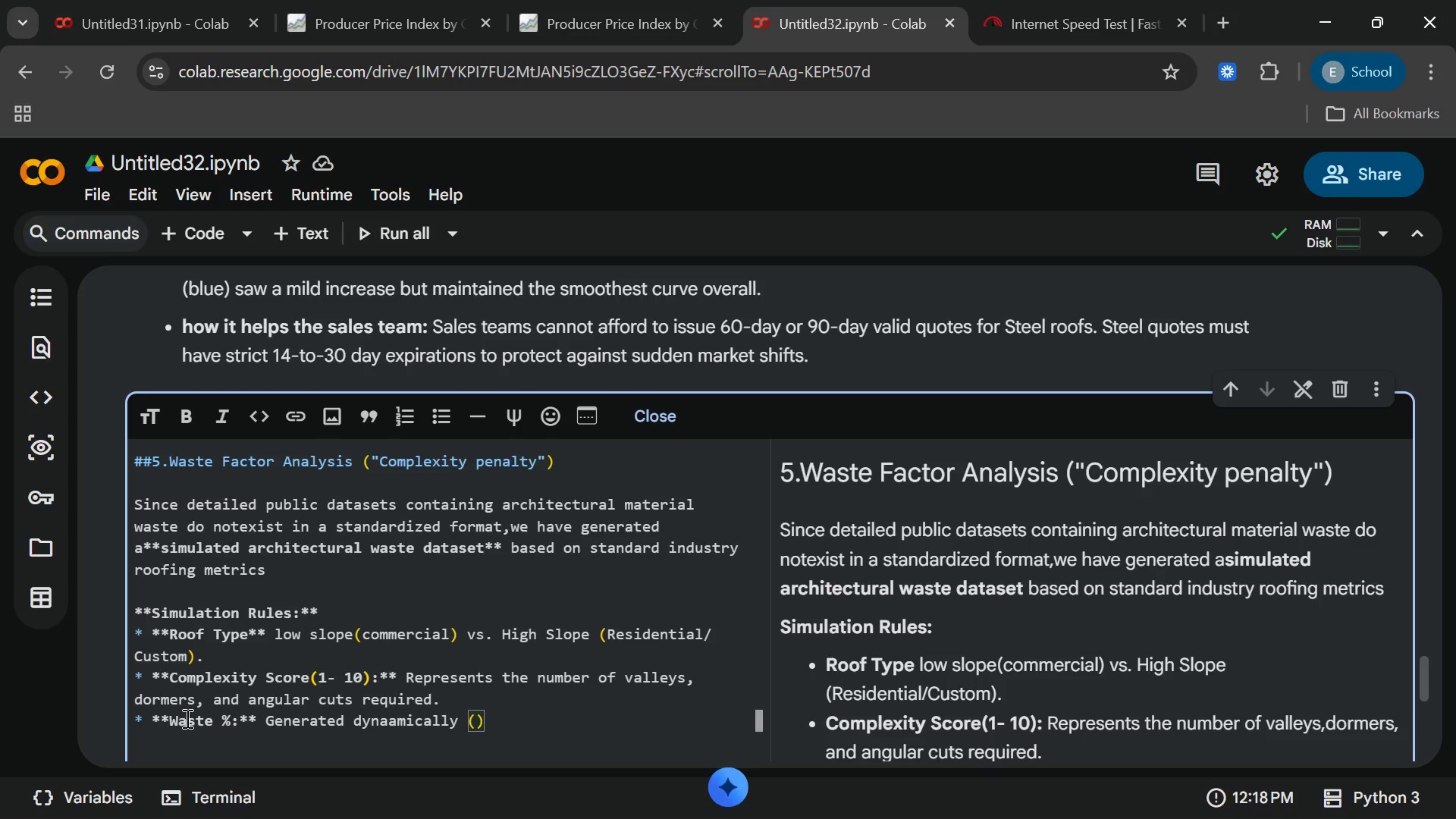 
type(high complexity + HIGH)
key(Backspace)
key(Backspace)
key(Backspace)
type(igh slop)
 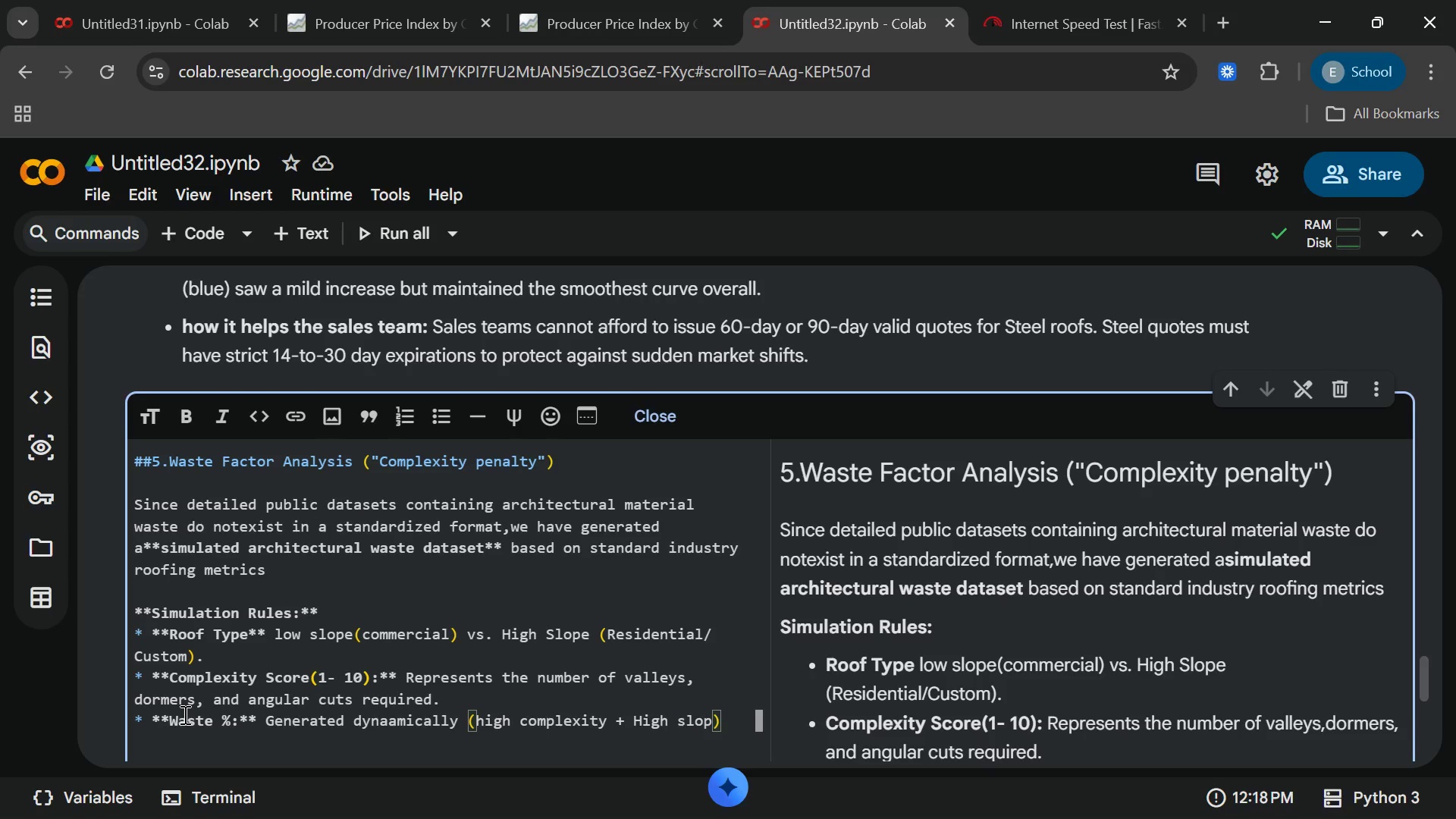 
wait(10.44)
 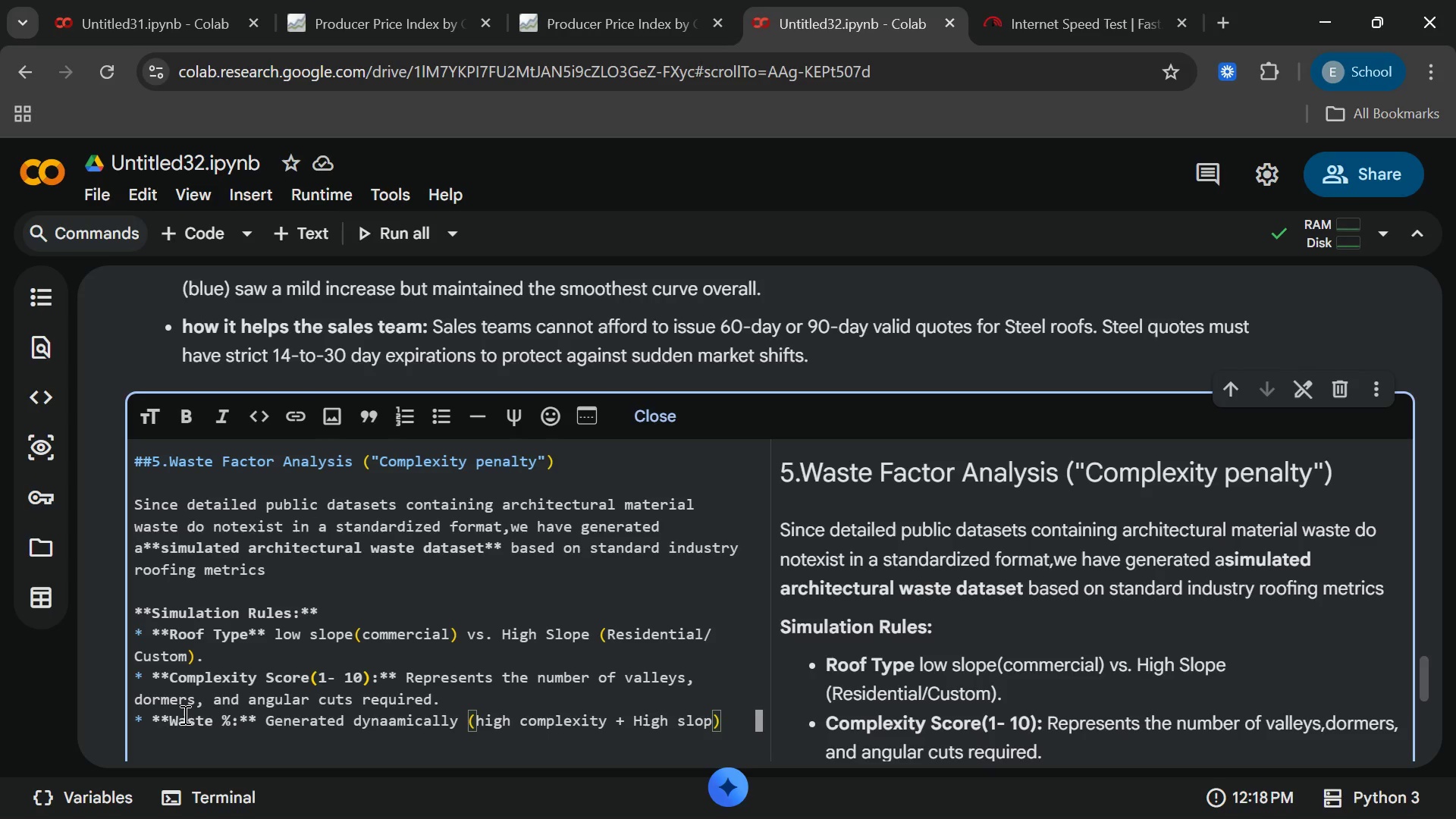 
type(e yields highr material waste[End].)
 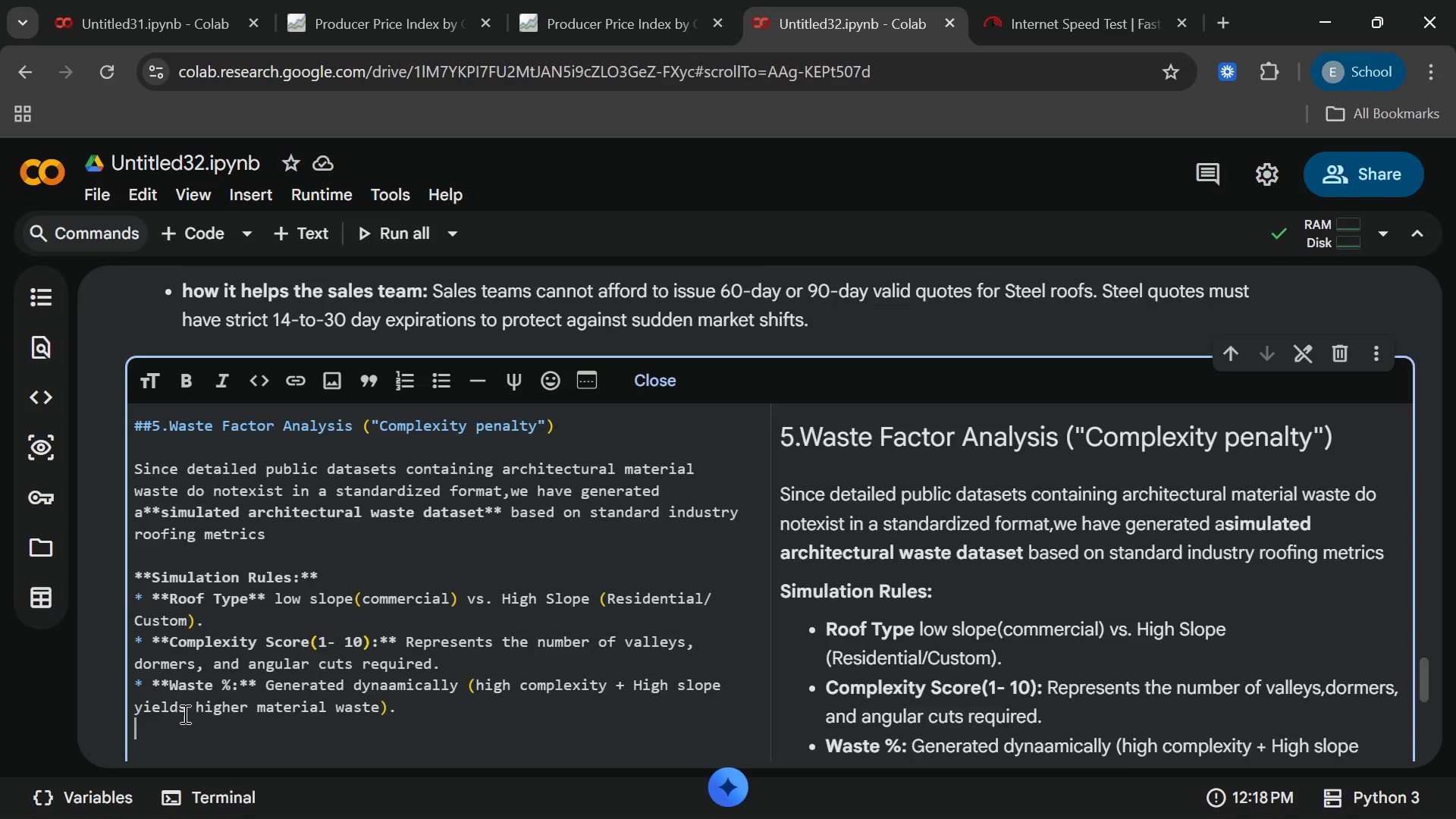 
key(Enter)
 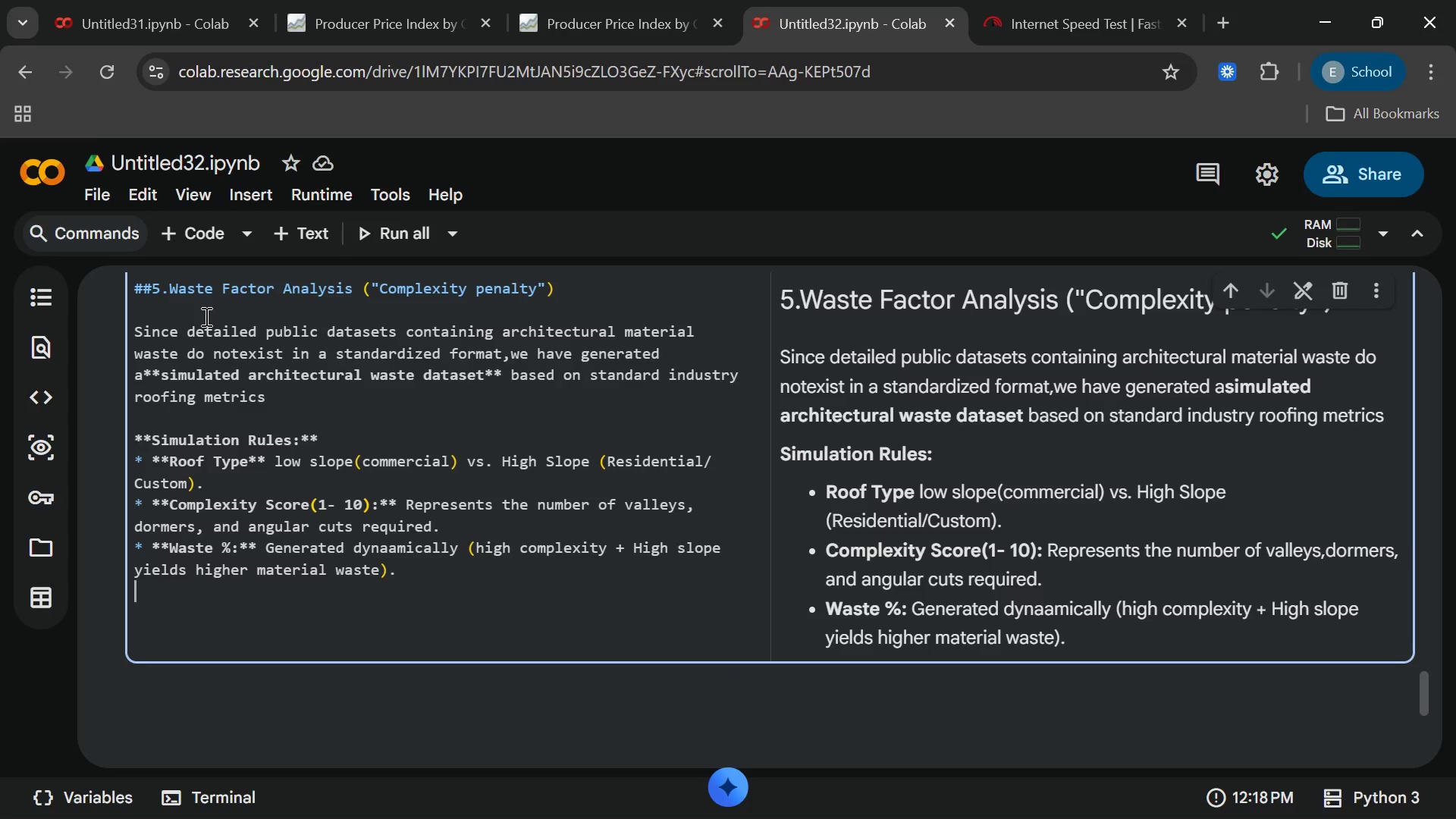 
wait(5.73)
 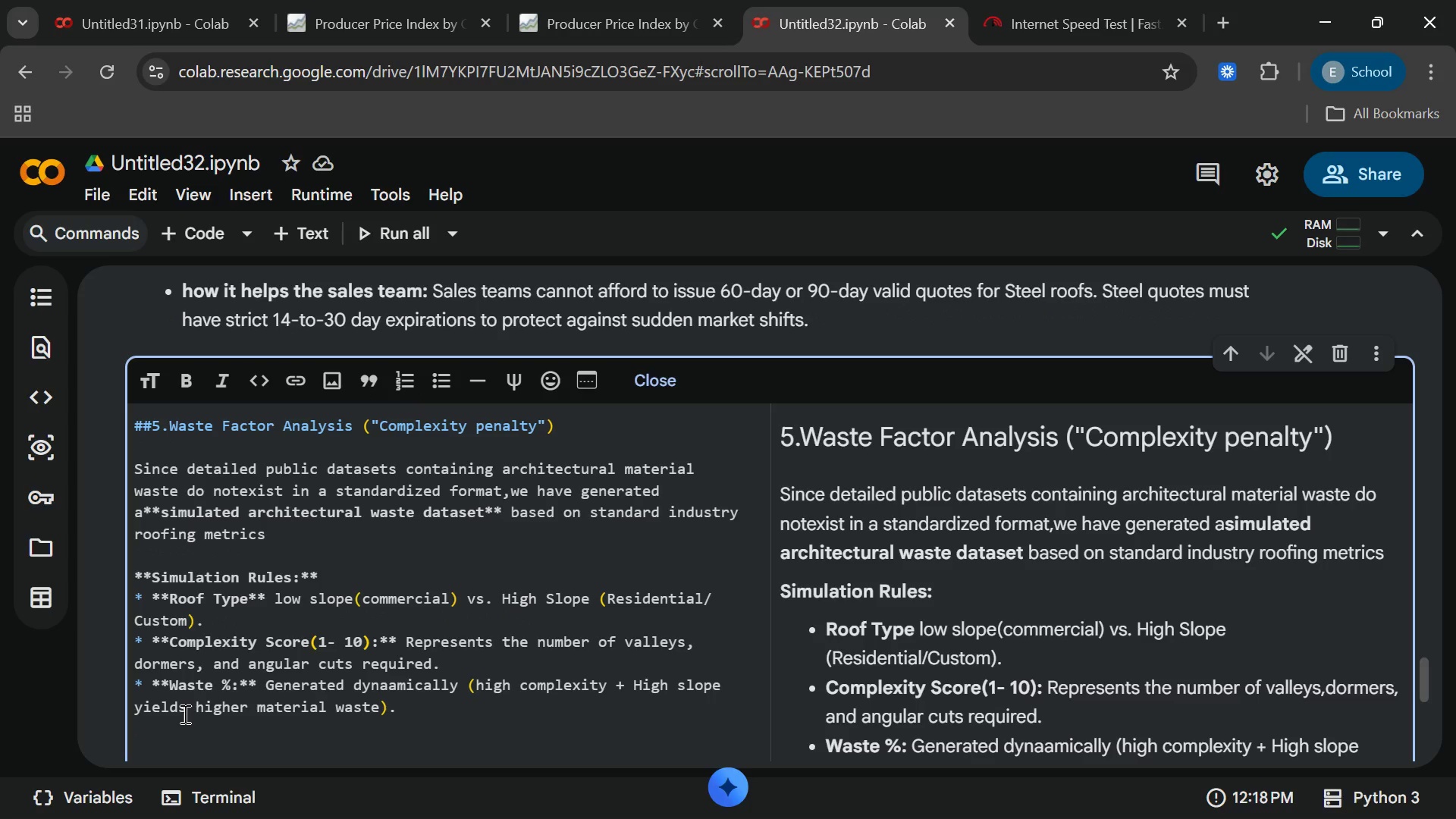 
left_click([180, 238])
 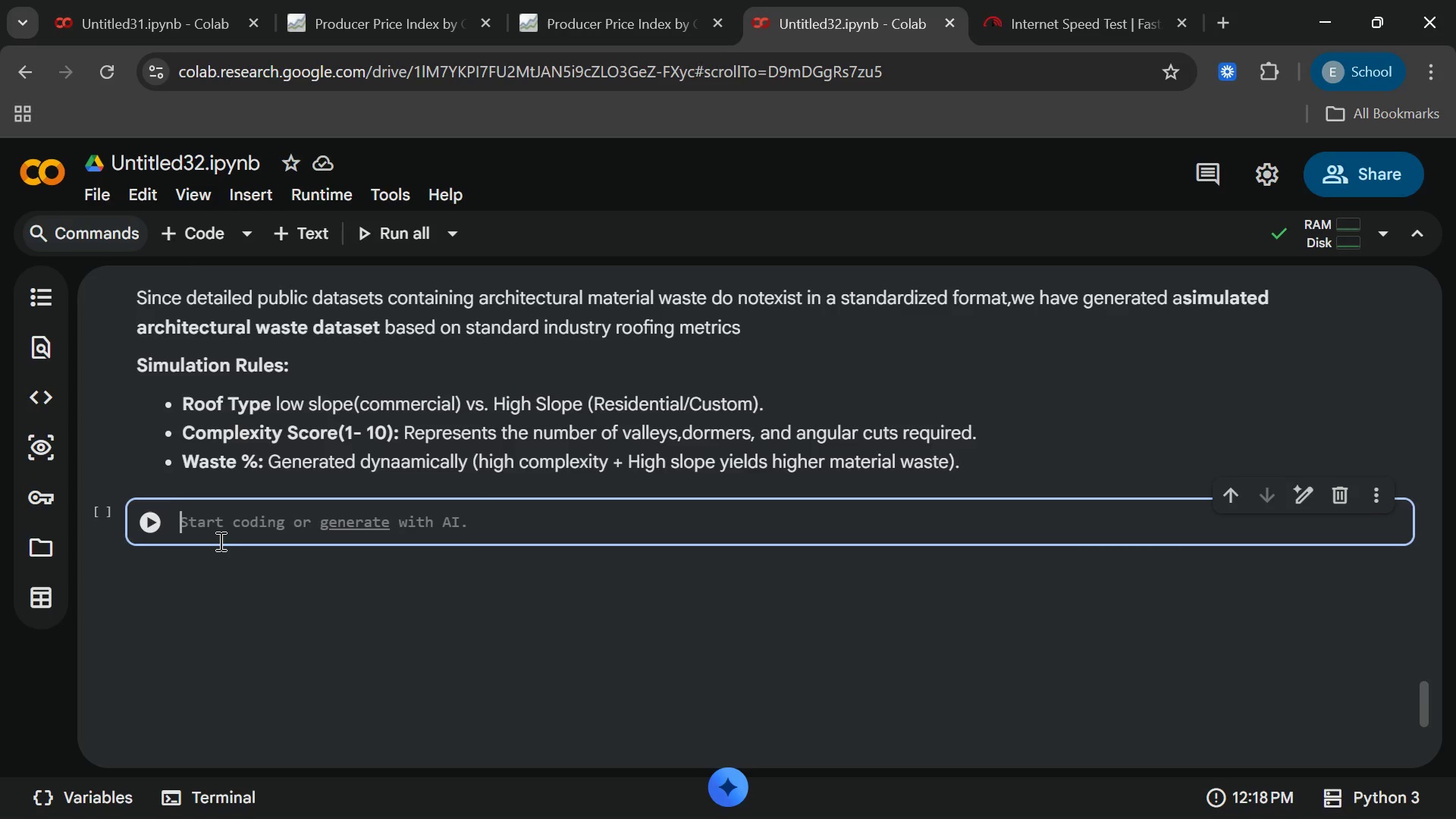 
type(np.ram)
key(Backspace)
type(ndom.seed)
 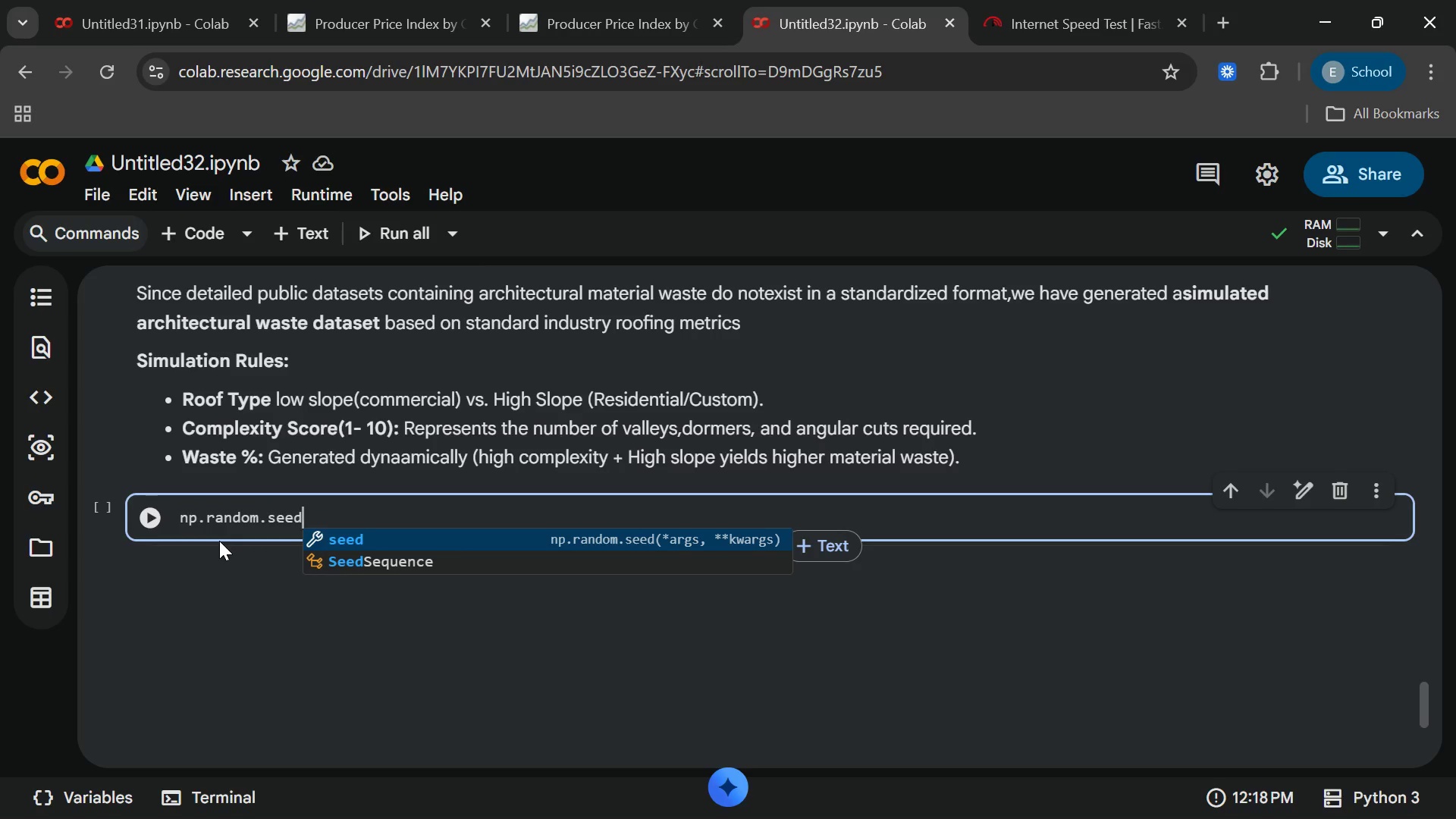 
key(Enter)
 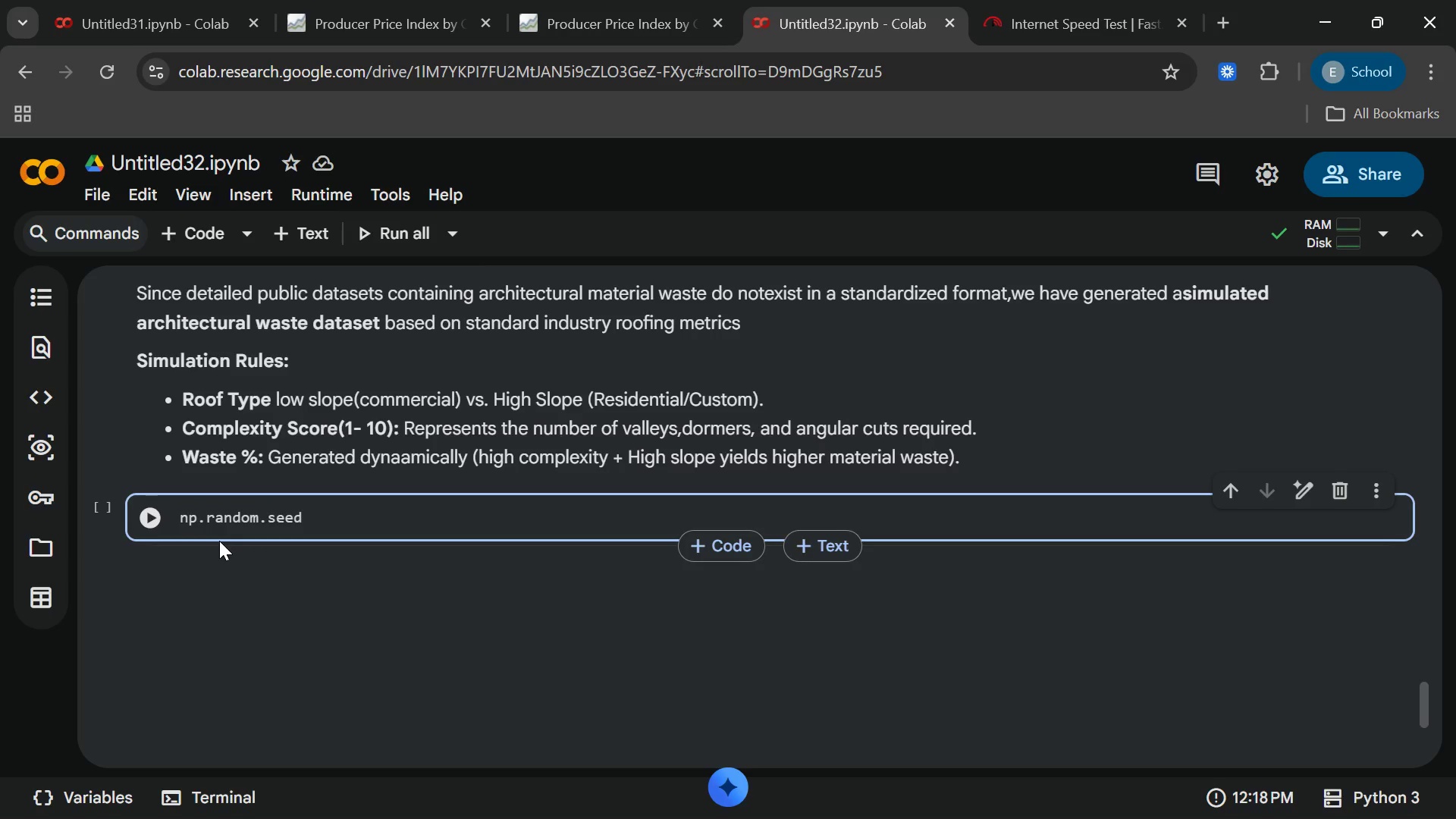 
type((42[End])
 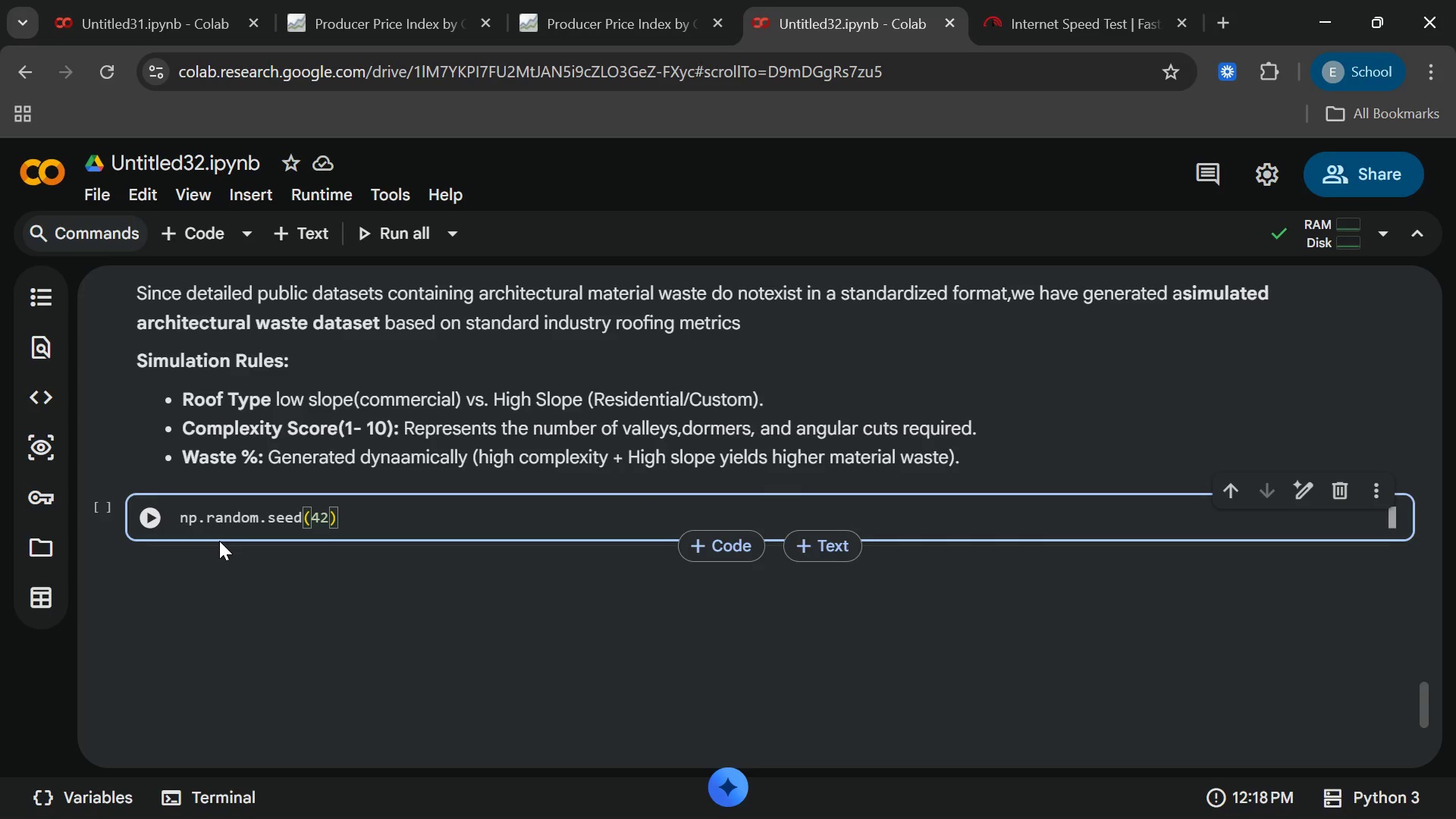 
key(Enter)
 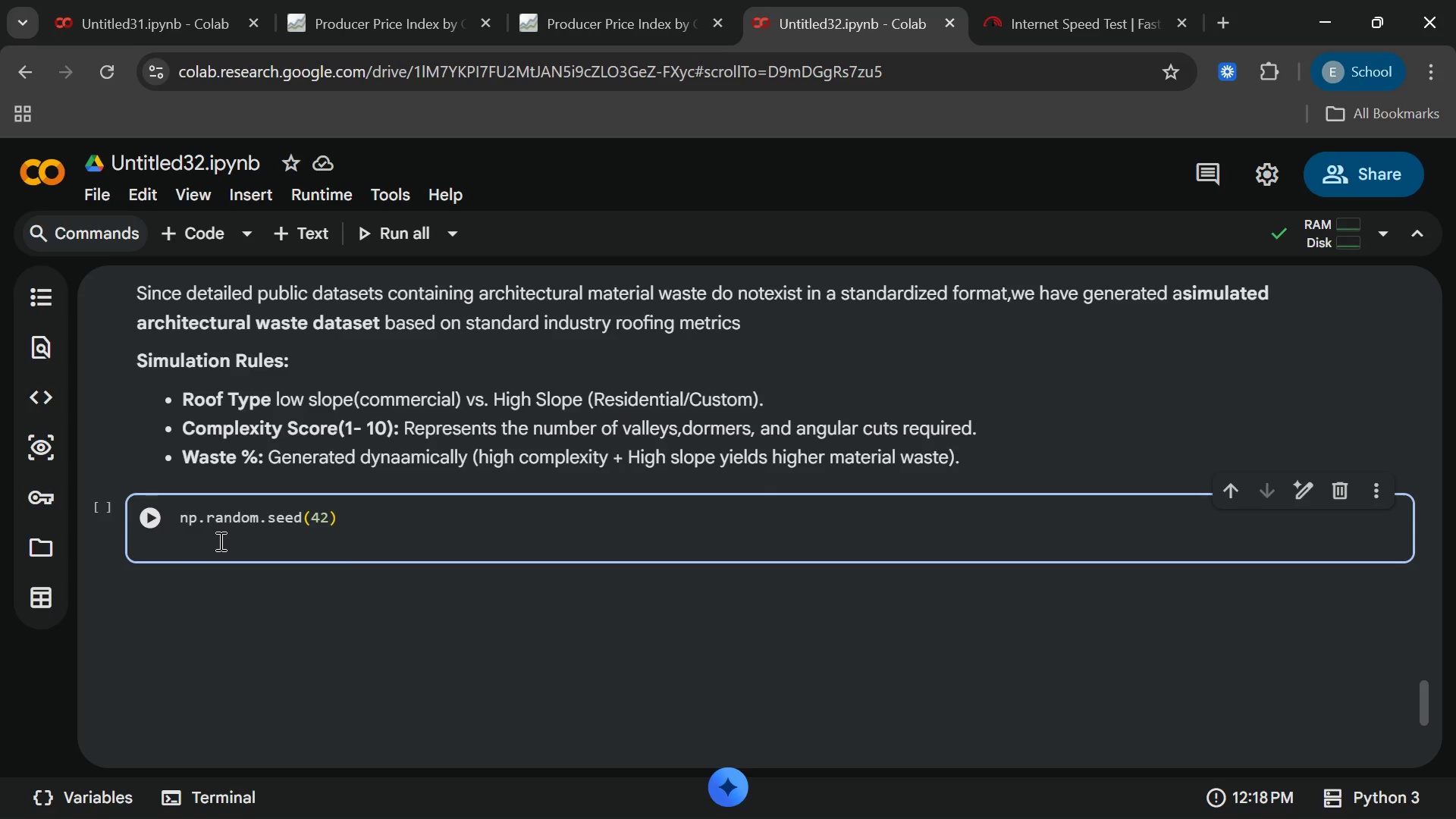 
type(n_samples = 150)
 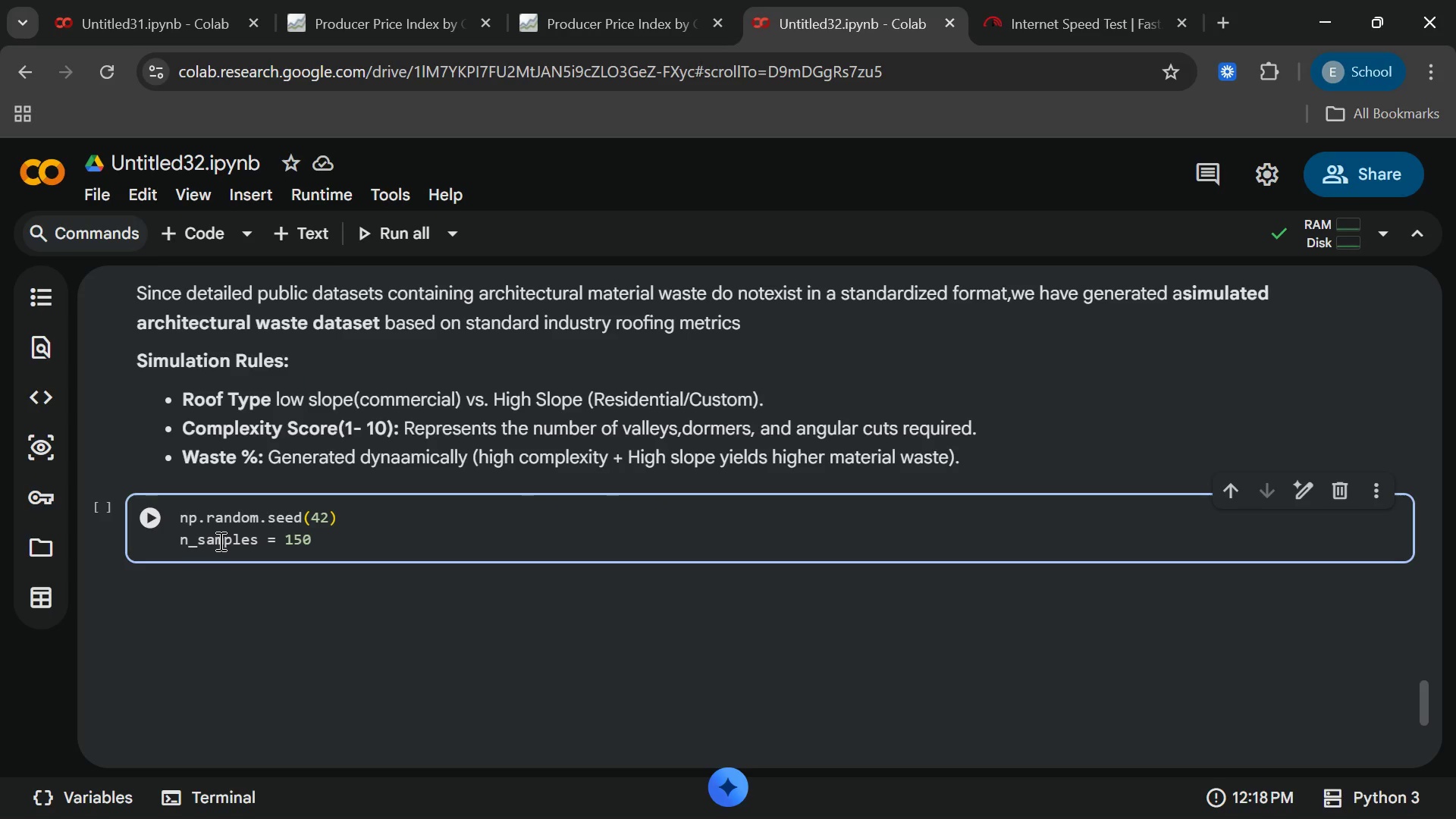 
key(Enter)
 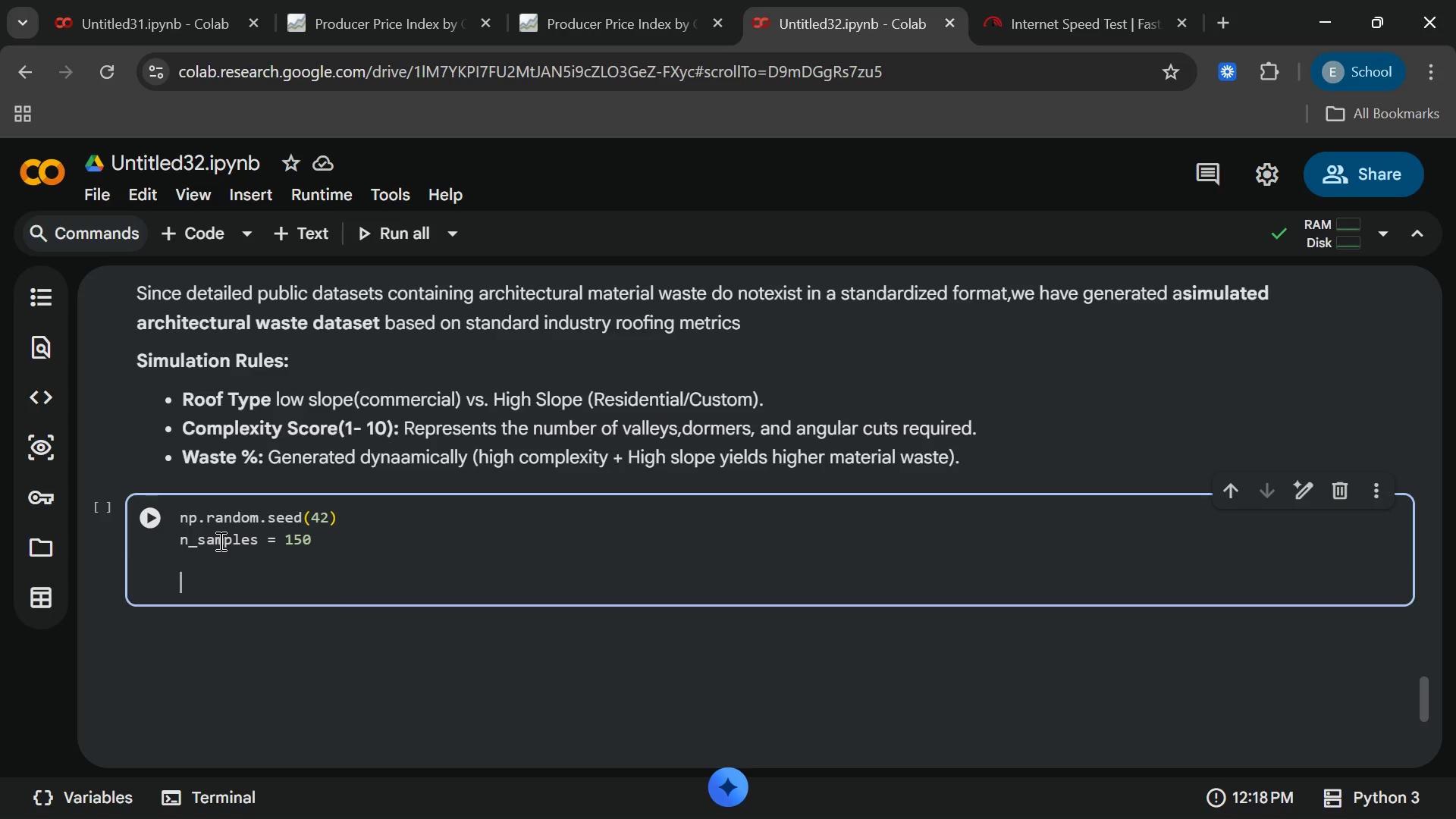 
key(Enter)
 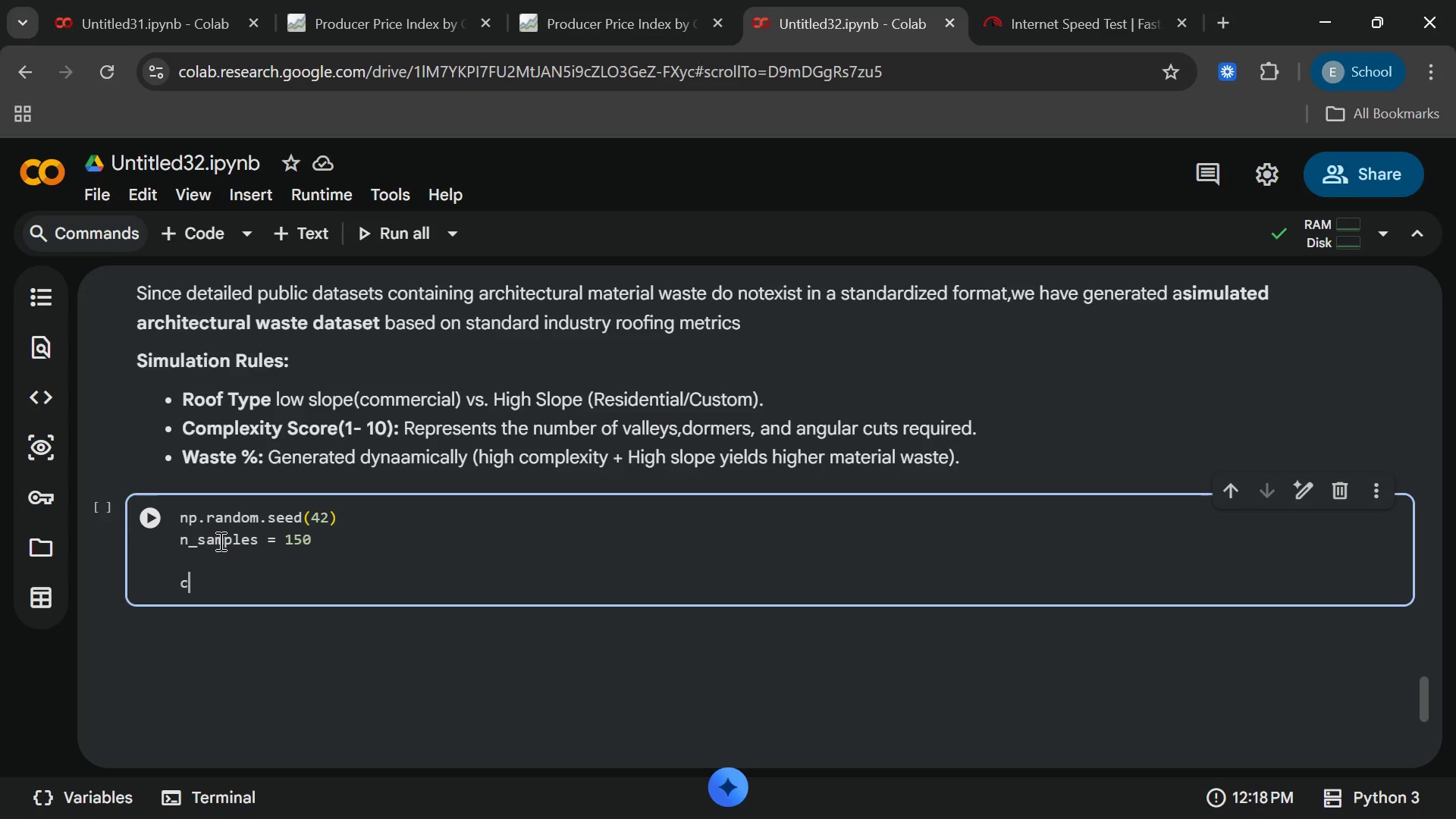 
type(complexity = np.random)
 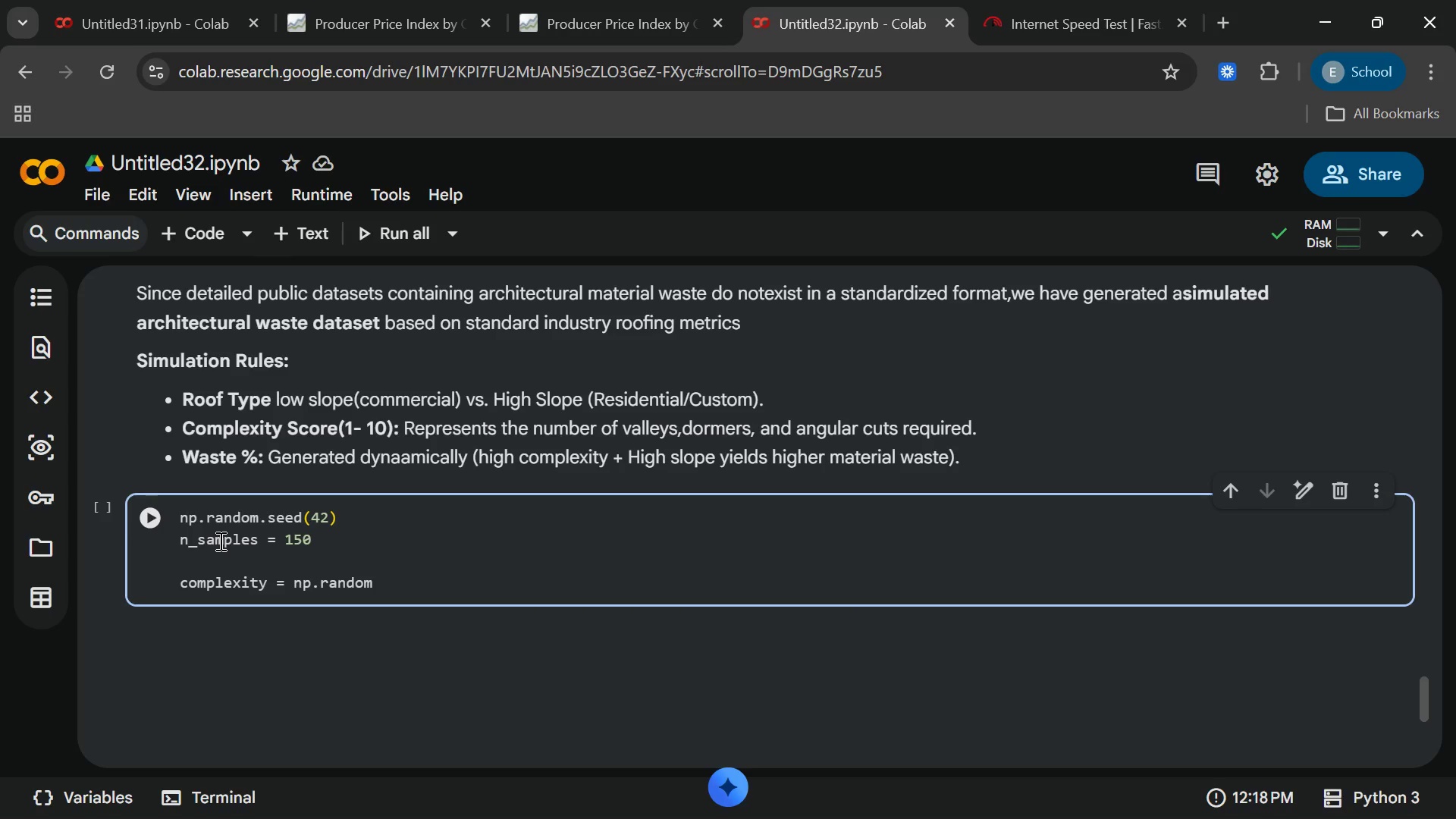 
key(Enter)
 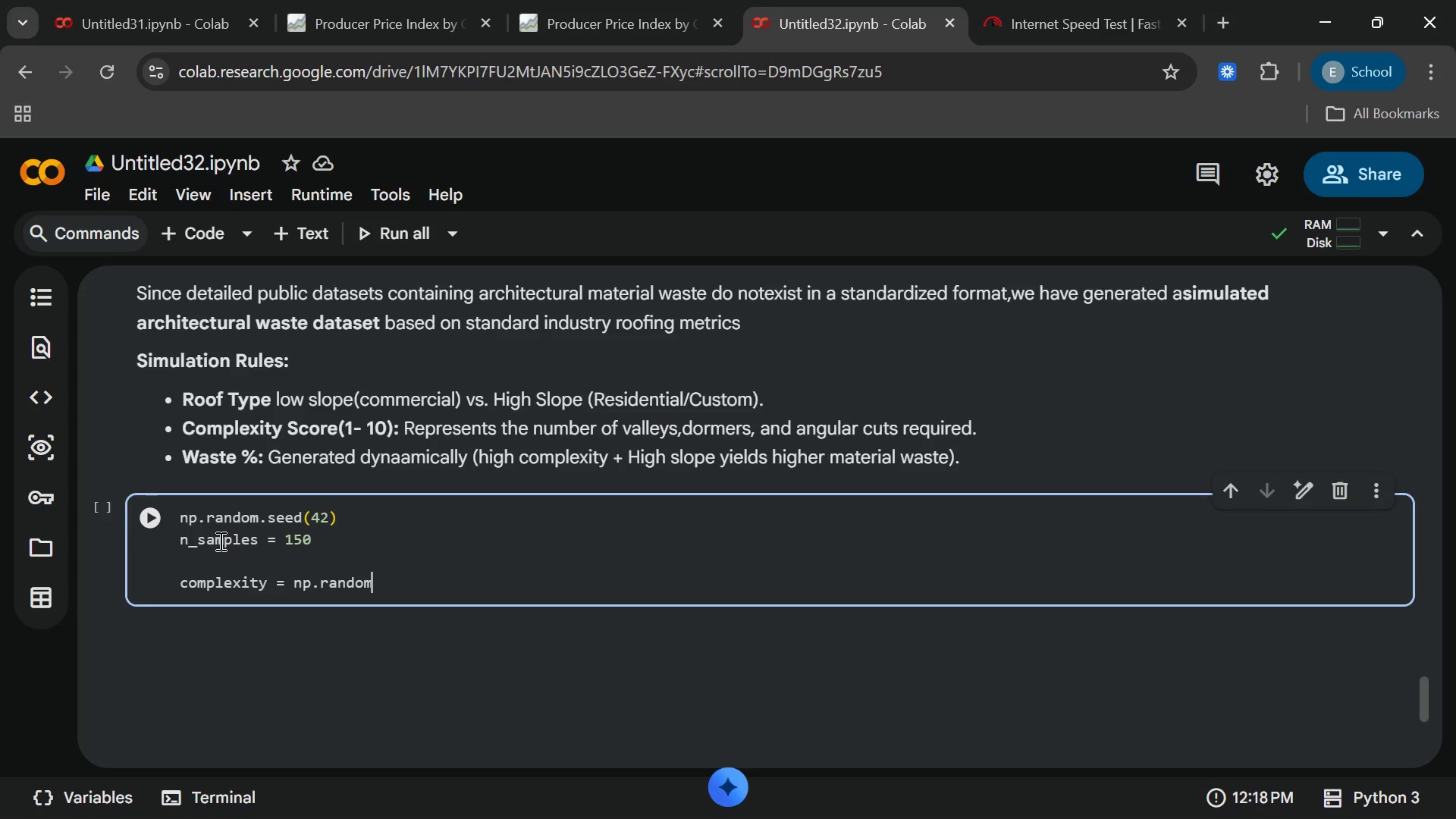 
type(.i)
key(Backspace)
type(uniform)
 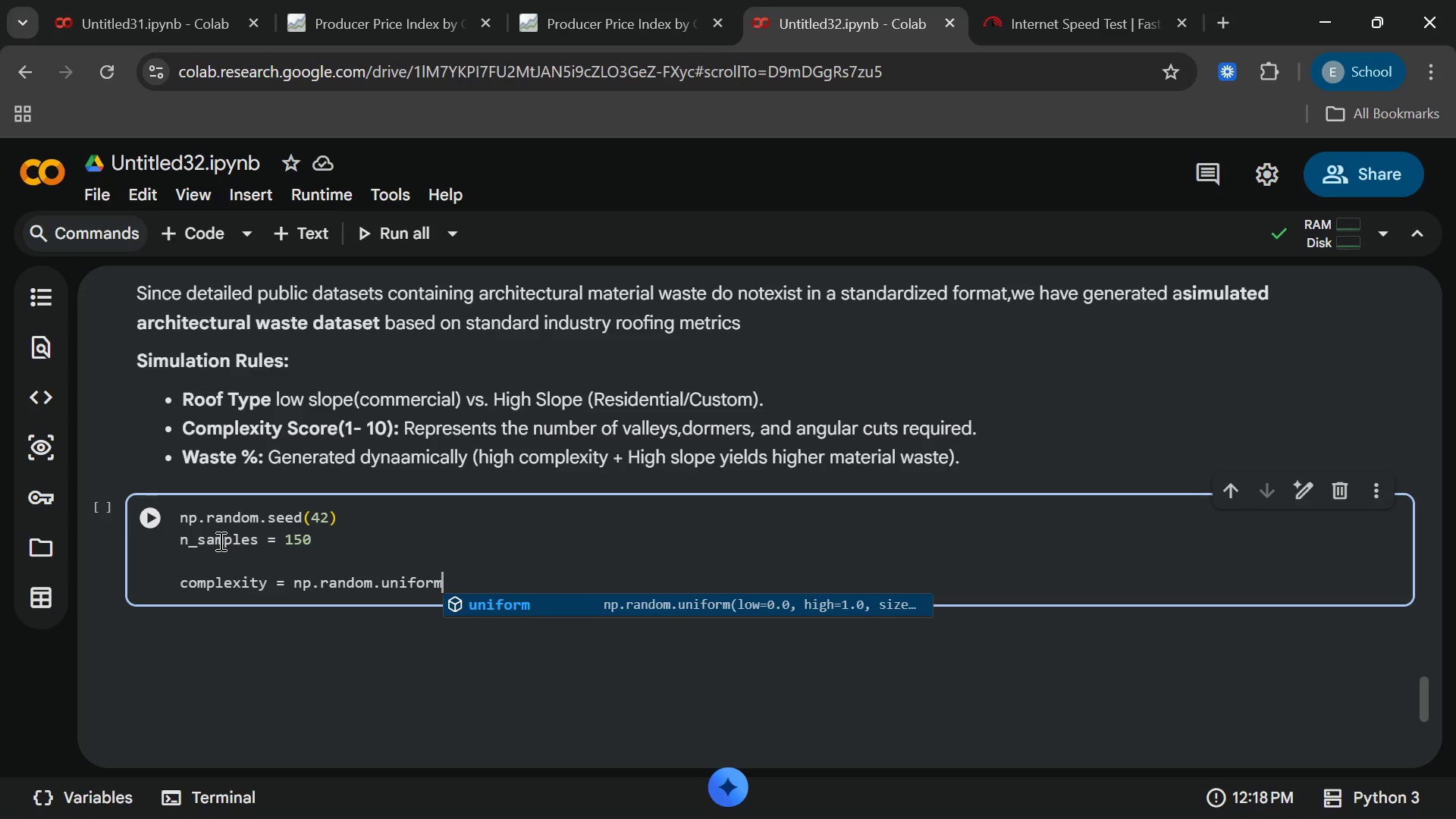 
key(Enter)
 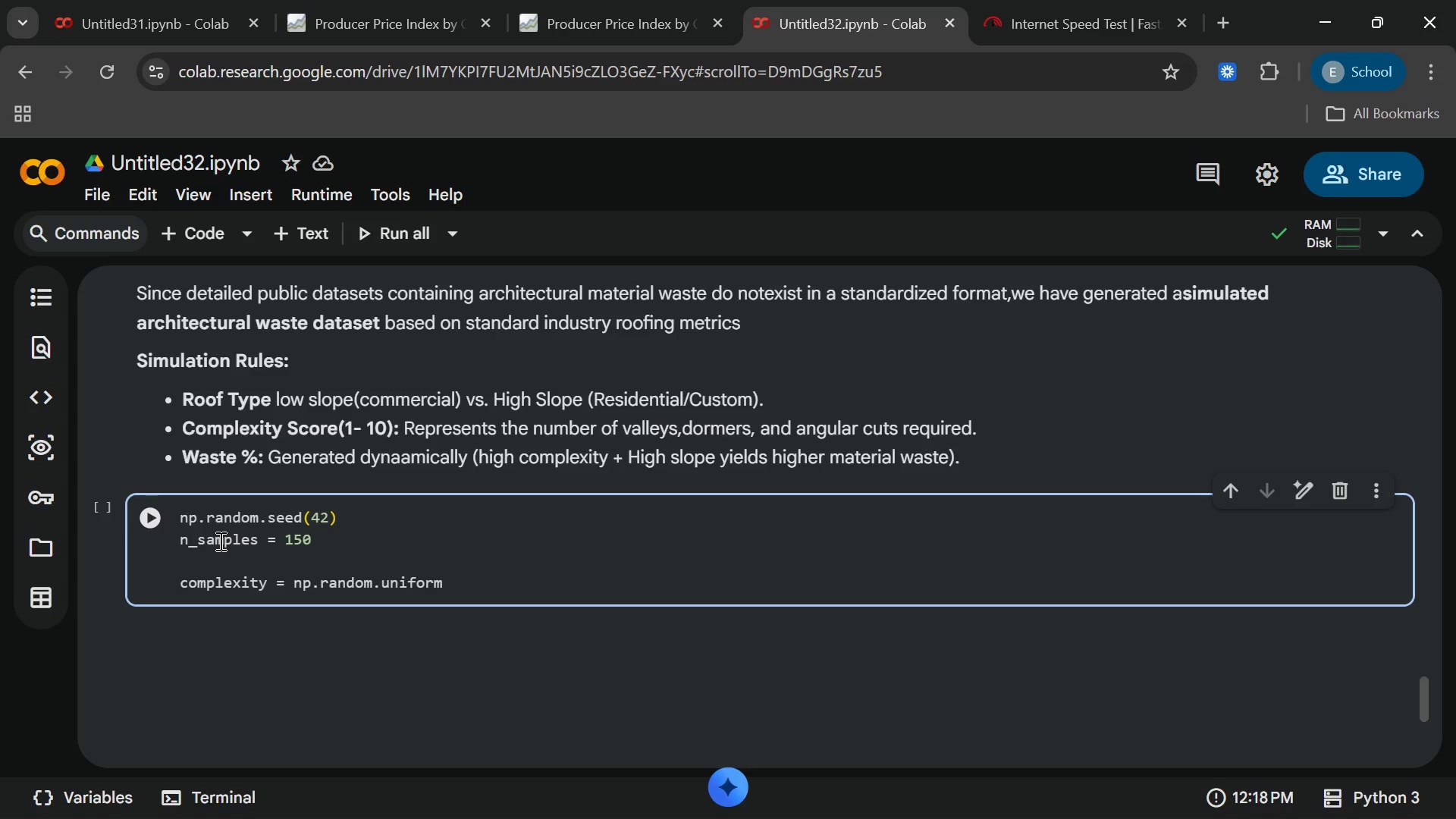 
wait(5.72)
 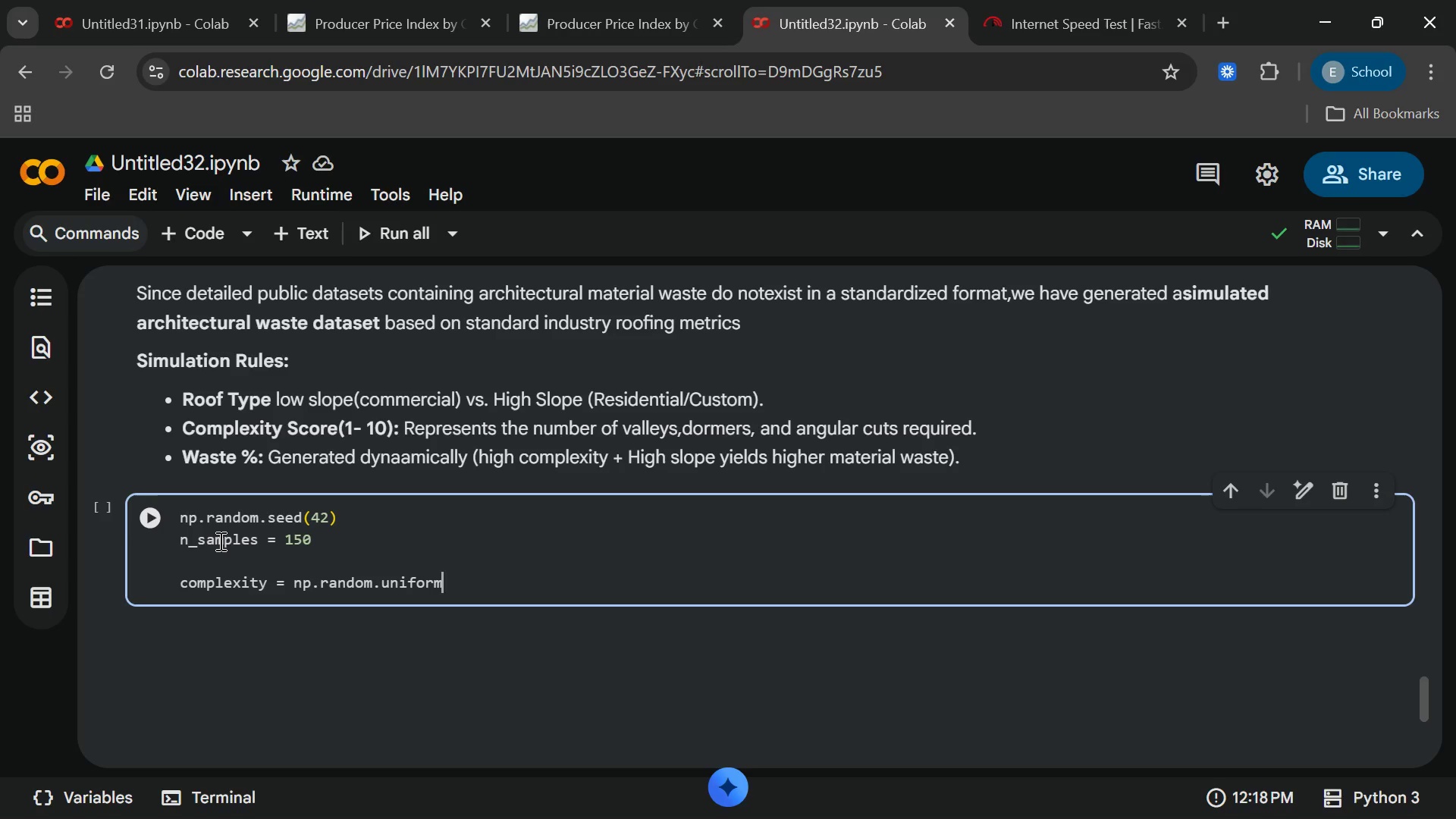 
type((1,10.)
key(Backspace)
type(,n_samples)
 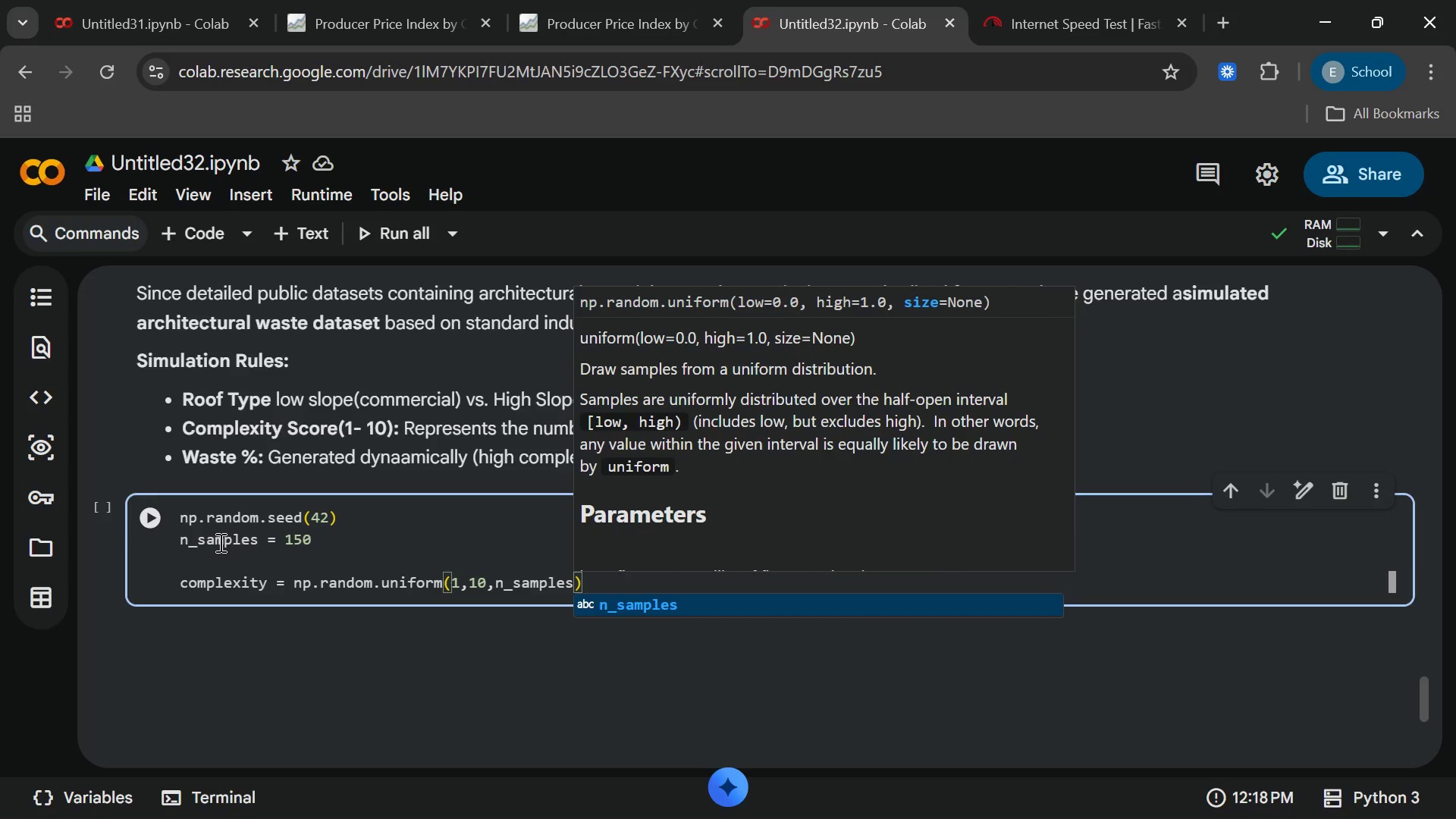 
key(Enter)
 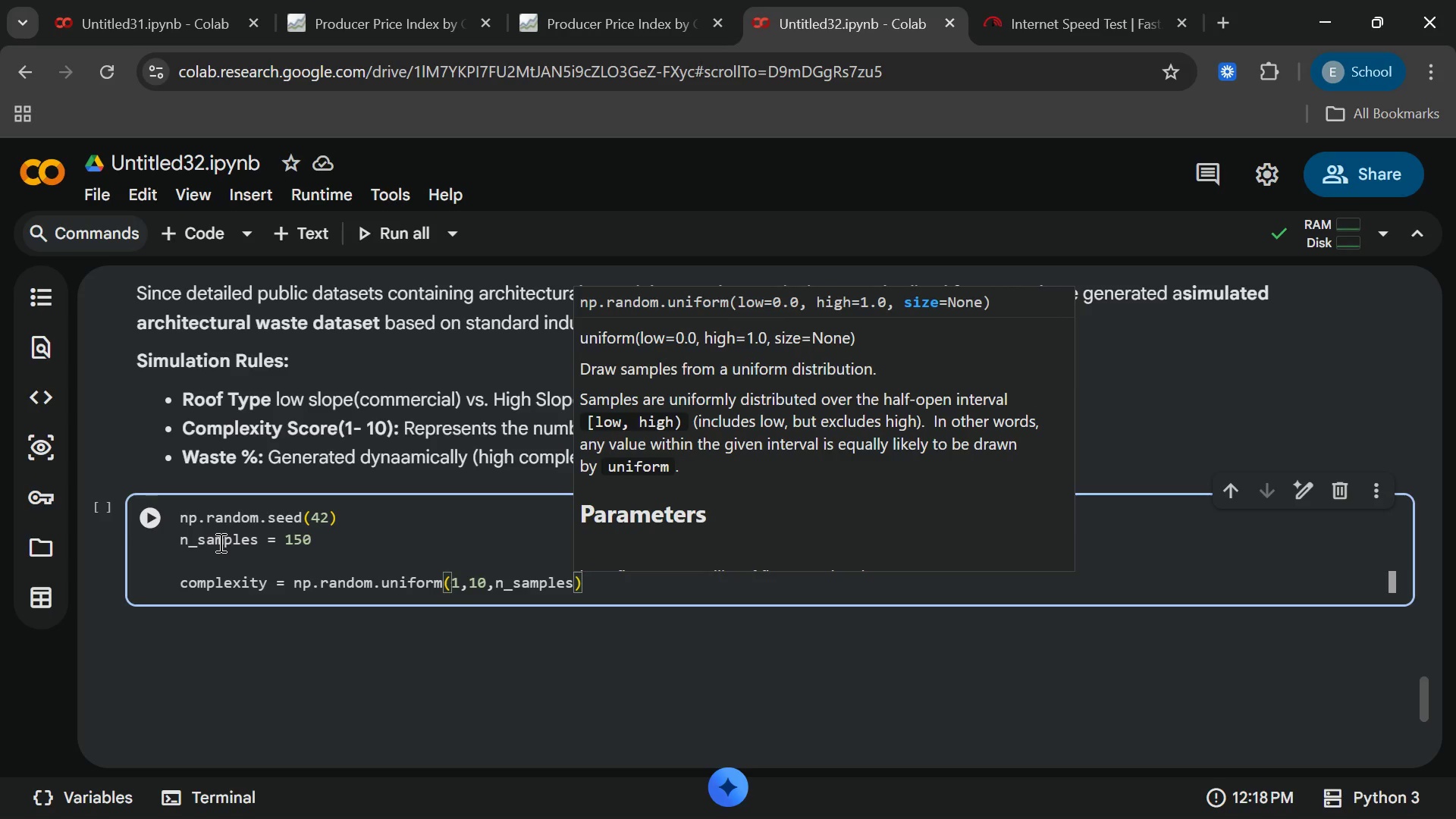 
key(End)
 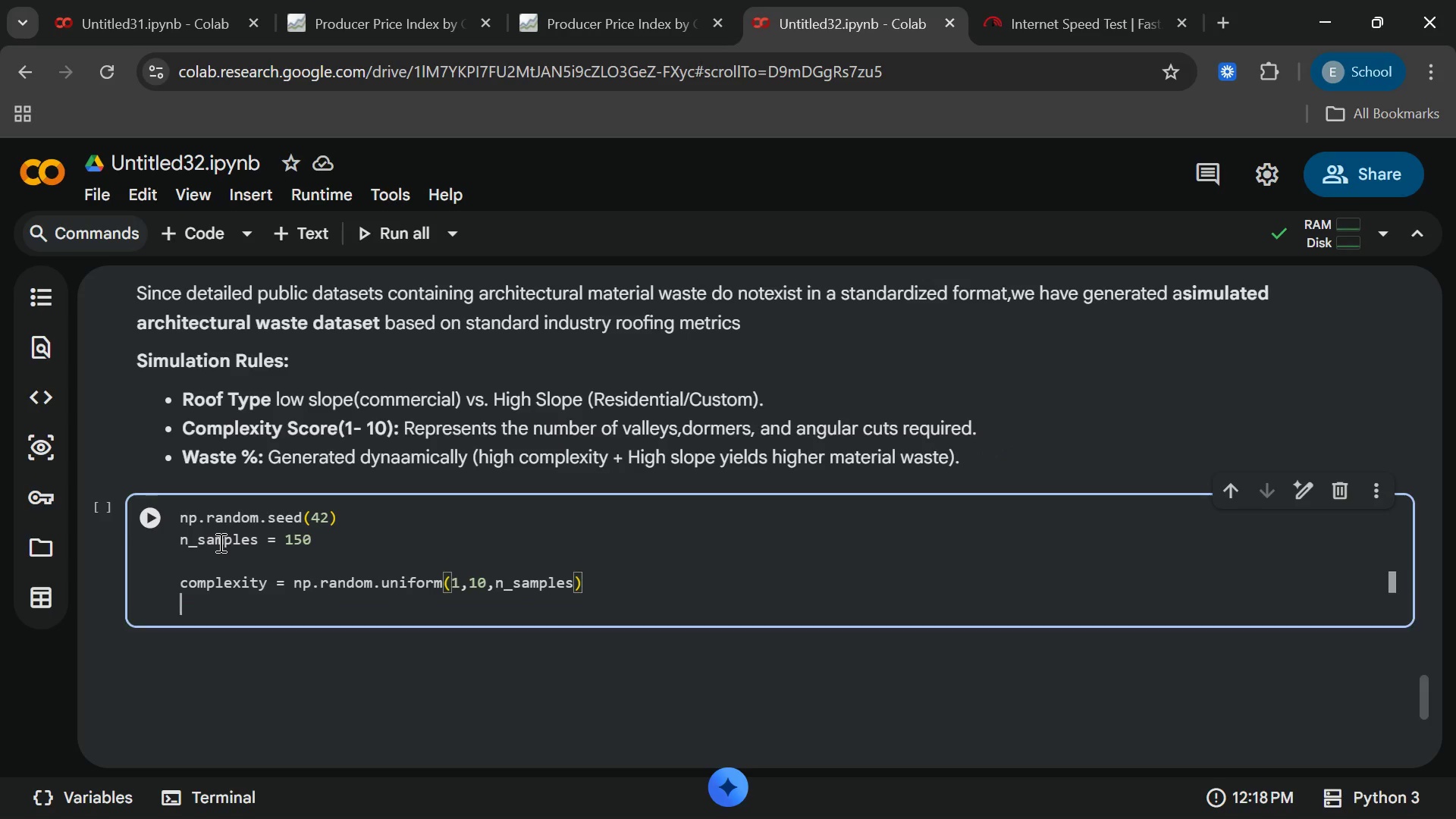 
key(Enter)
 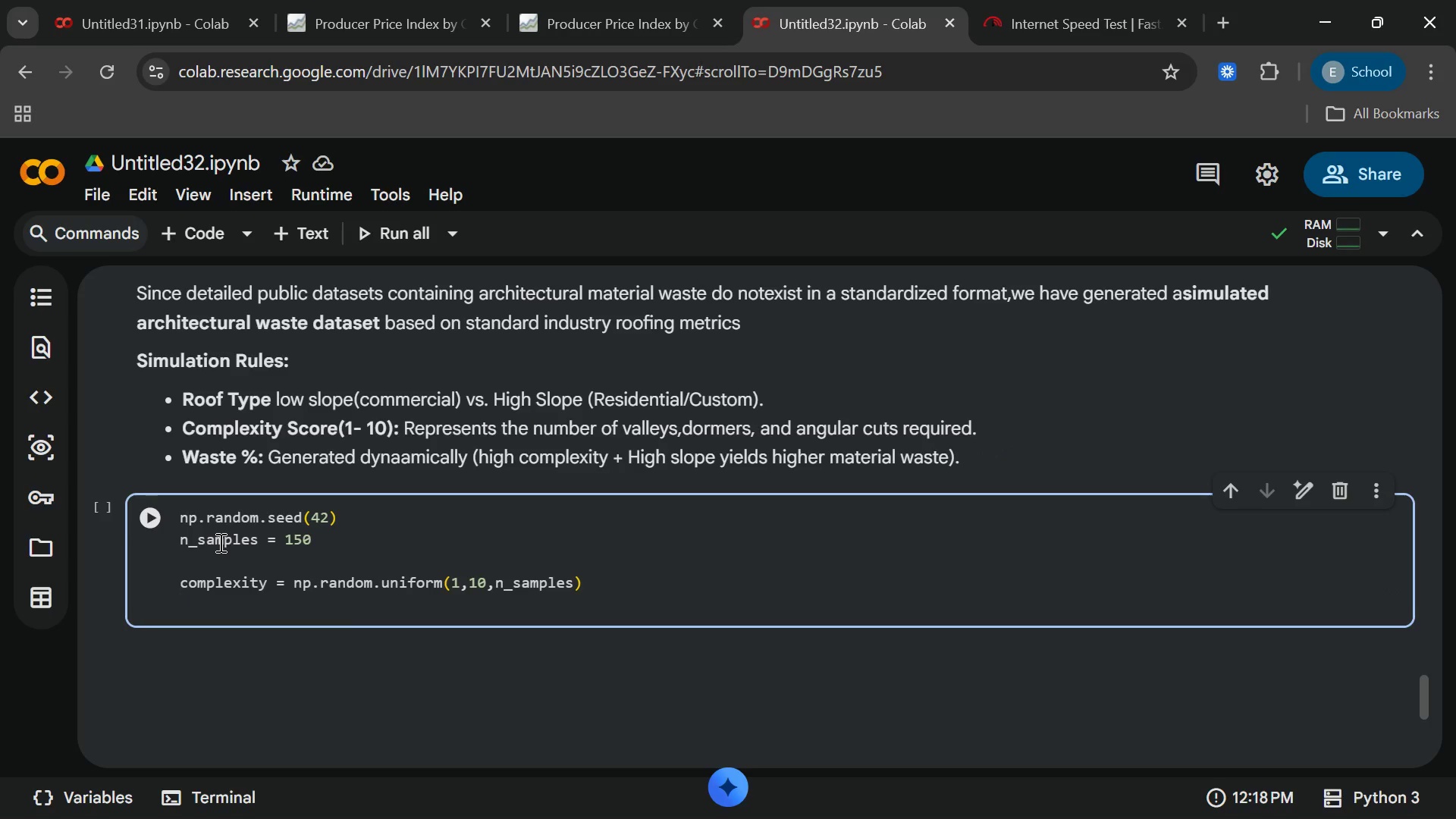 
key(Enter)
 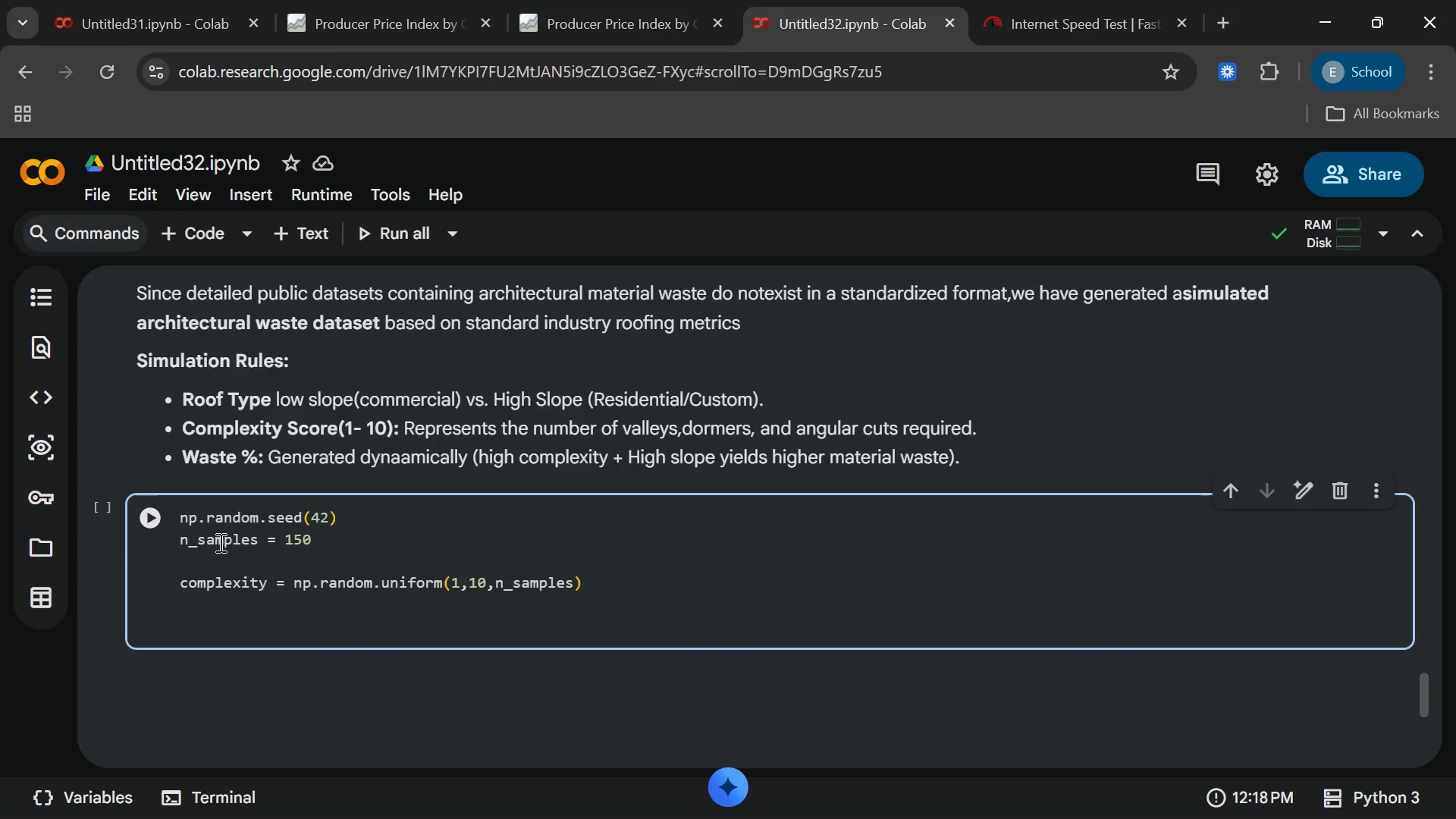 
key(Backspace)
type(roof_type = no)
key(Backspace)
type(p.random)
 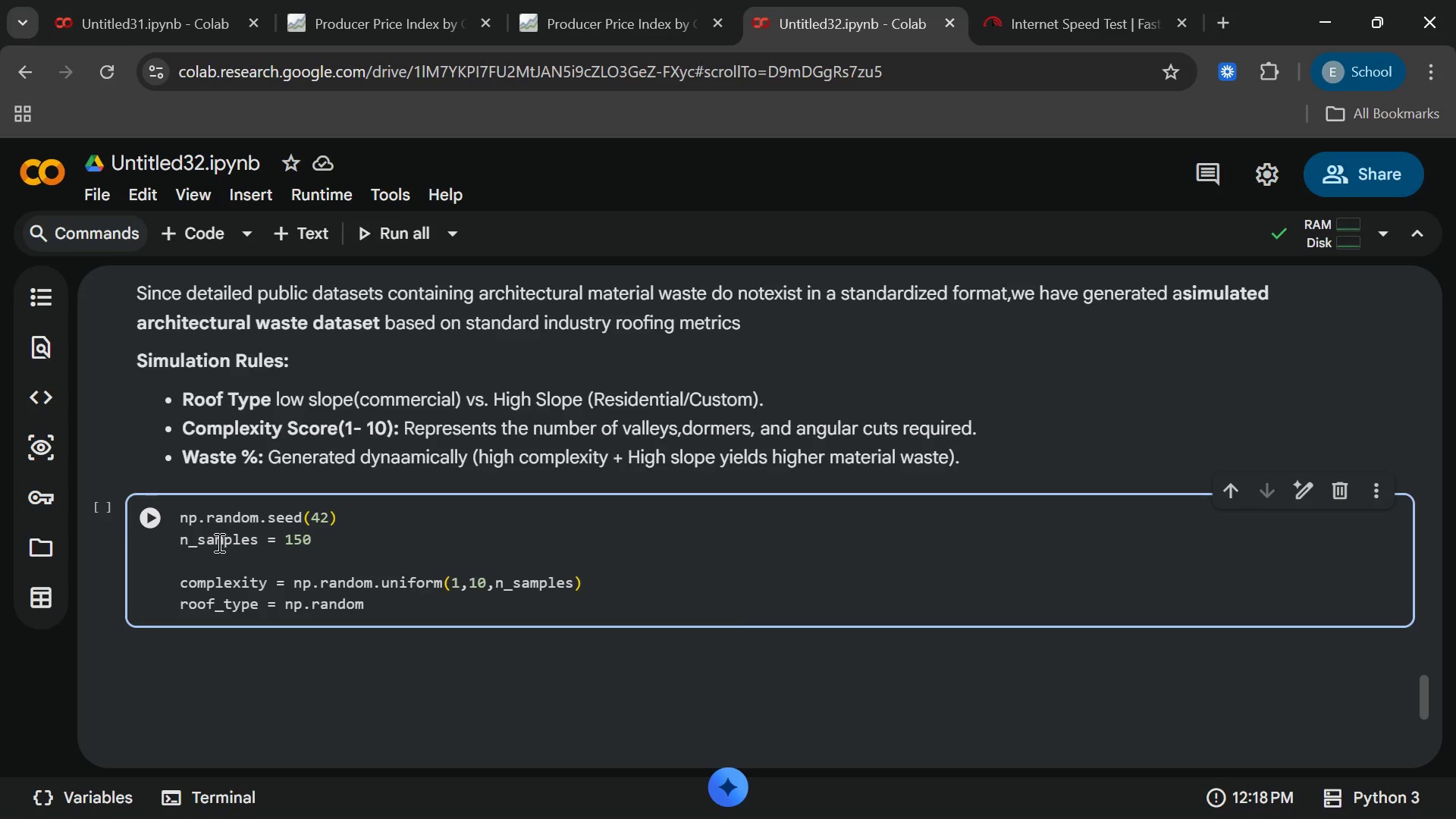 
 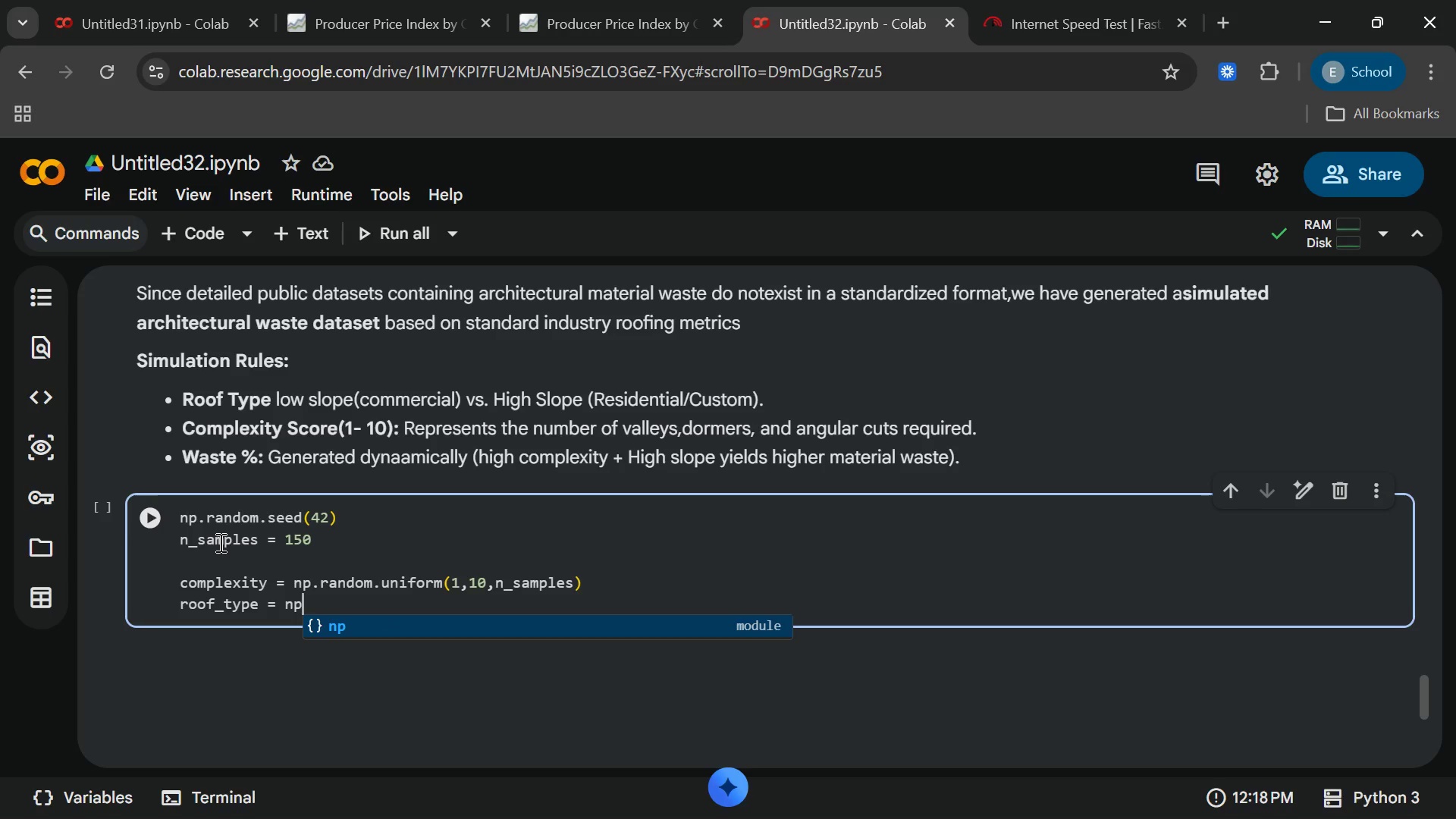 
key(Enter)
 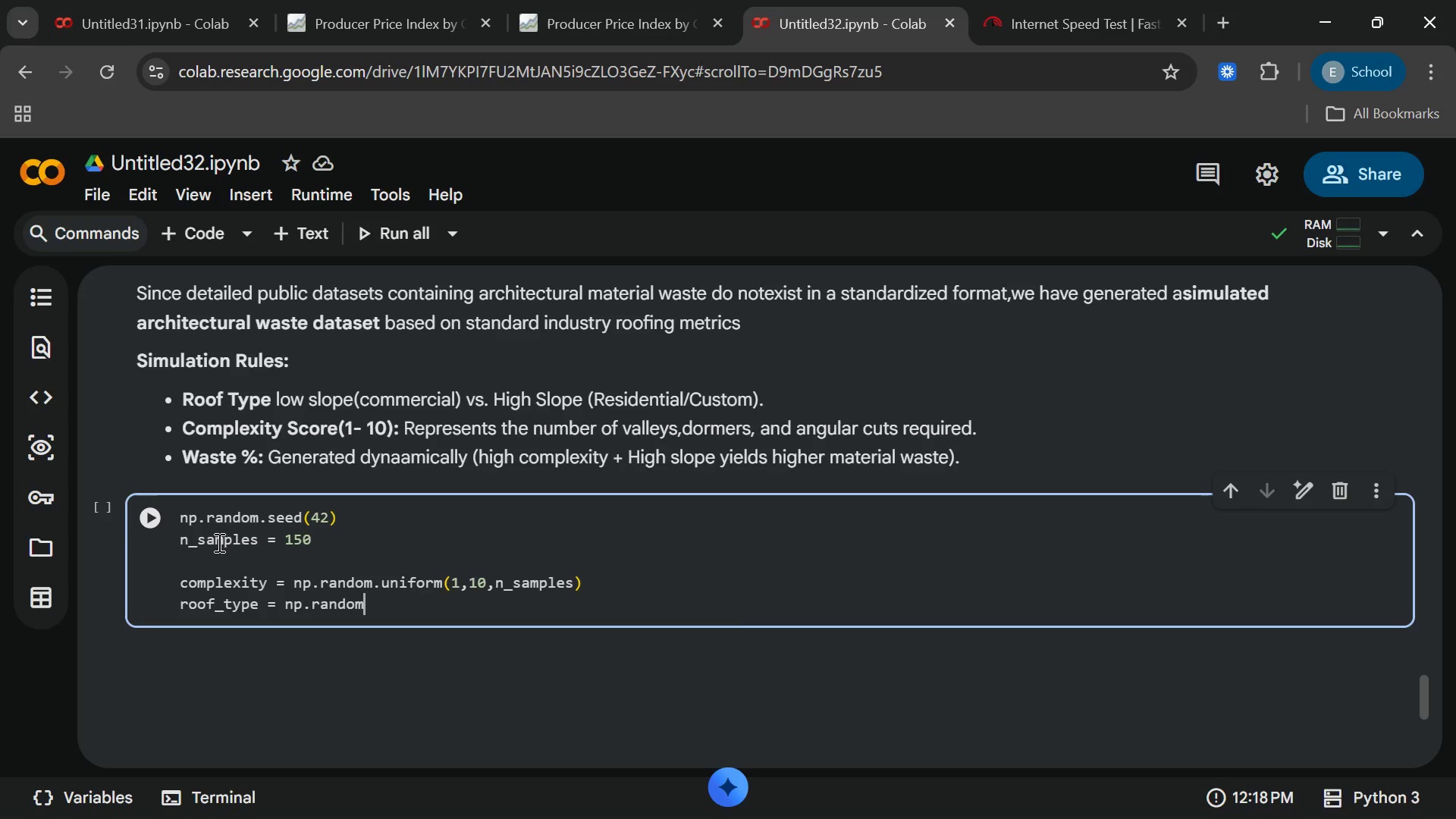 
type(.choice)
 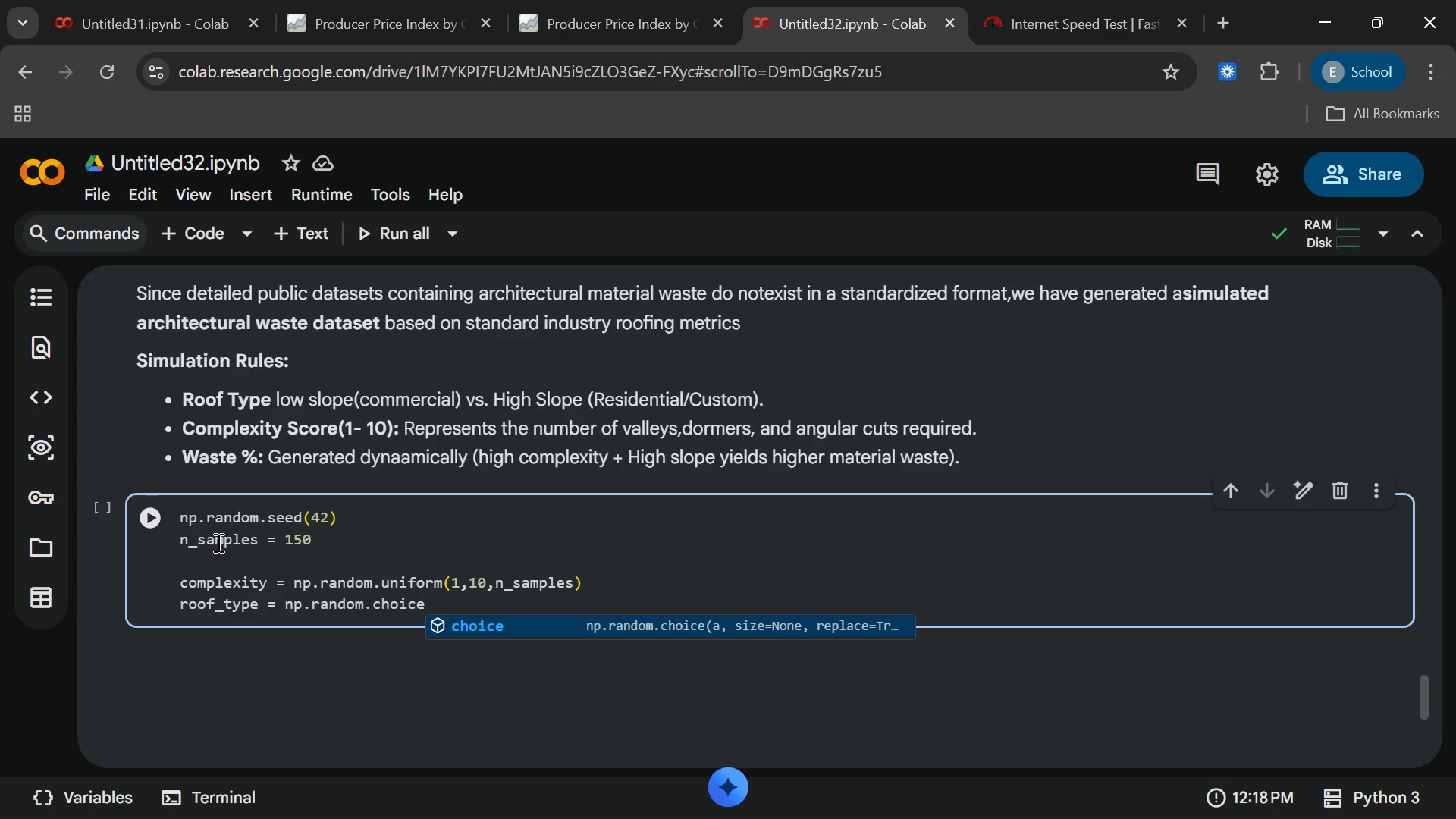 
key(Enter)
 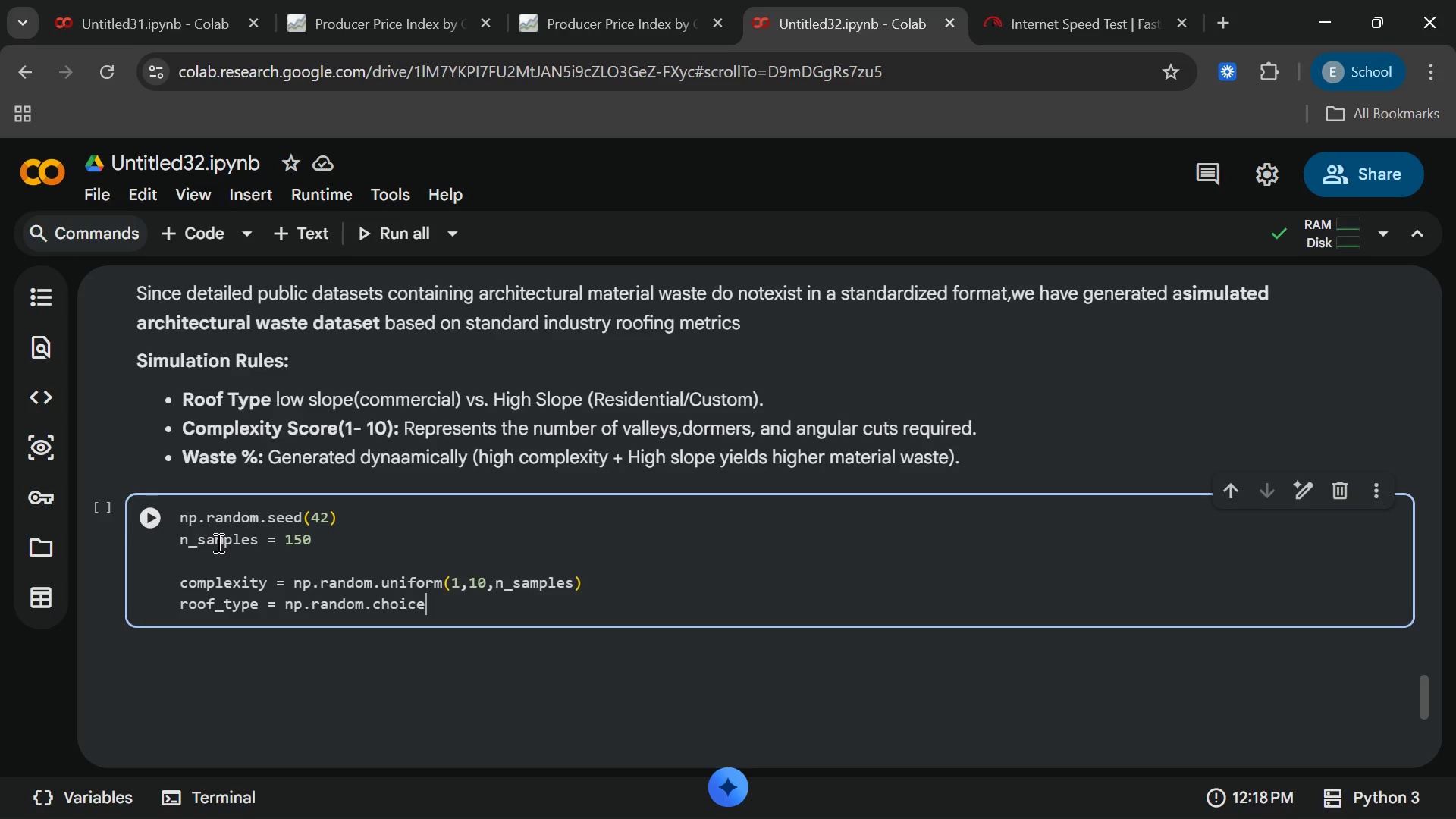 
type((["Low)
 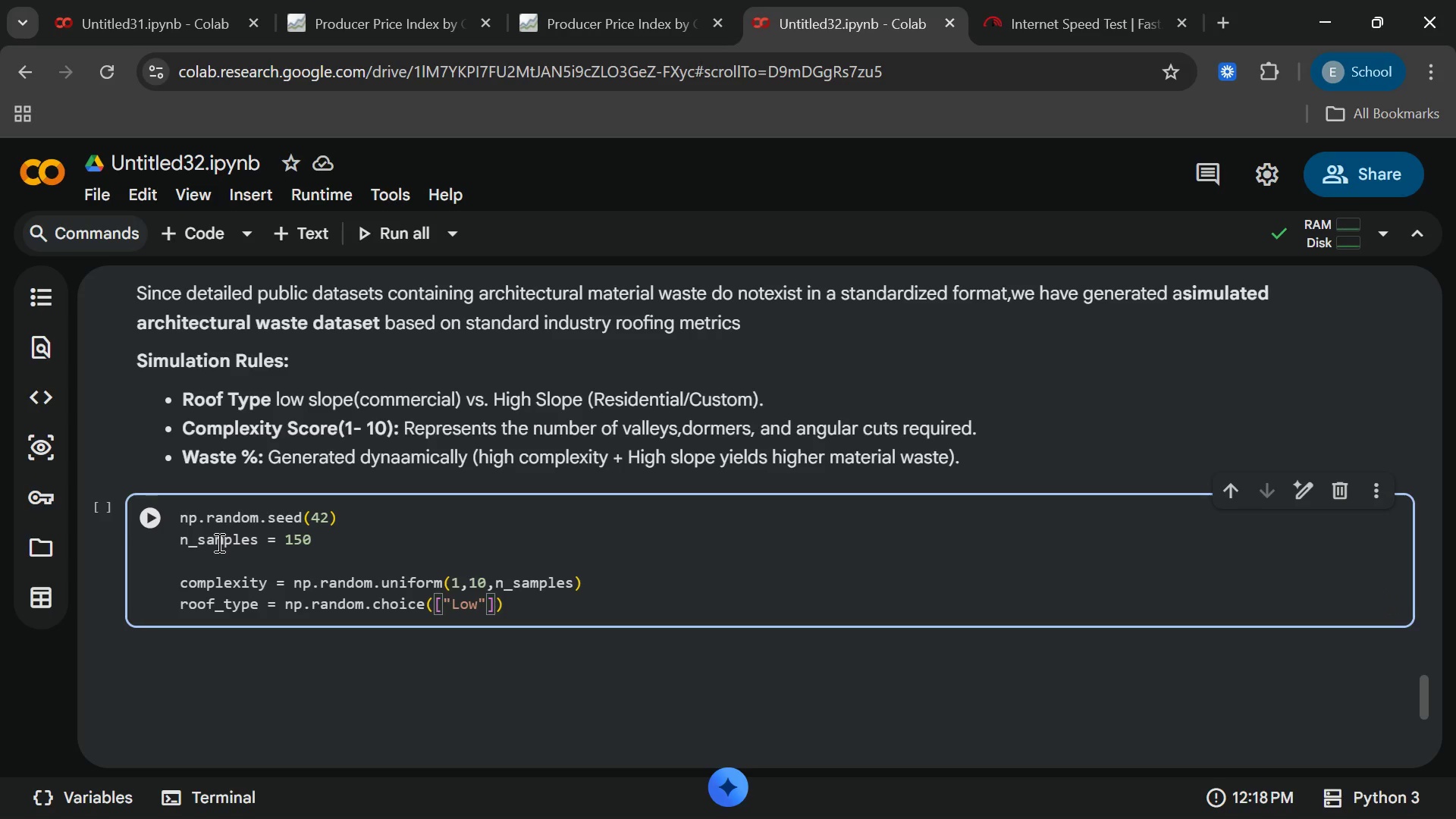 
type( Slope)
 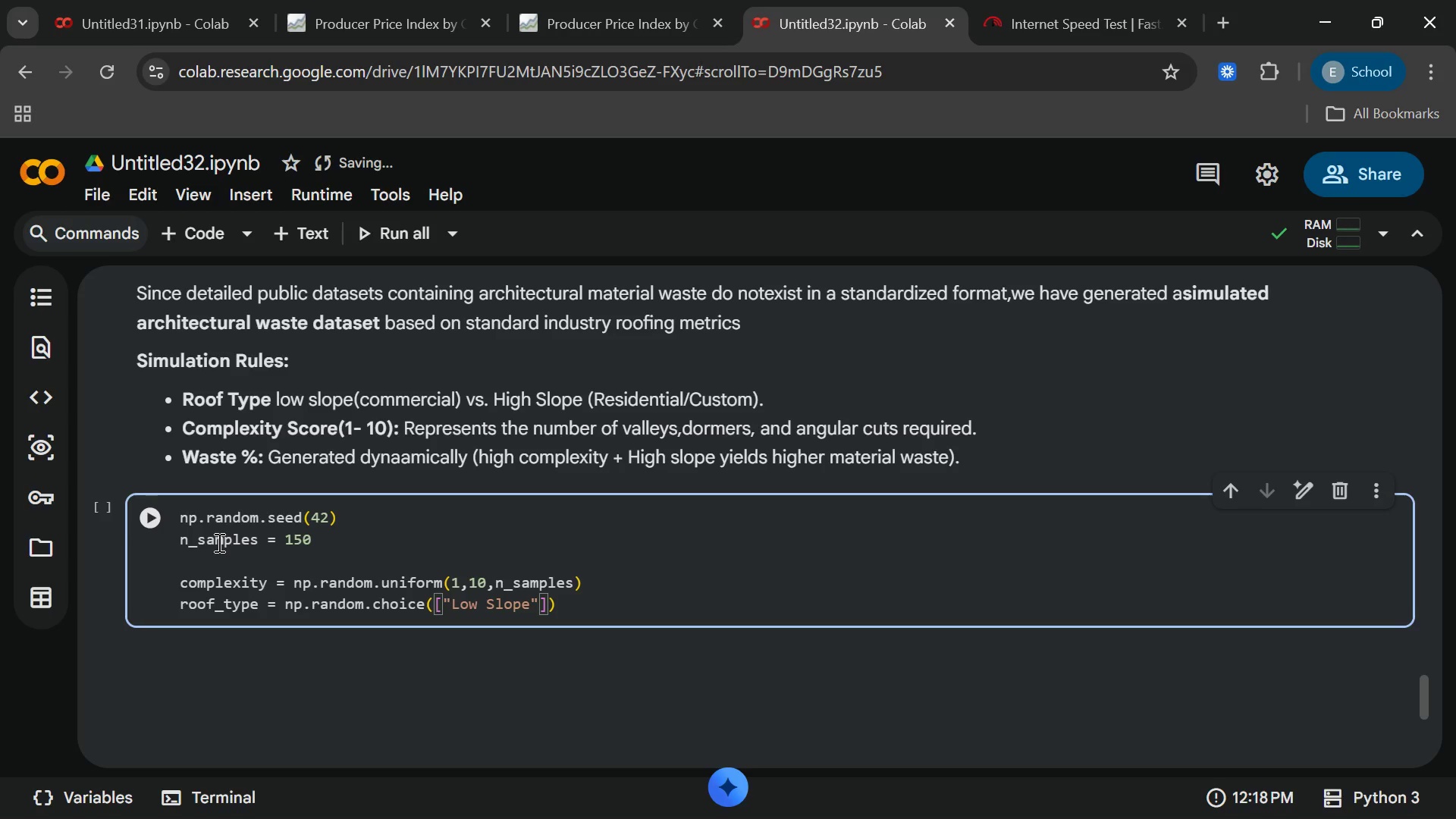 
wait(23.64)
 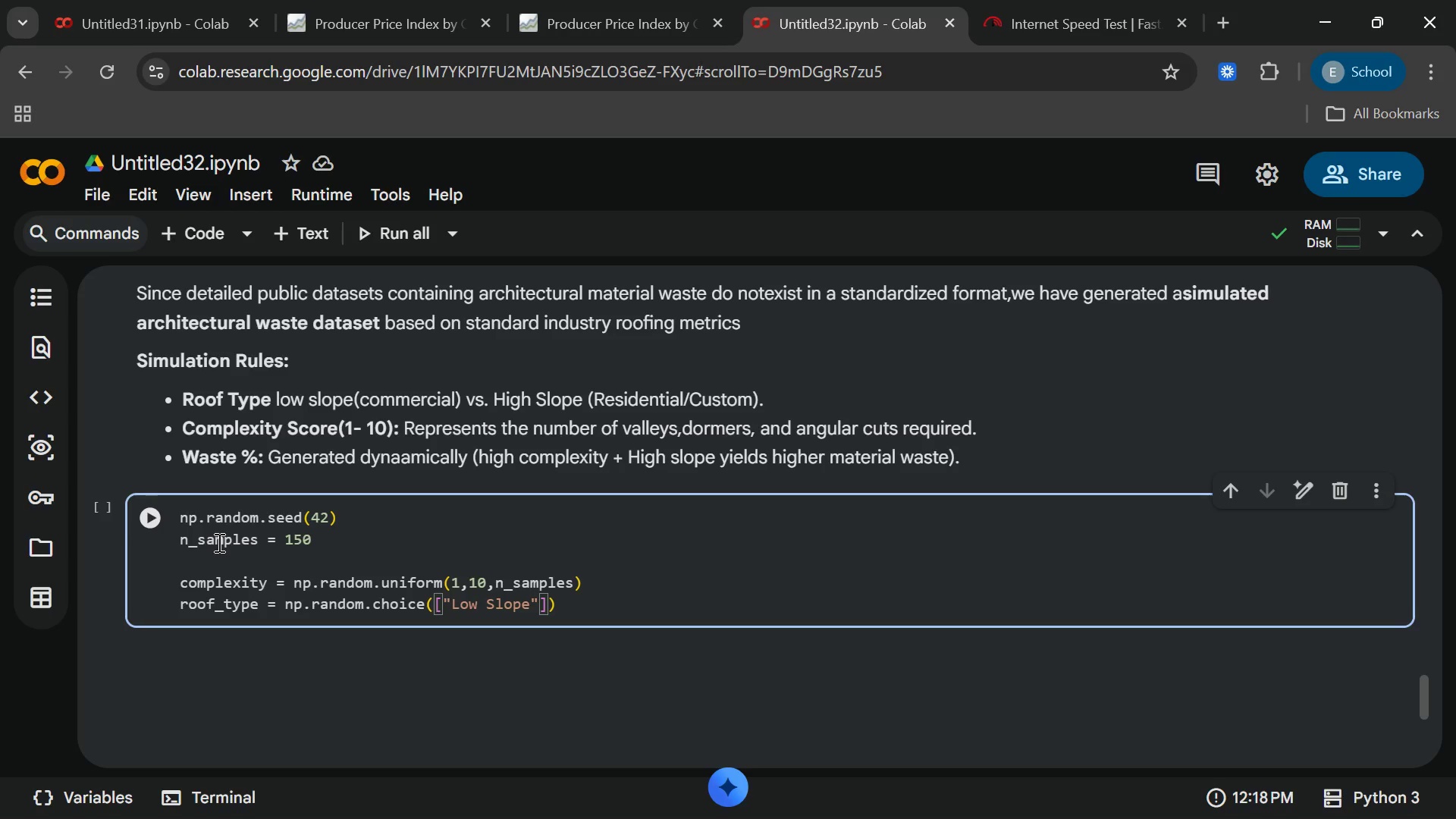 
key(Space)
 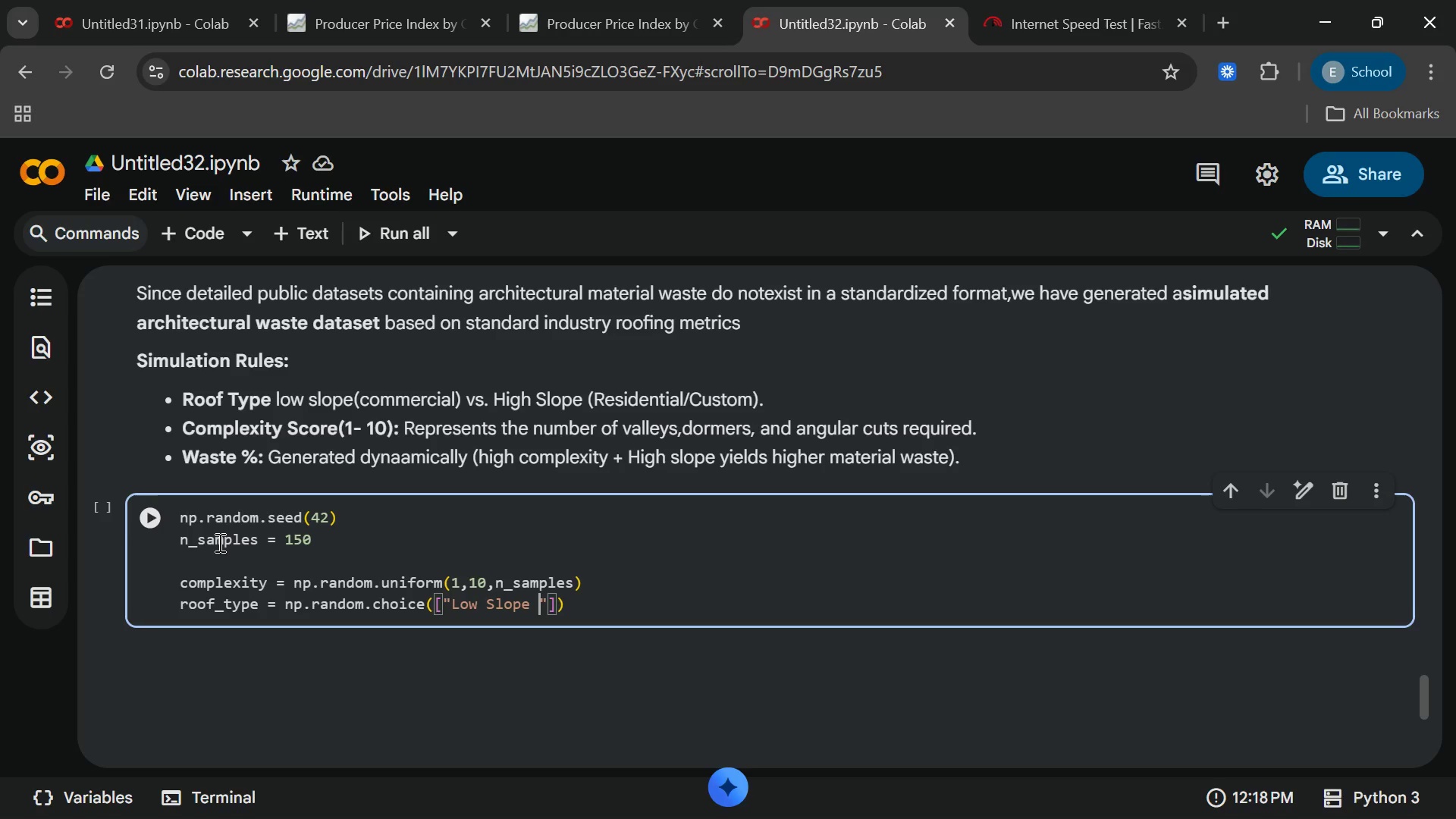 
key(Shift+9)
 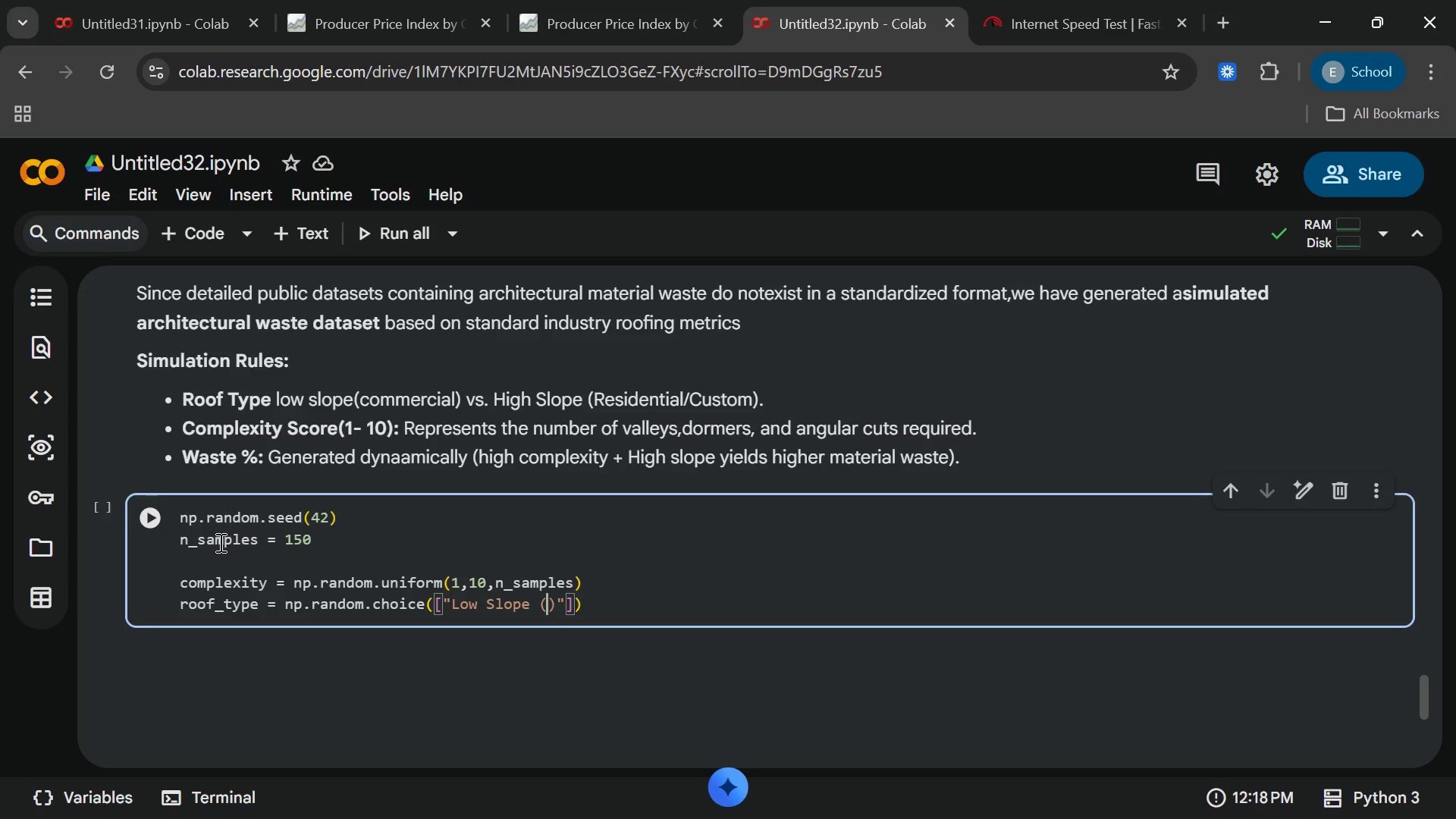 
wait(5.88)
 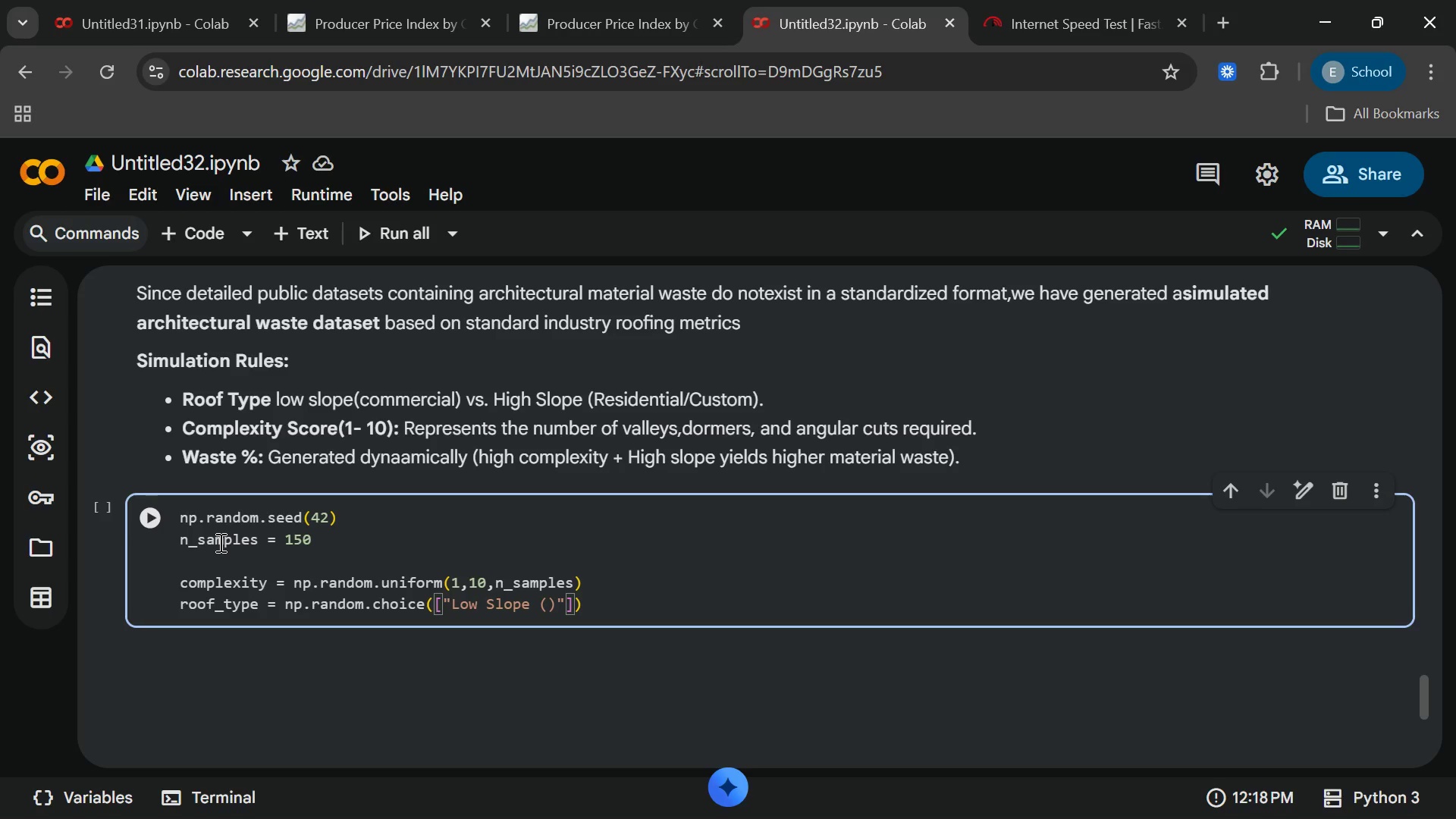 
type(Comple)
 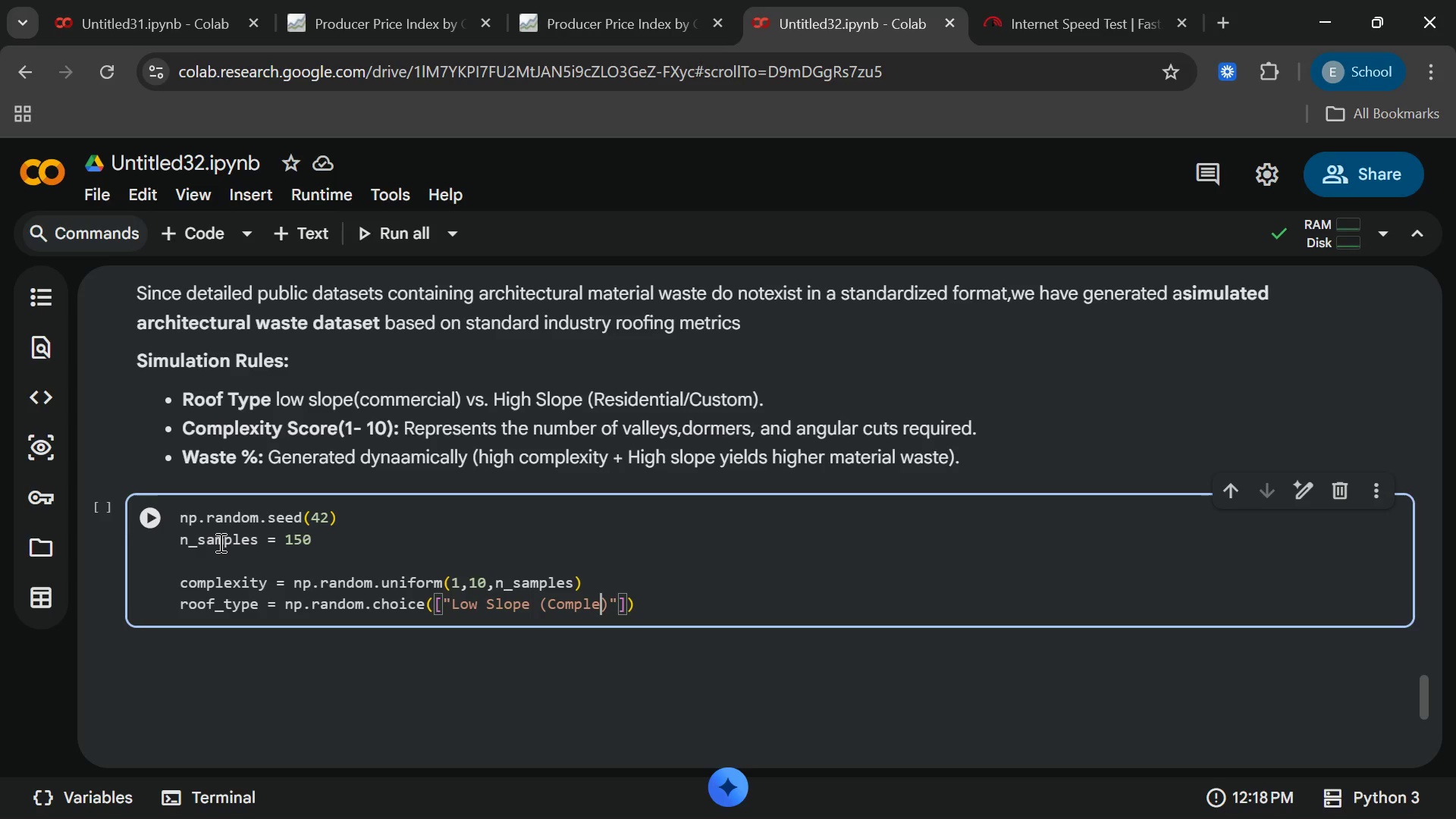 
wait(14.09)
 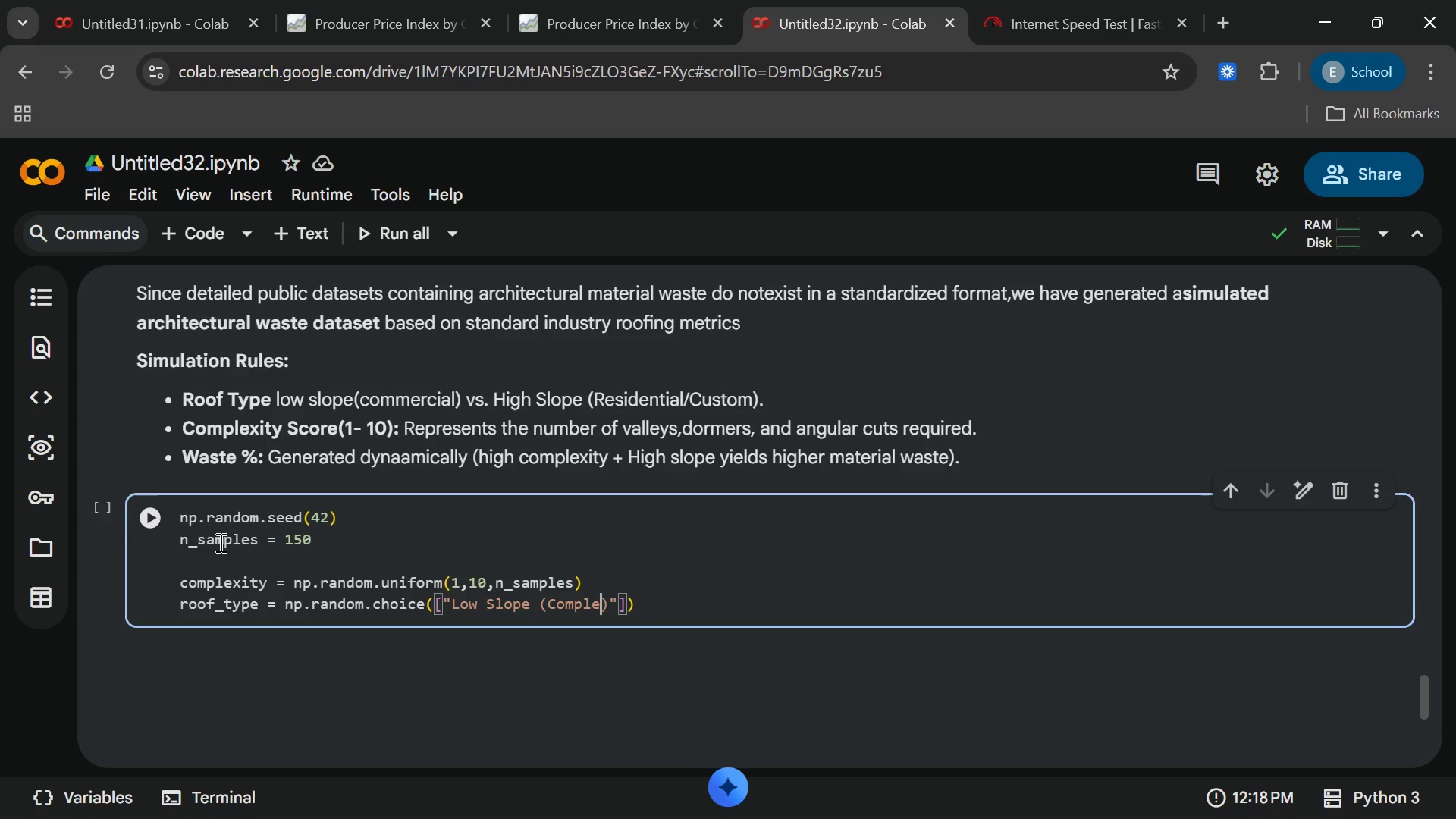 
key(Backspace)
 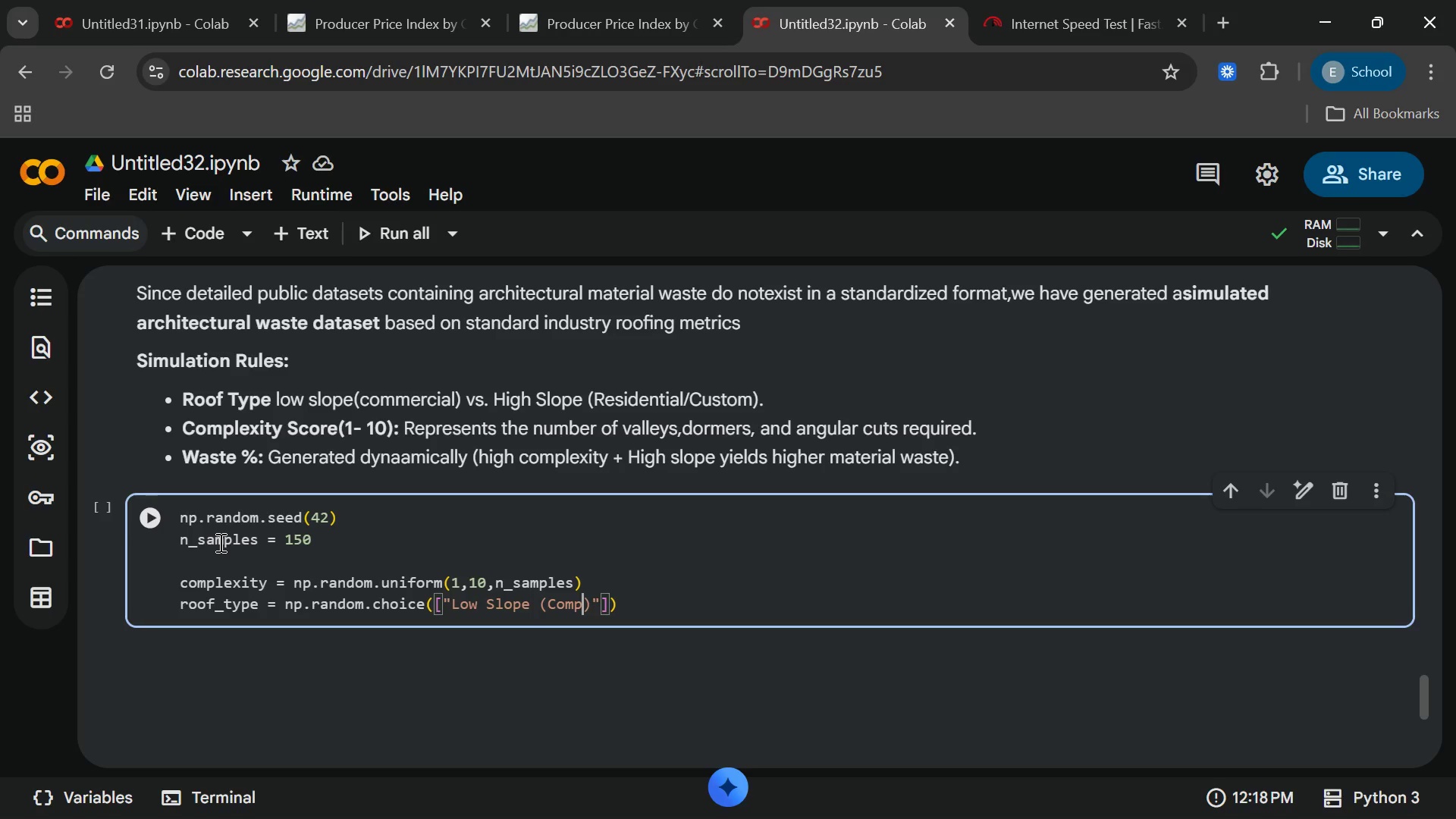 
key(Backspace)
 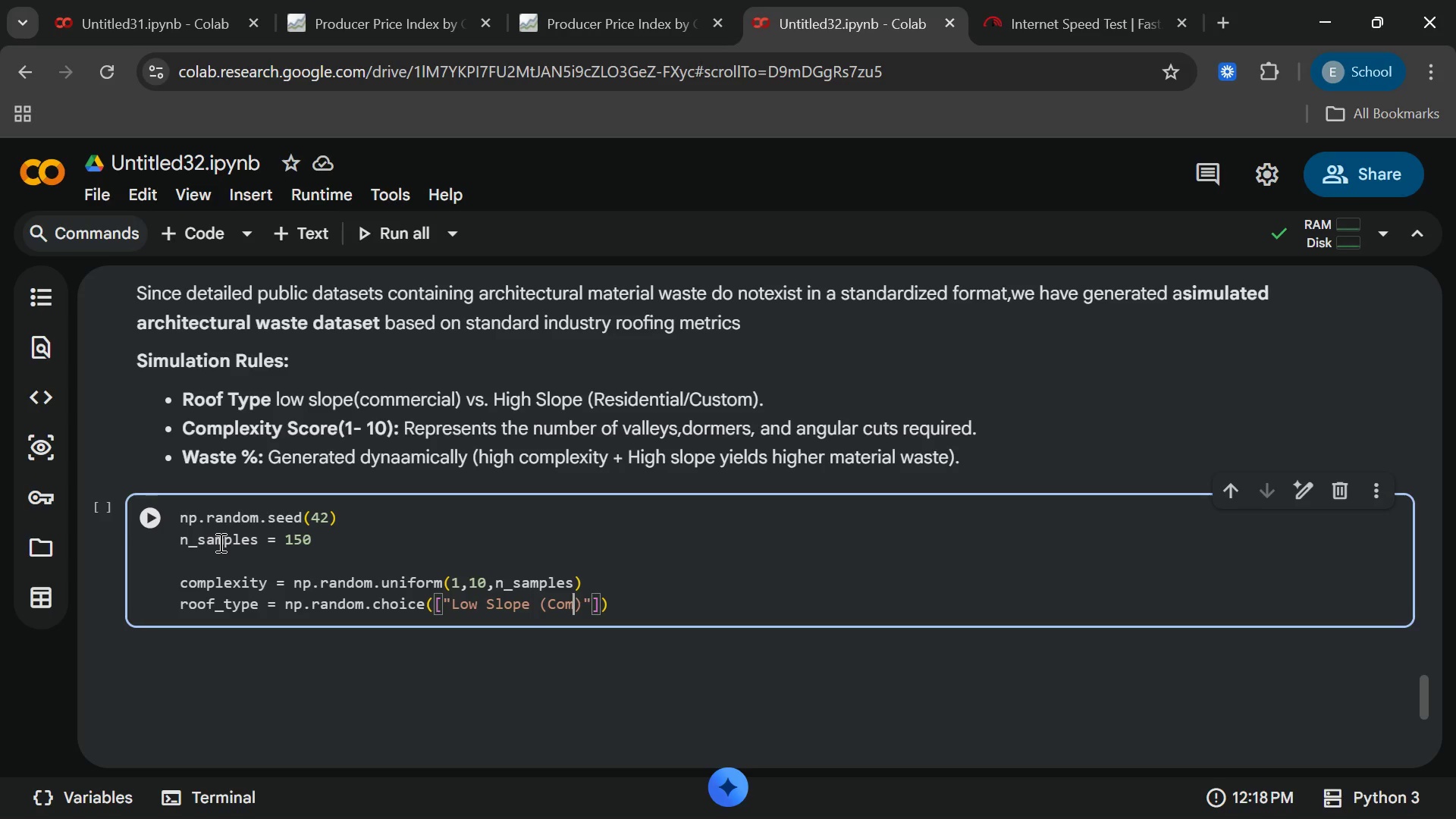 
key(Backspace)
 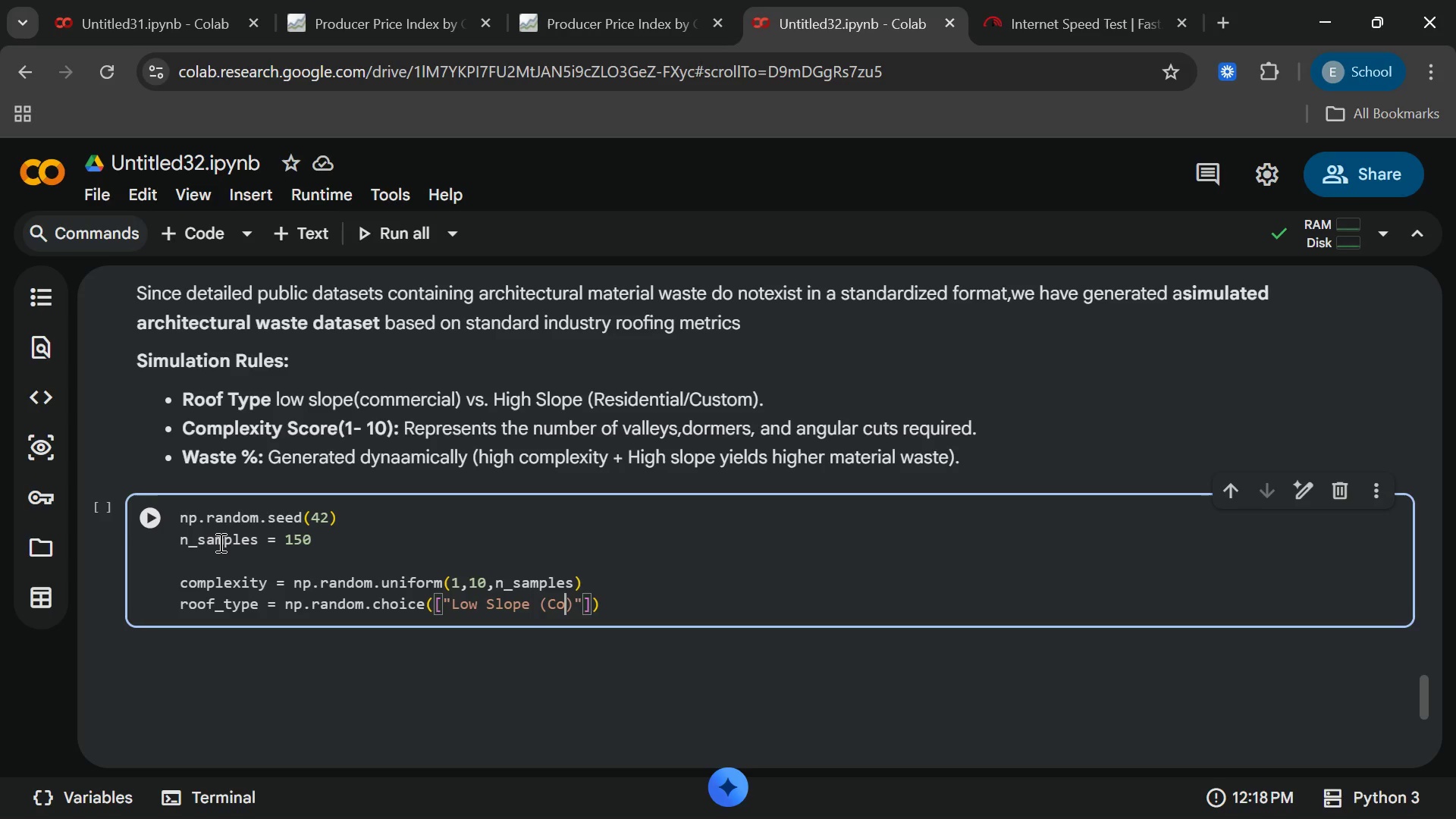 
key(Backspace)
 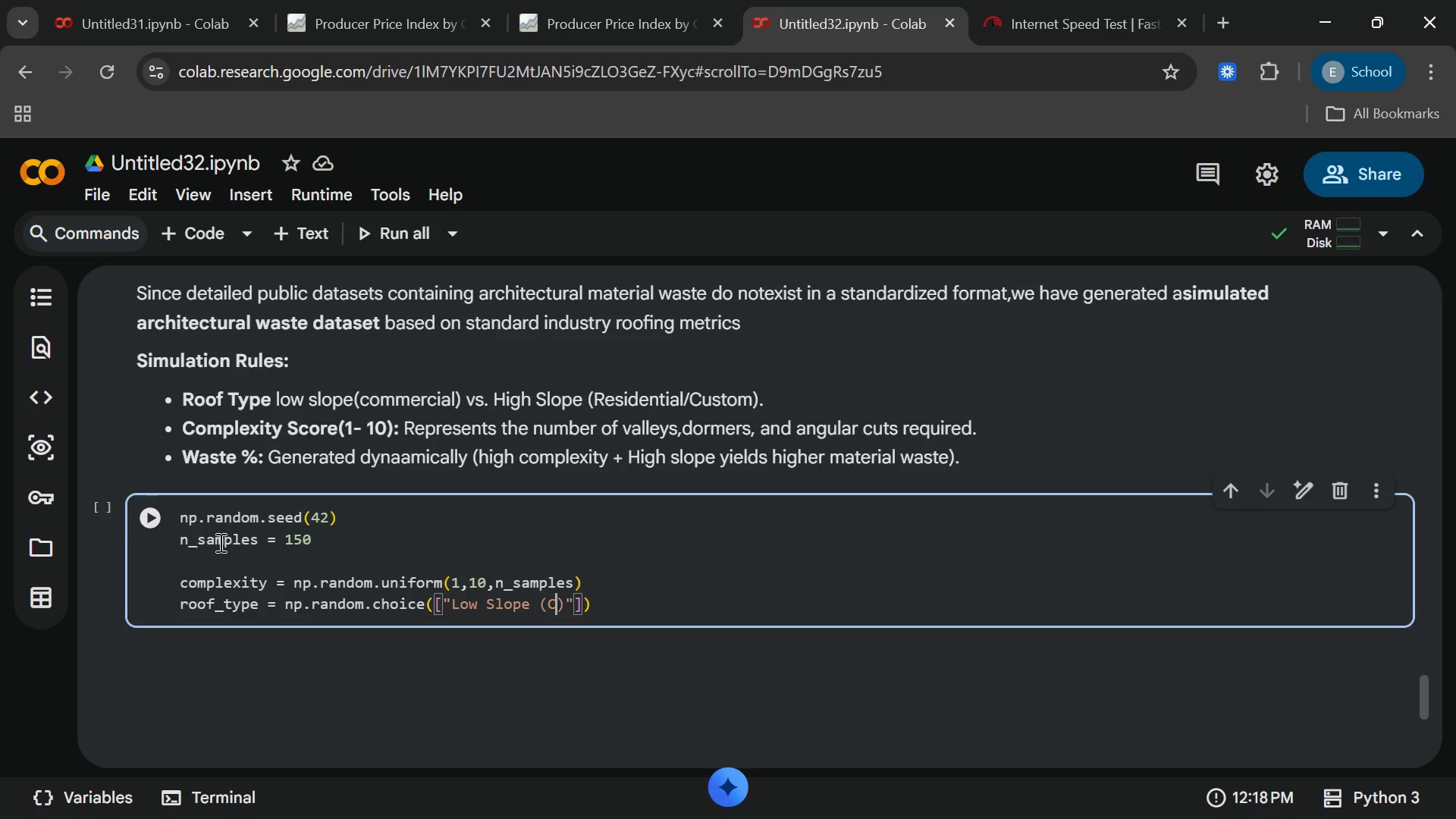 
key(Backspace)
 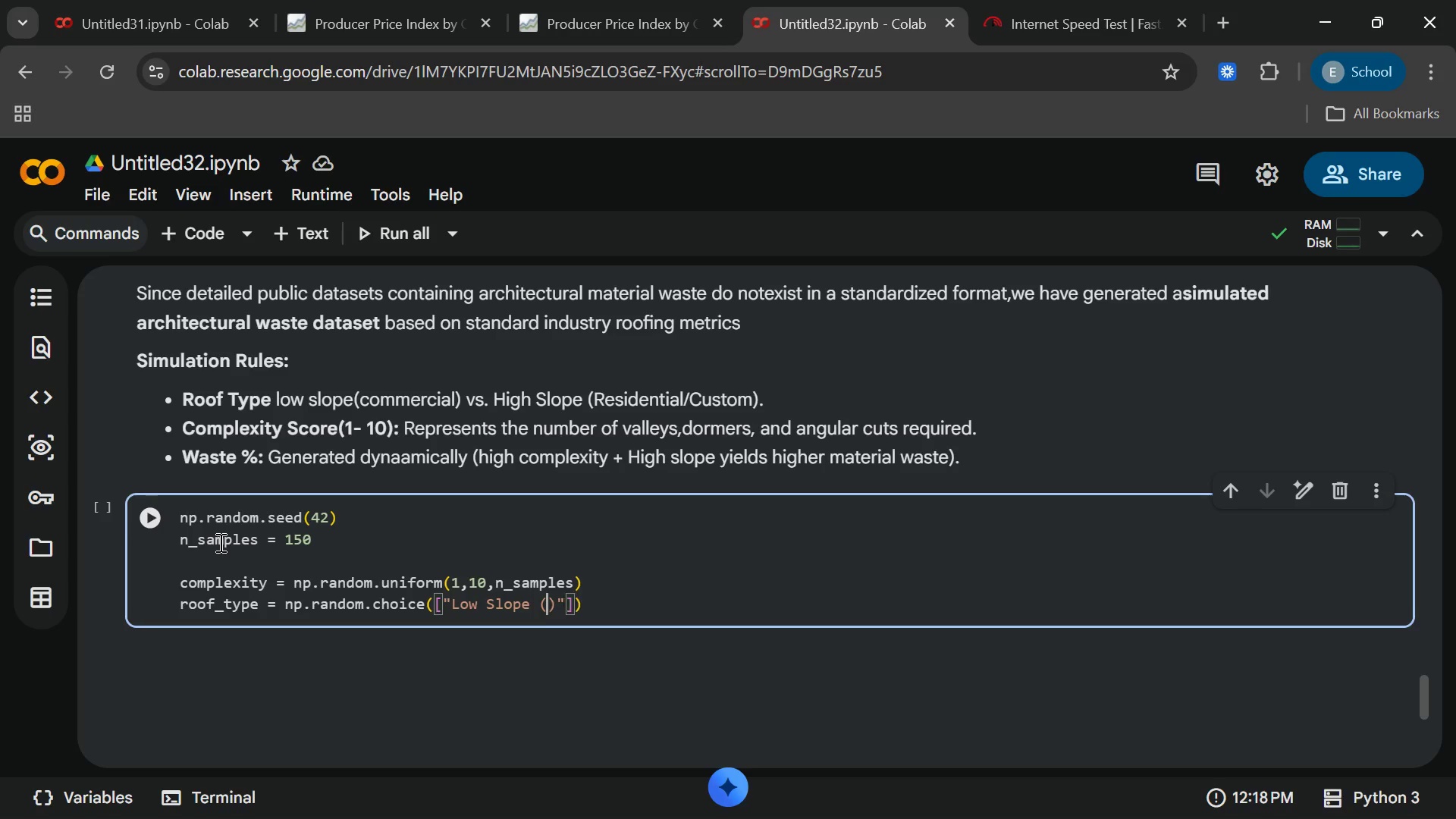 
key(Backspace)
 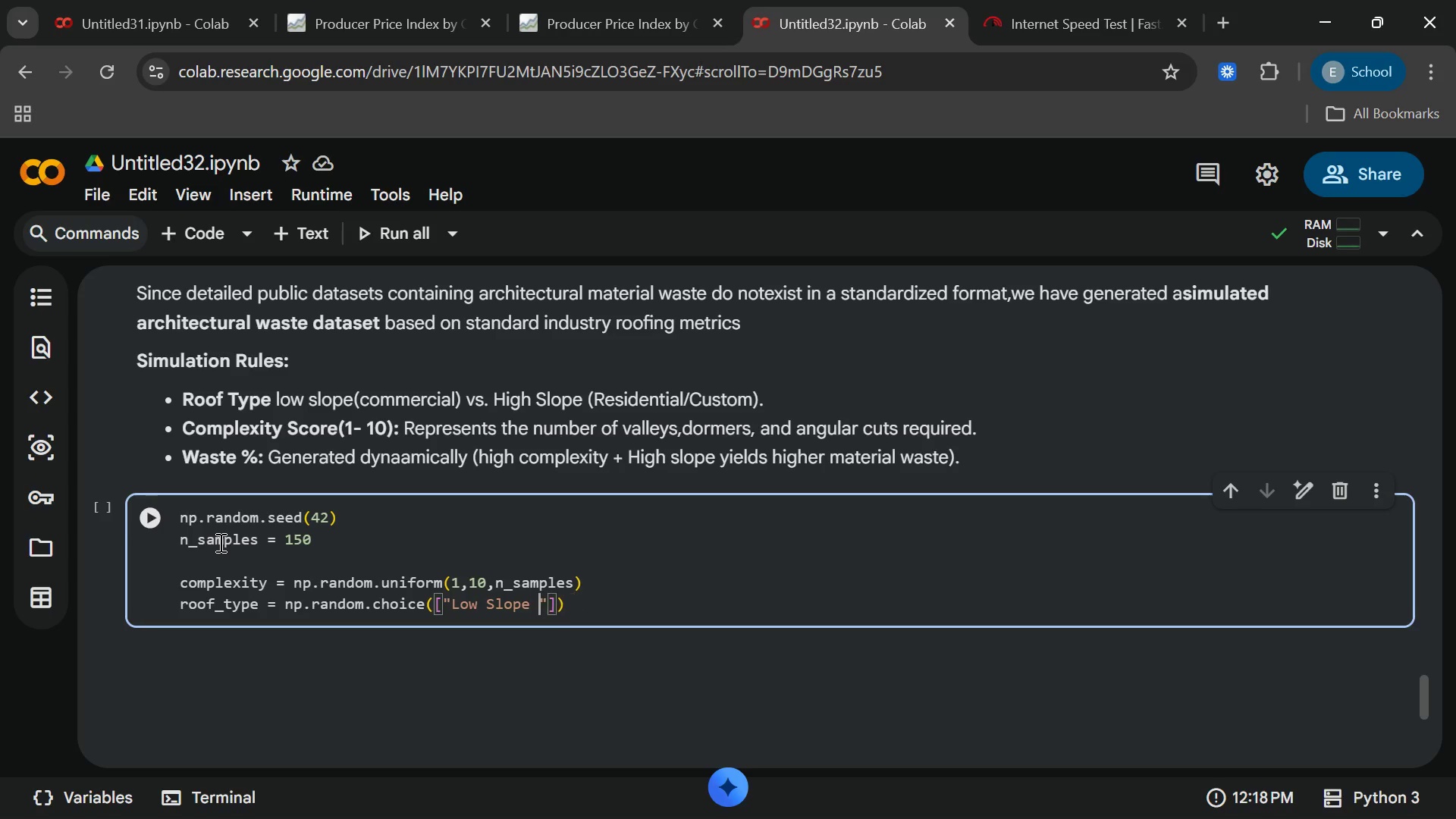 
key(Backspace)
 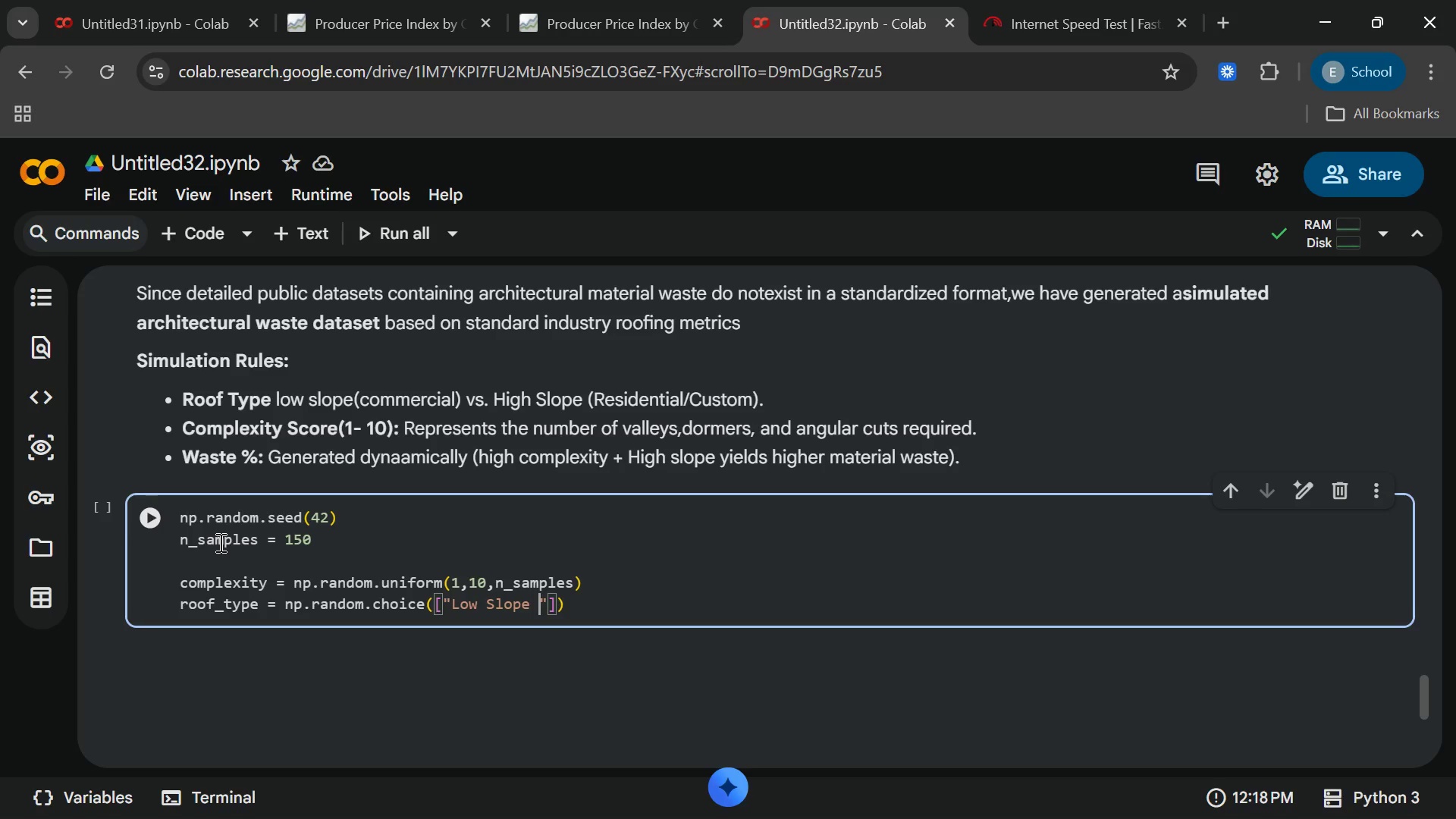 
key(Backspace)
 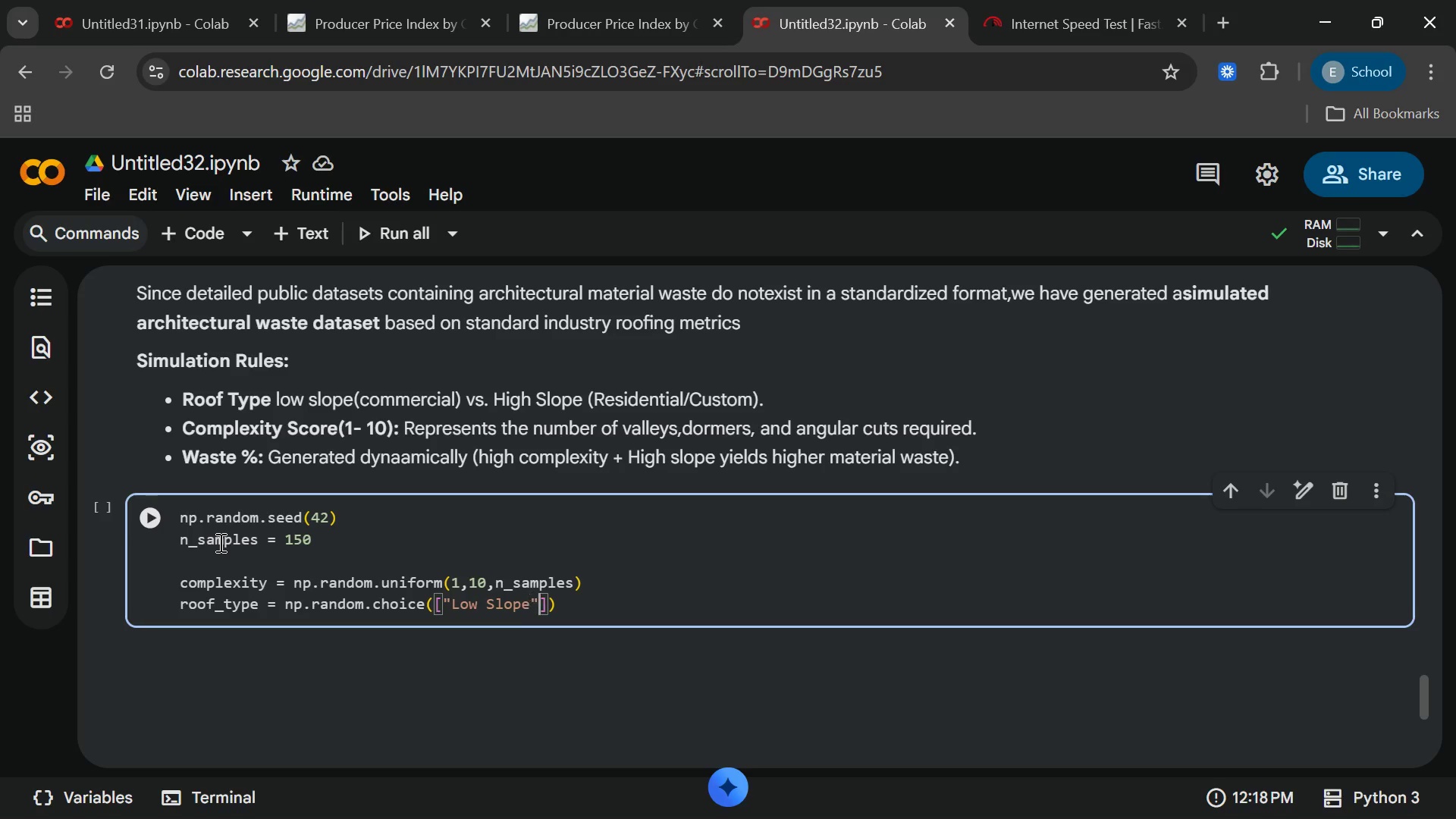 
key(ArrowRight)
 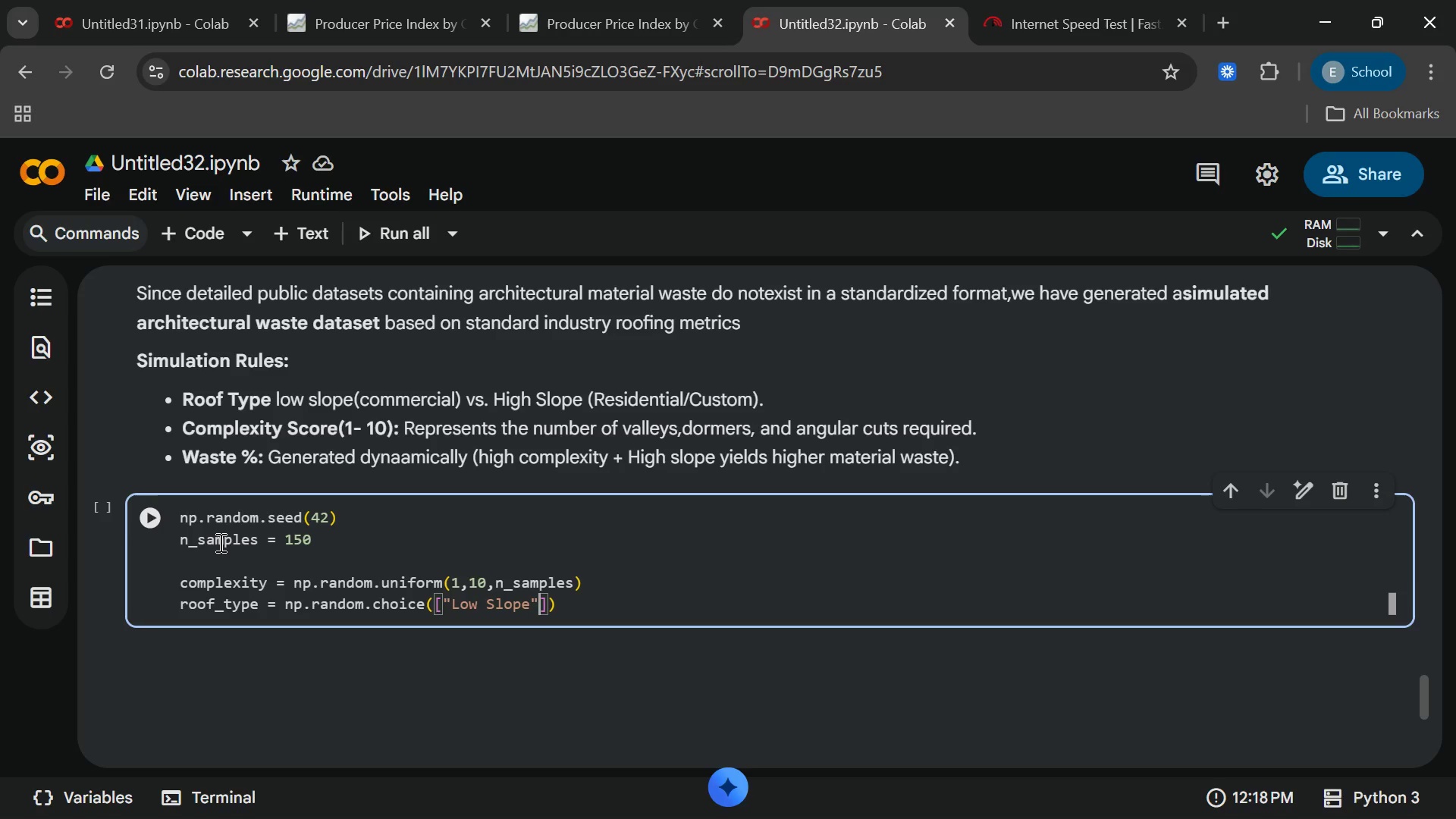 
type(,"high)
 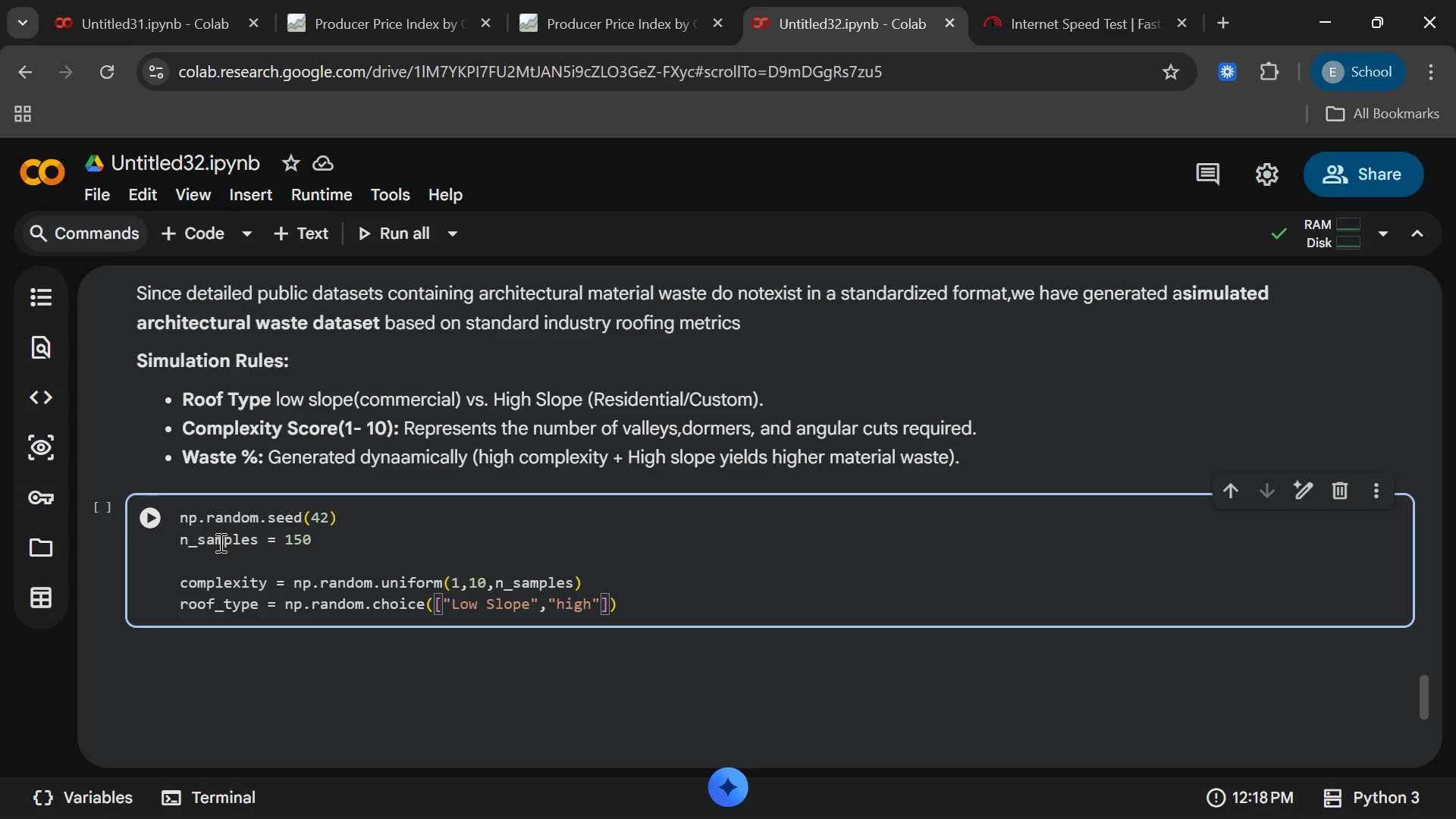 
key(Backspace)
key(Backspace)
key(Backspace)
key(Backspace)
type(Hight)
key(Backspace)
type(_SLope)
 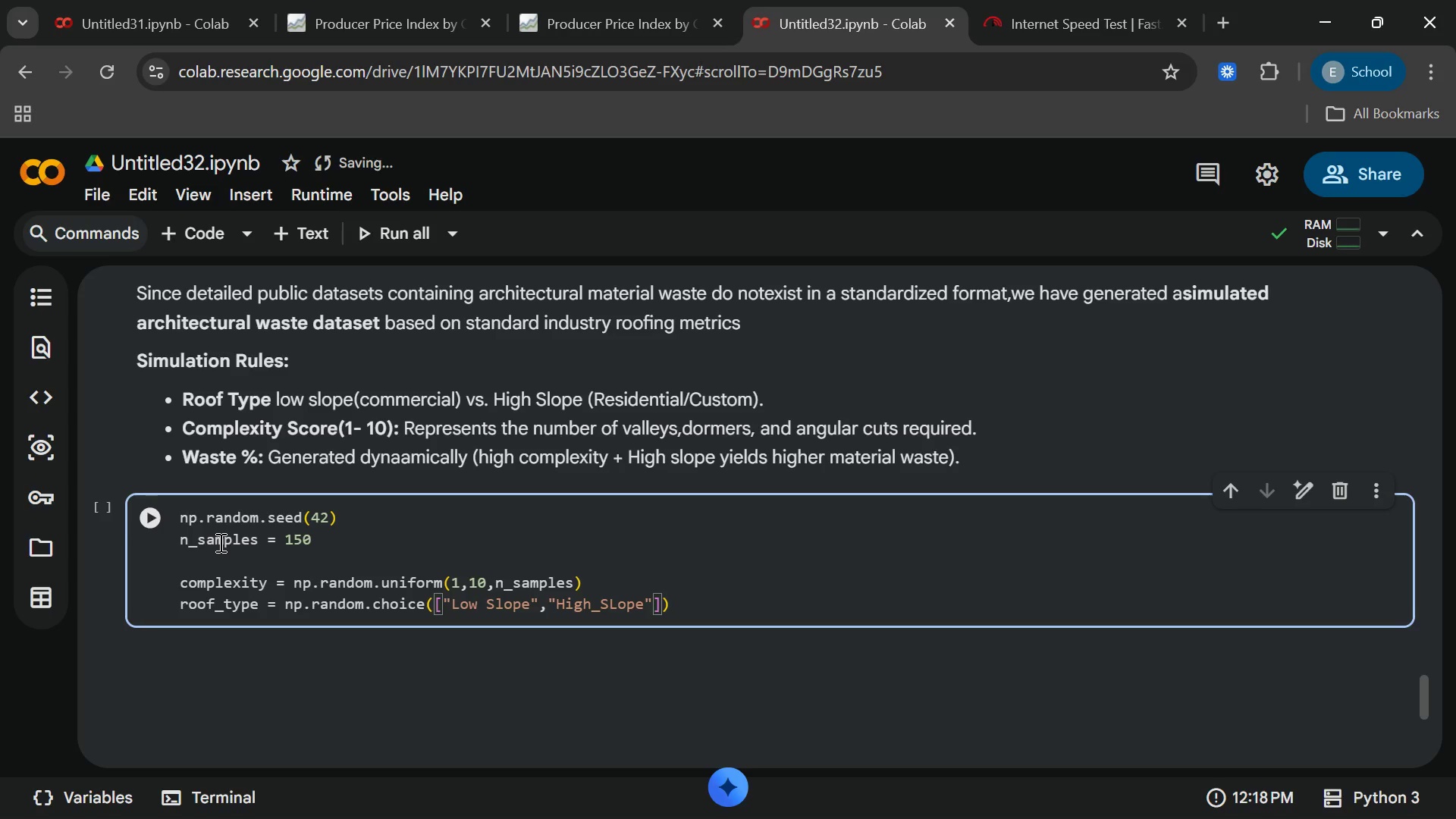 
wait(7.22)
 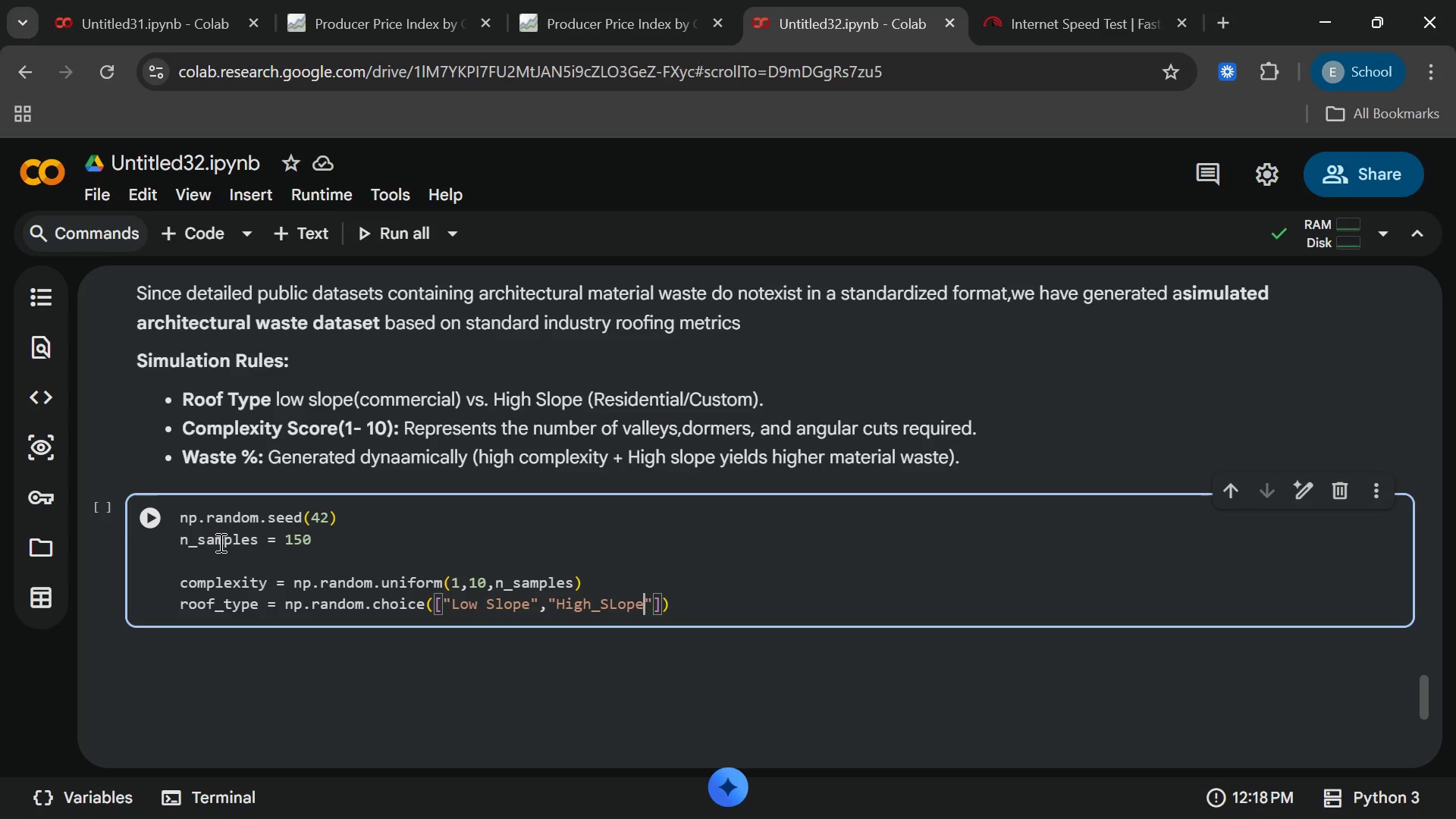 
key(ArrowRight)
 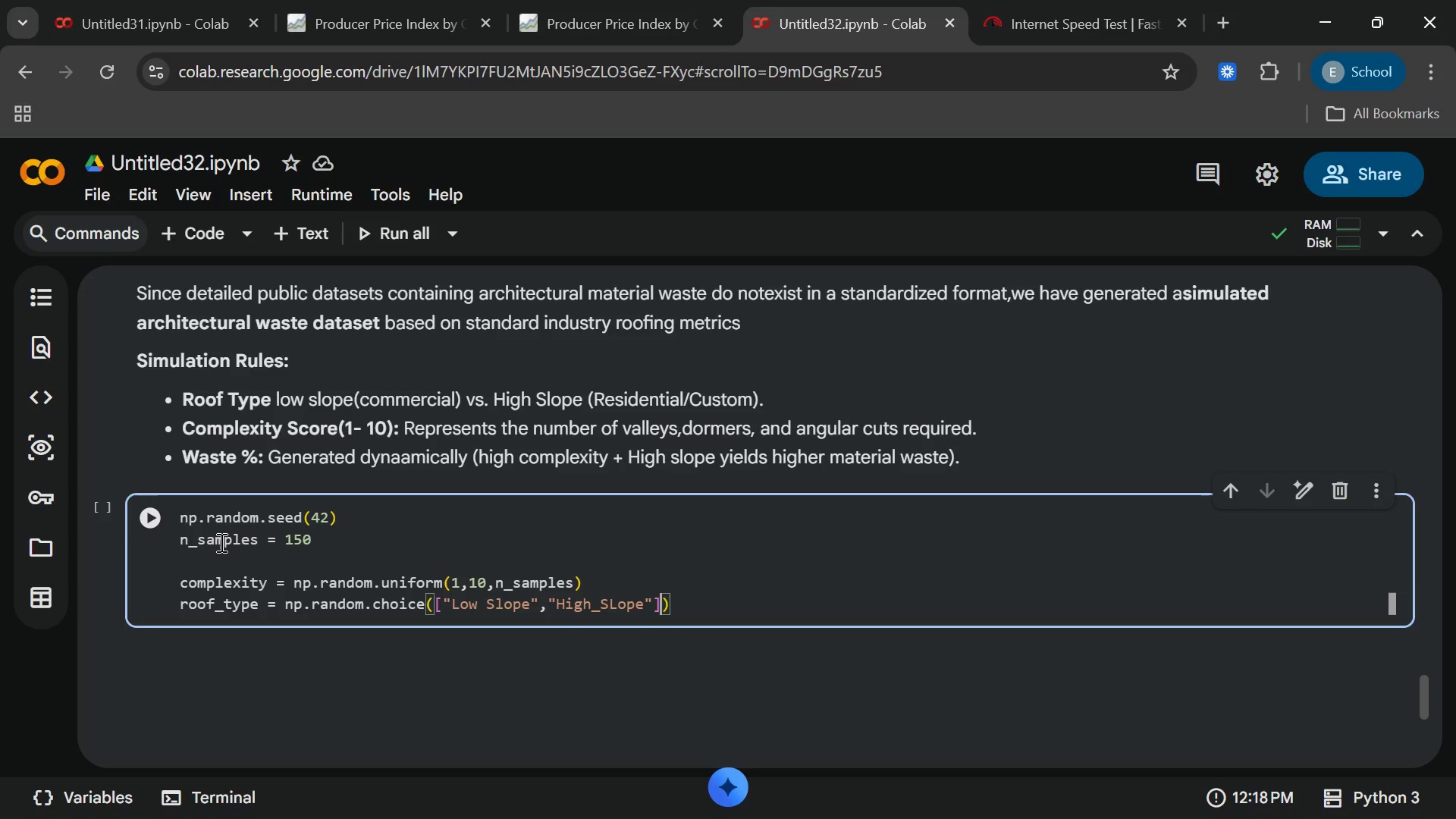 
key(ArrowRight)
 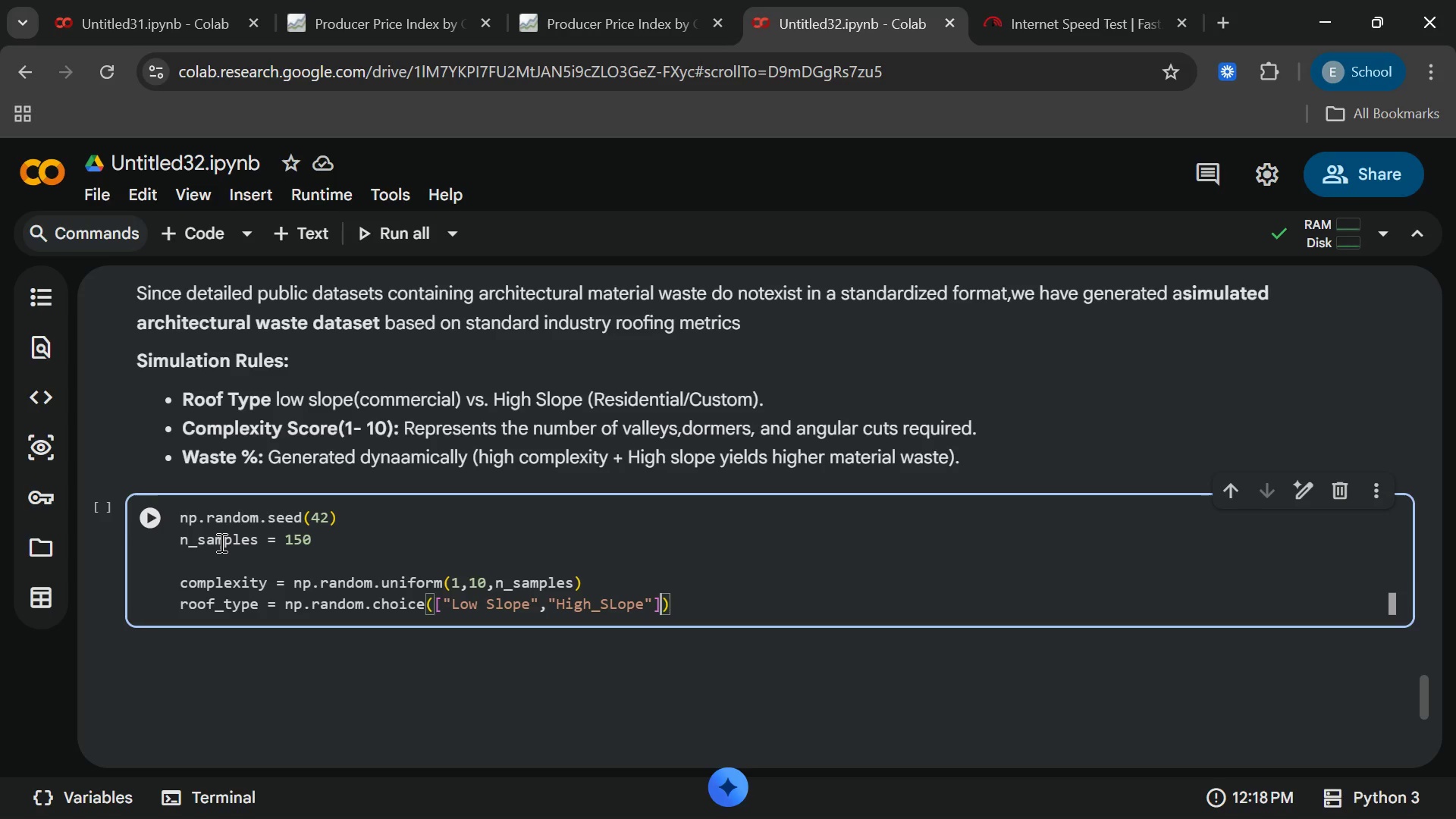 
type(,n_samples)
 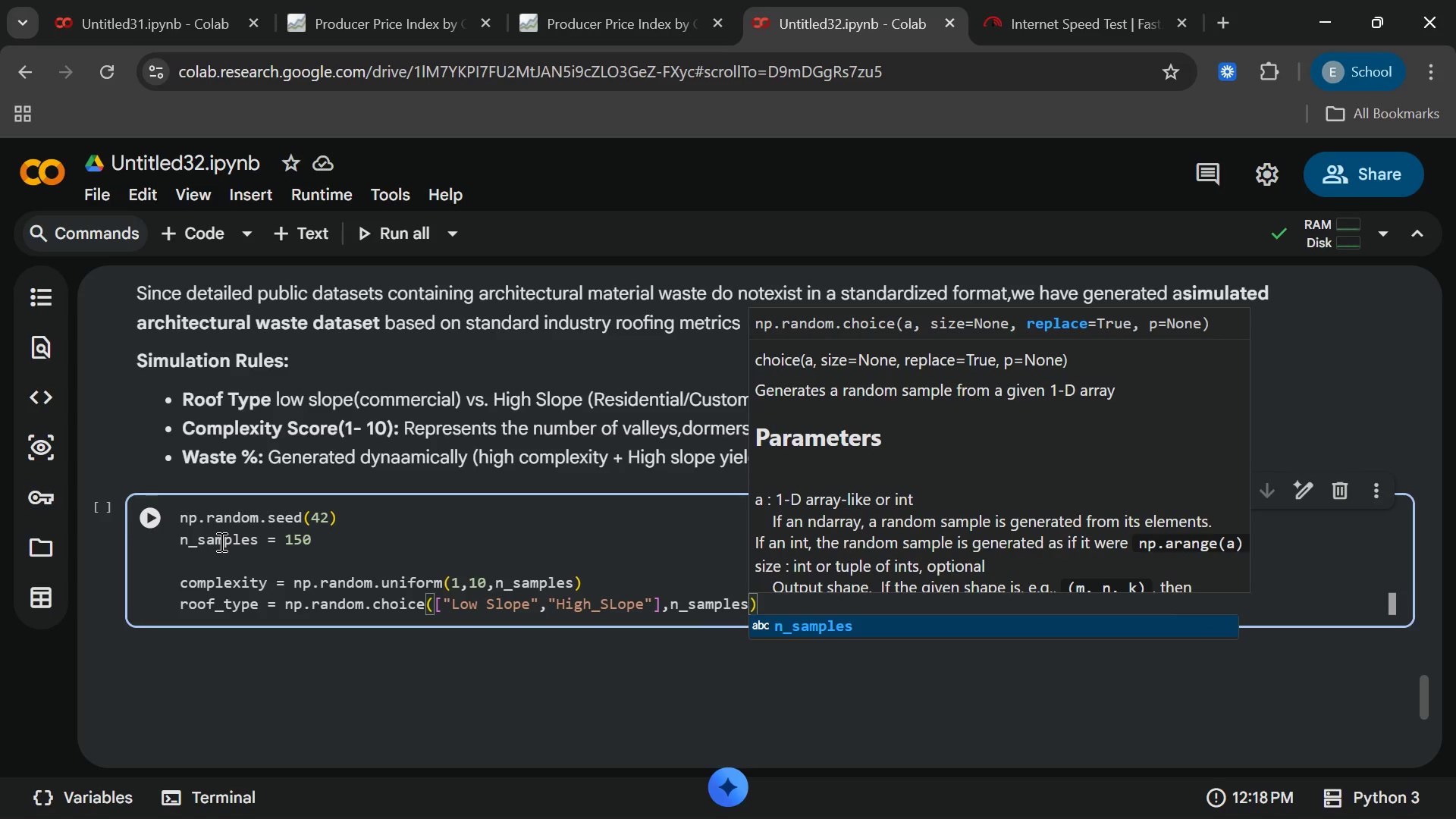 
key(Enter)
 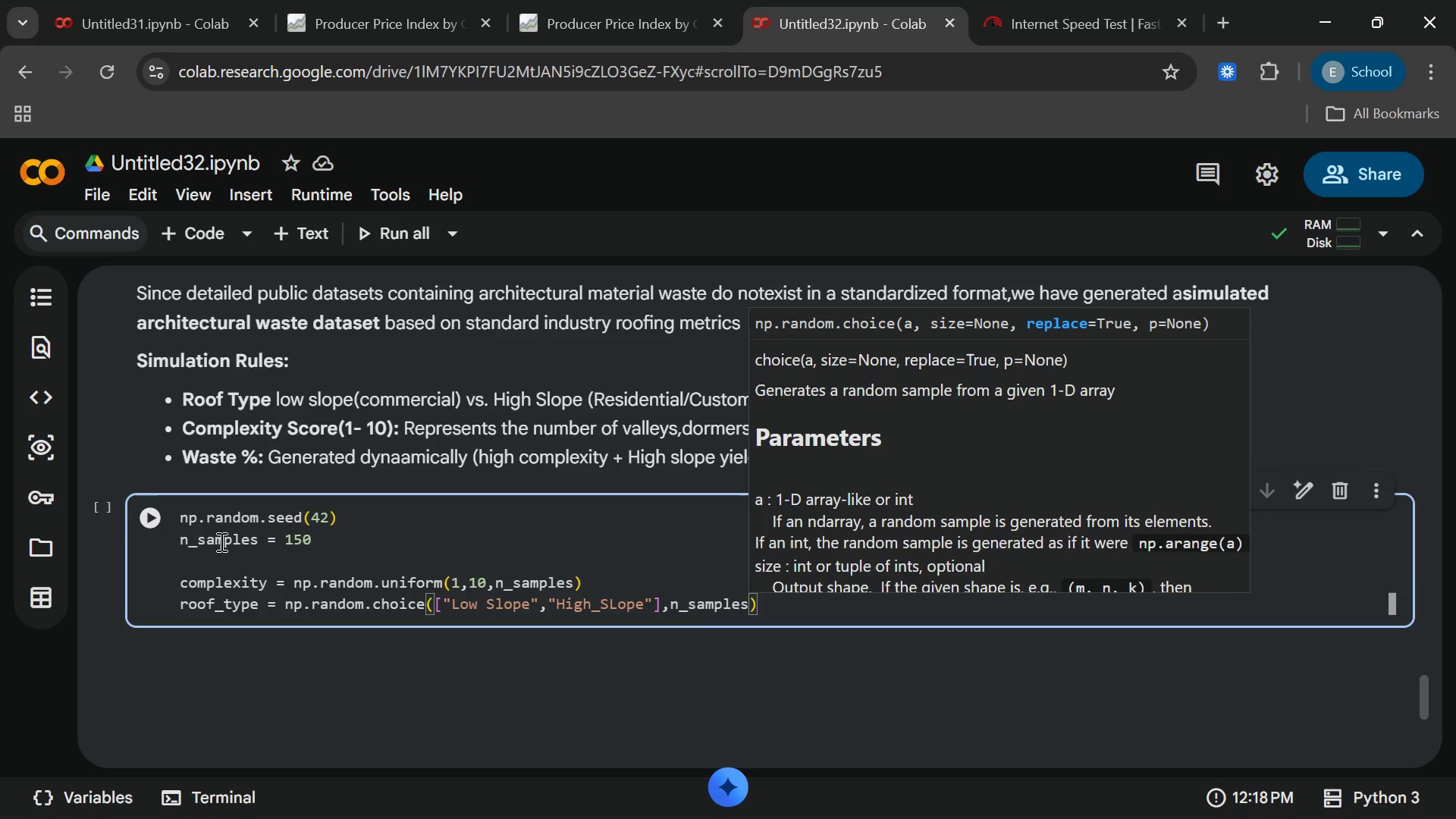 
key(End)
 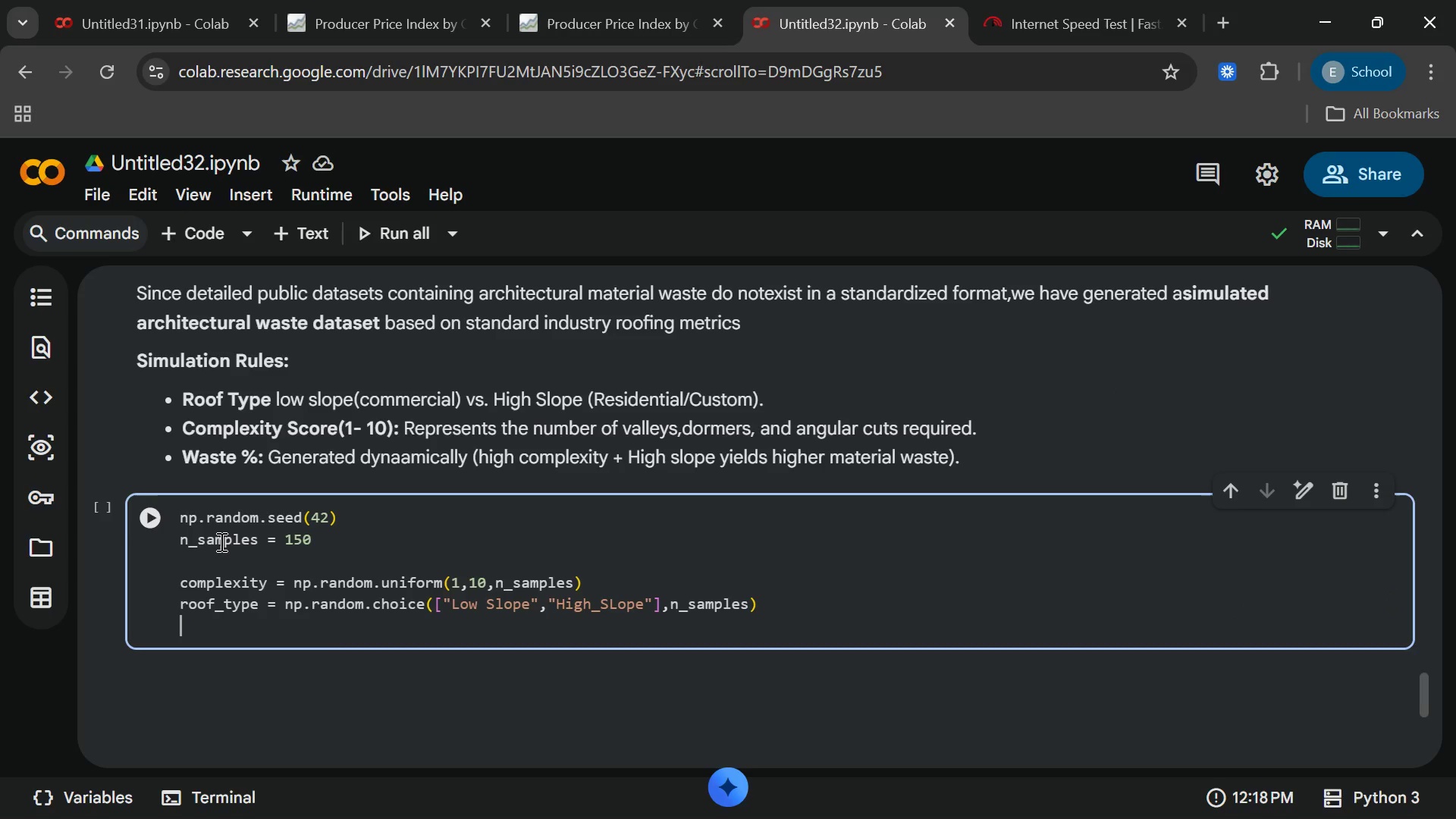 
key(Enter)
 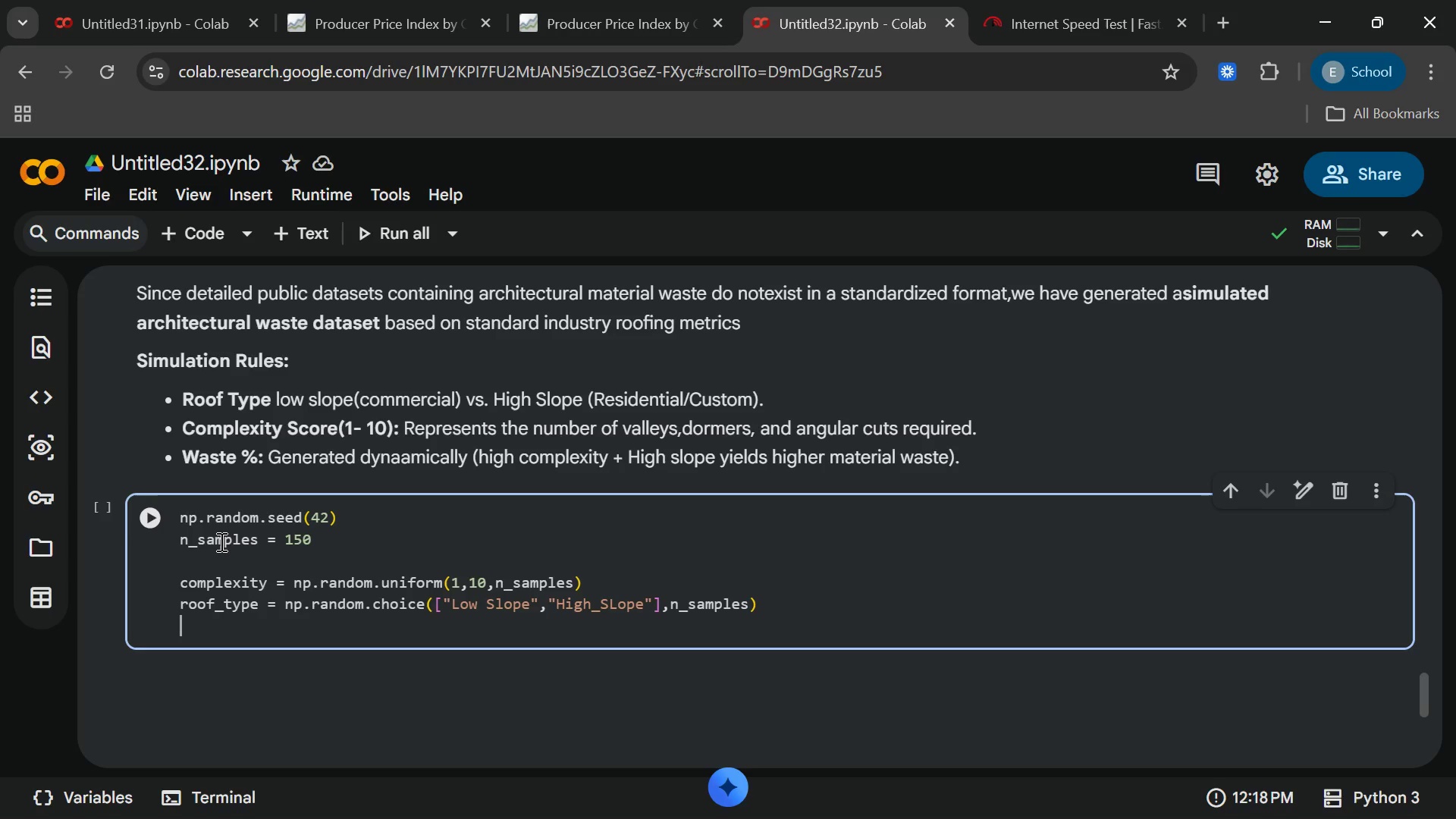 
wait(9.89)
 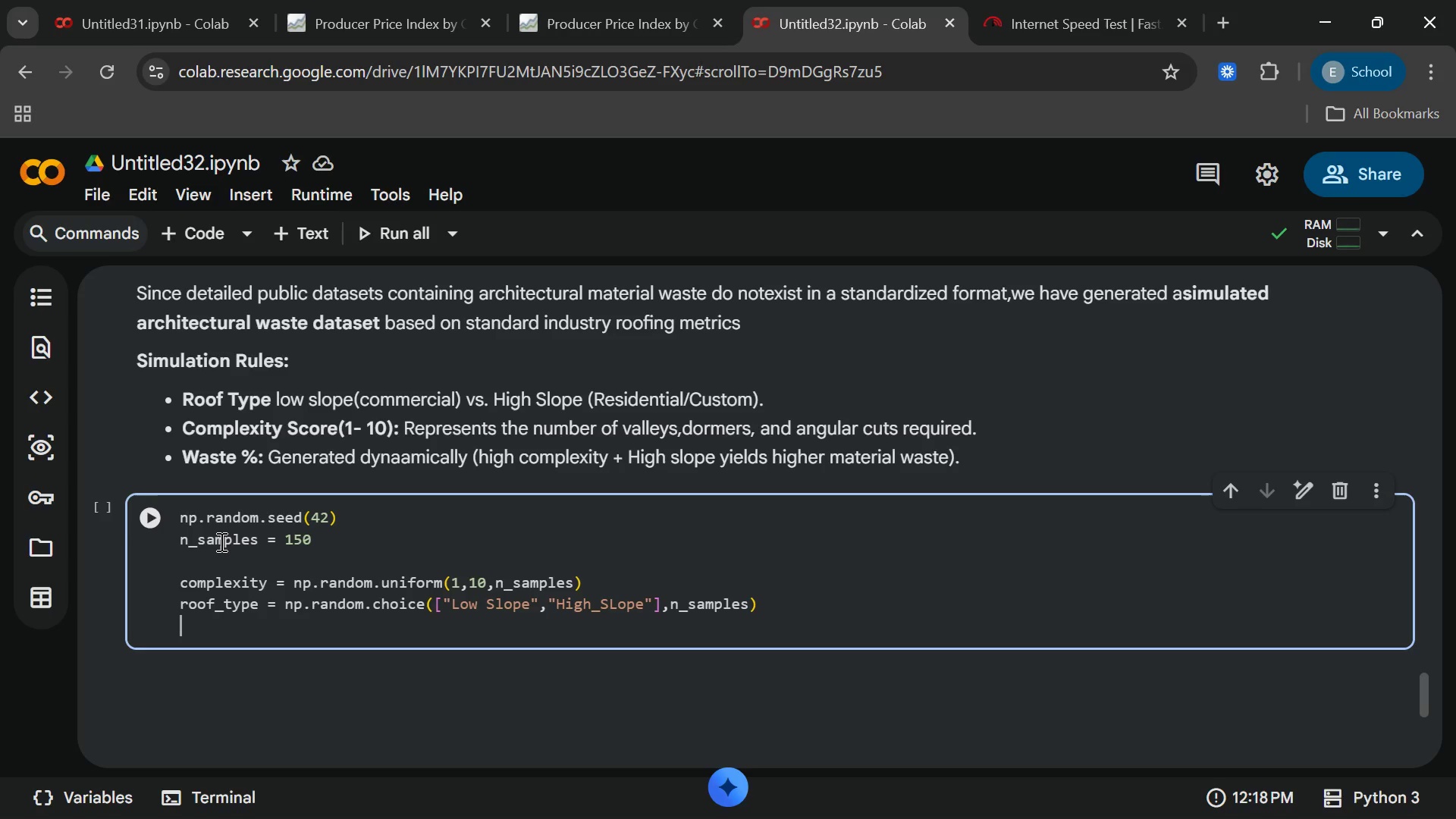 
key(Enter)
 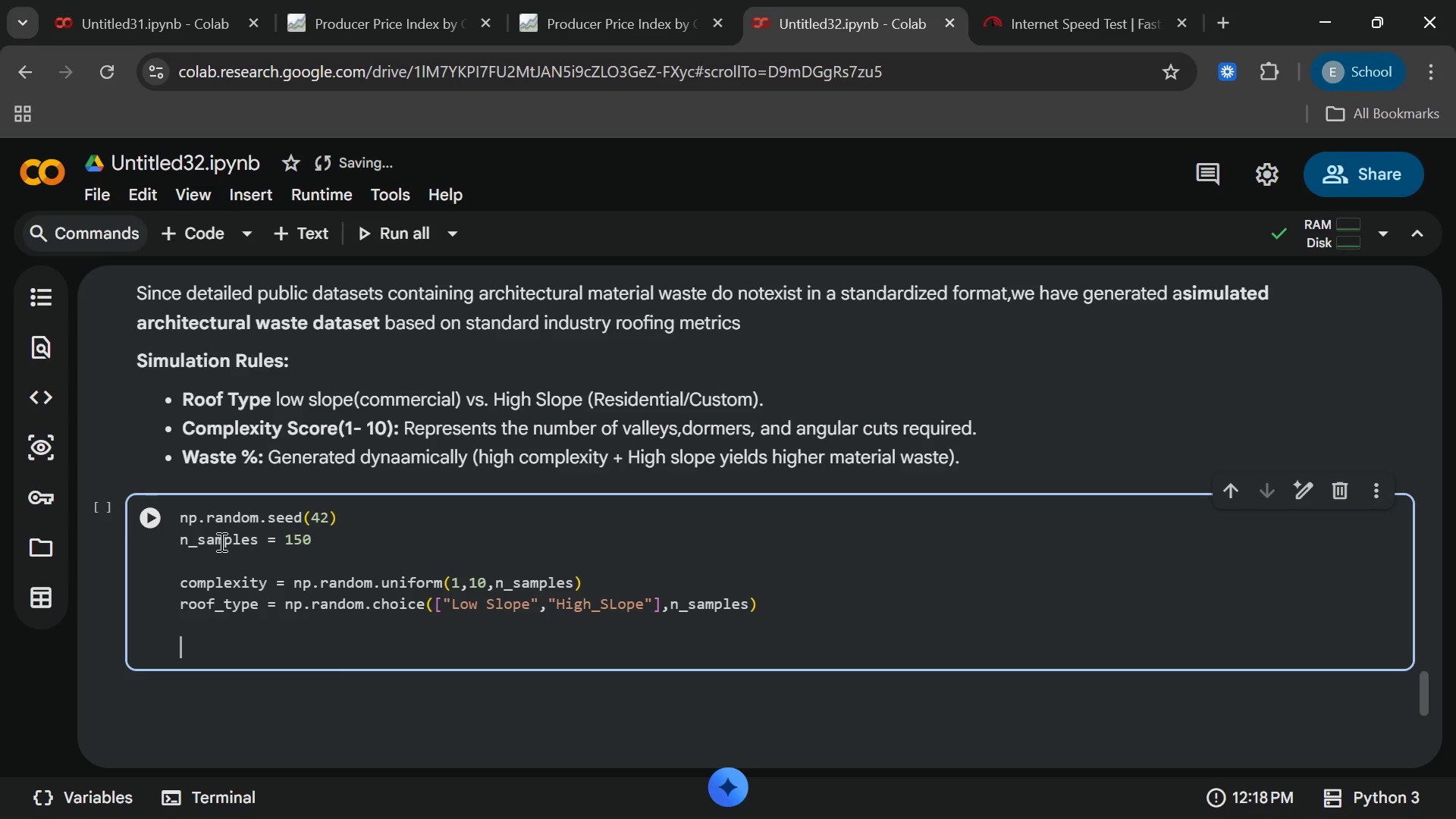 
key(Enter)
 